 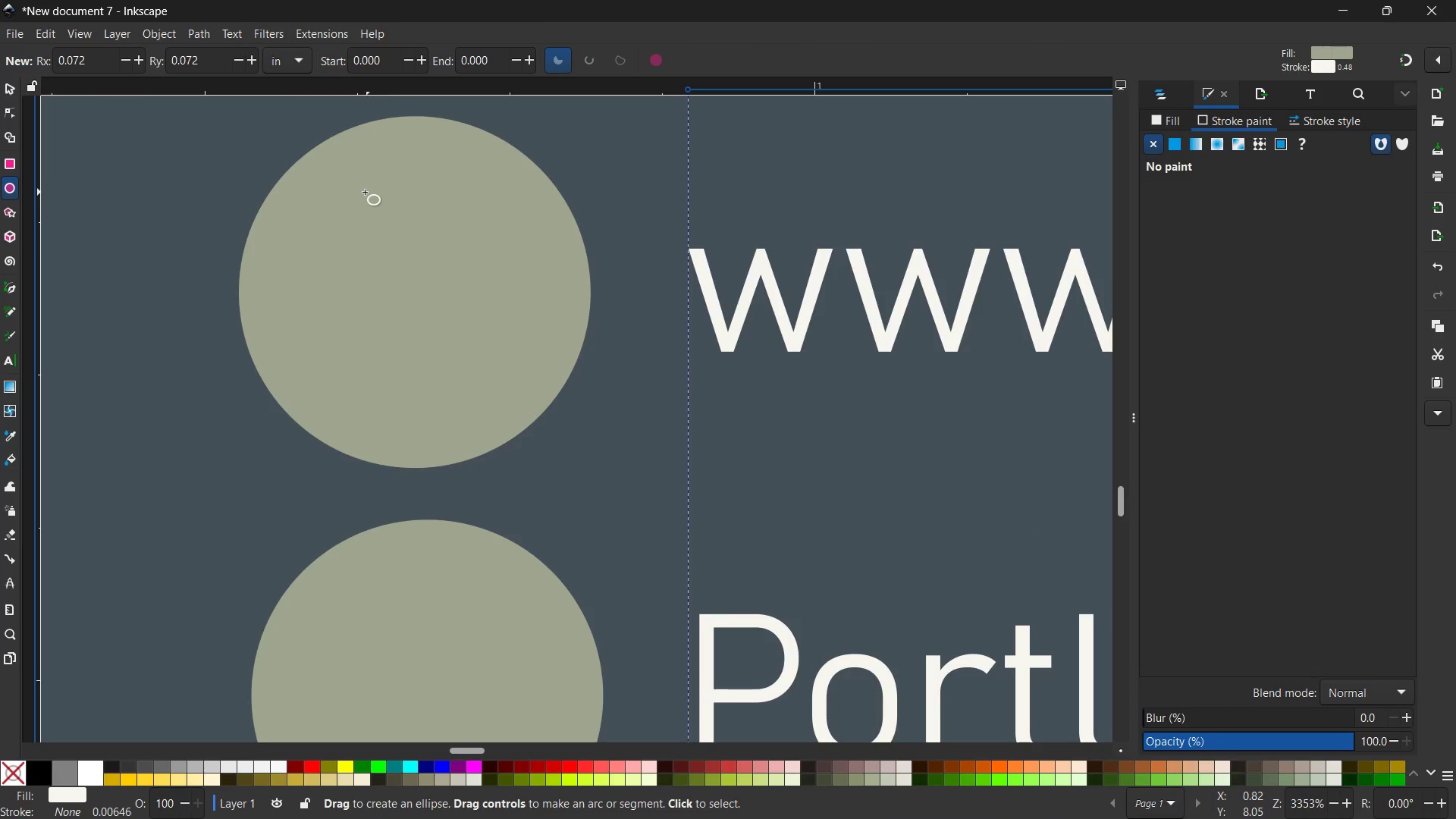 
left_click_drag(start_coordinate=[325, 180], to_coordinate=[579, 447])
 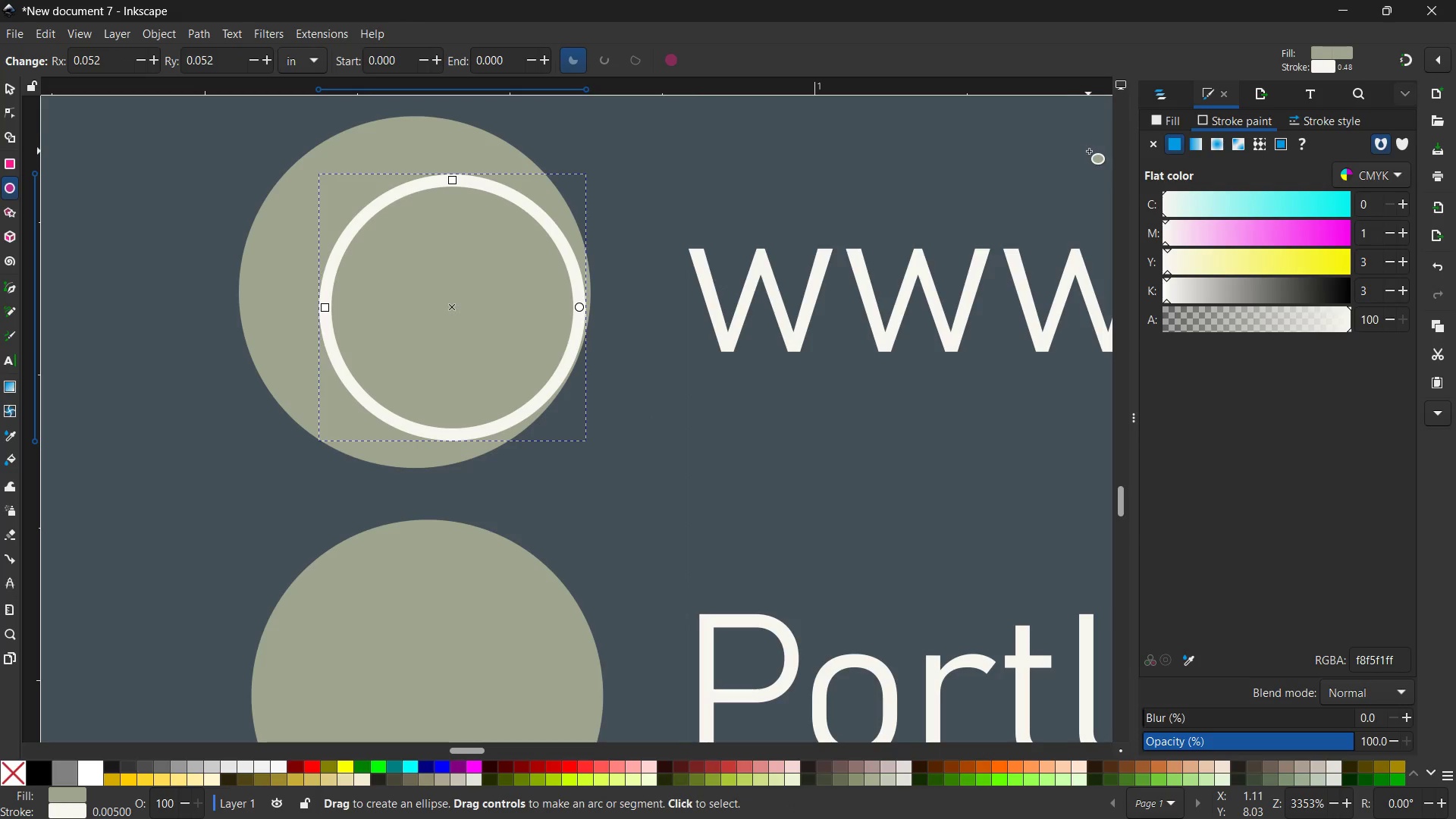 
hold_key(key=ControlLeft, duration=4.03)
 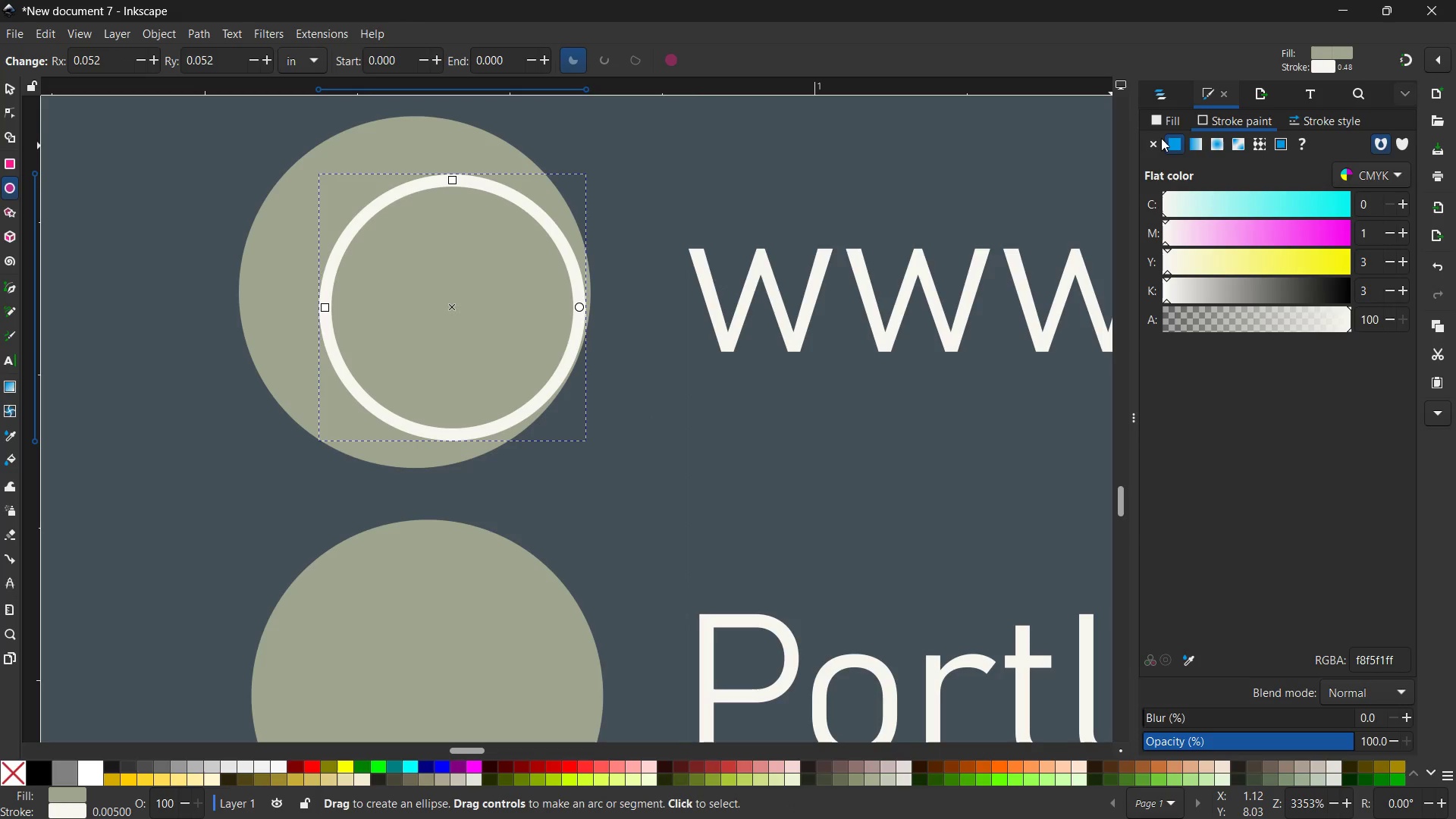 
left_click([1159, 141])
 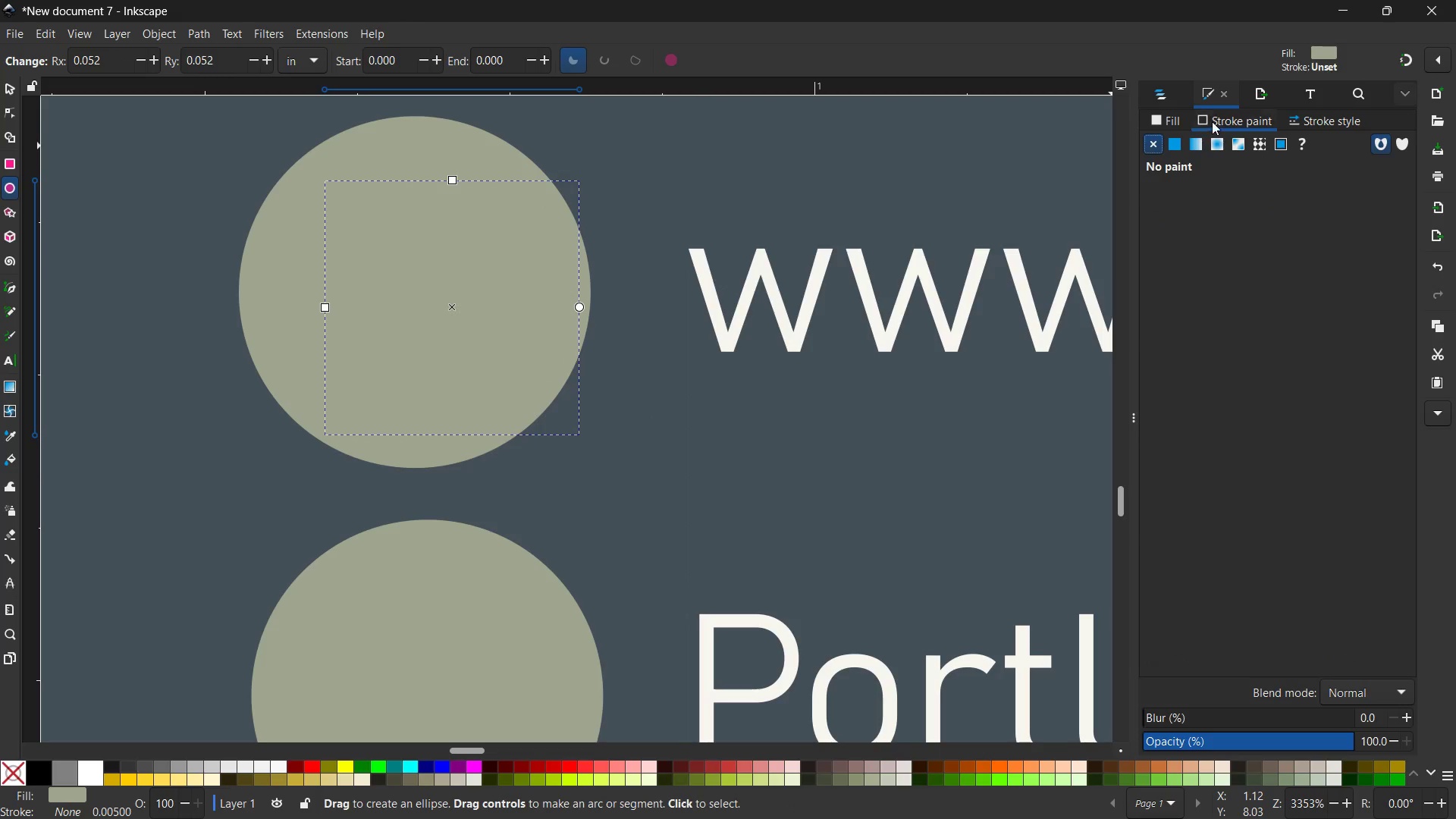 
left_click([1212, 121])
 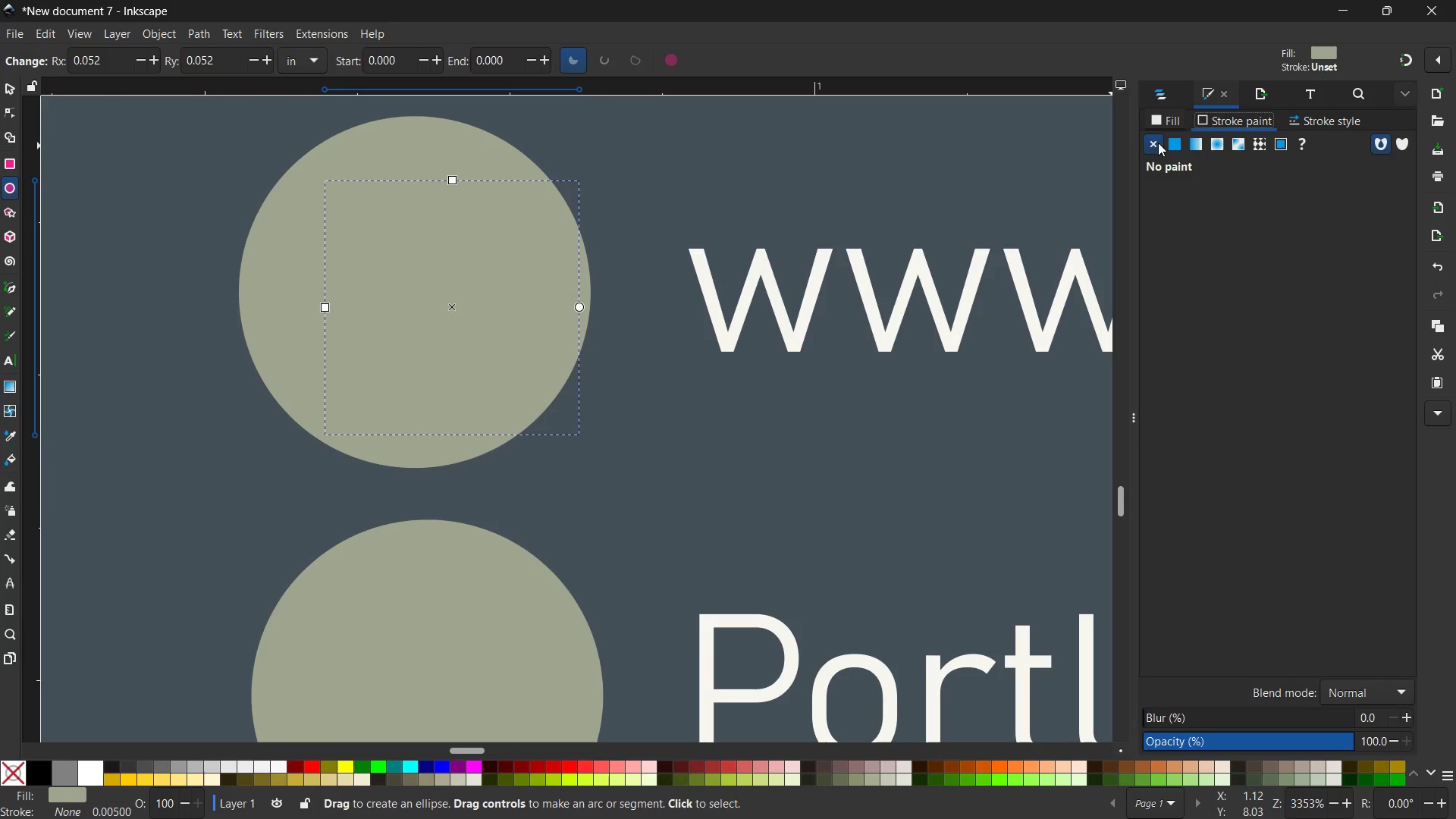 
left_click([1167, 143])
 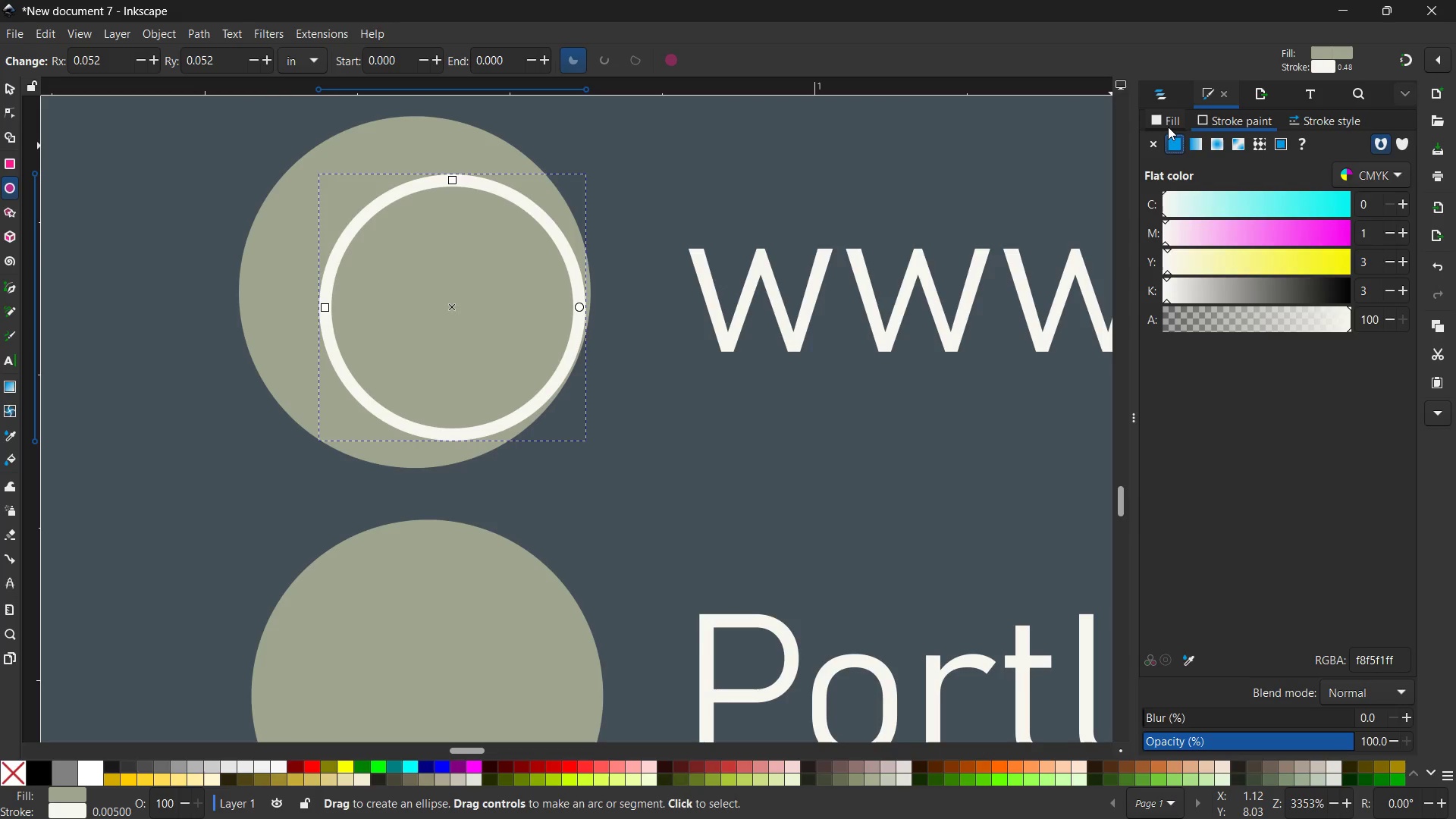 
double_click([1169, 123])
 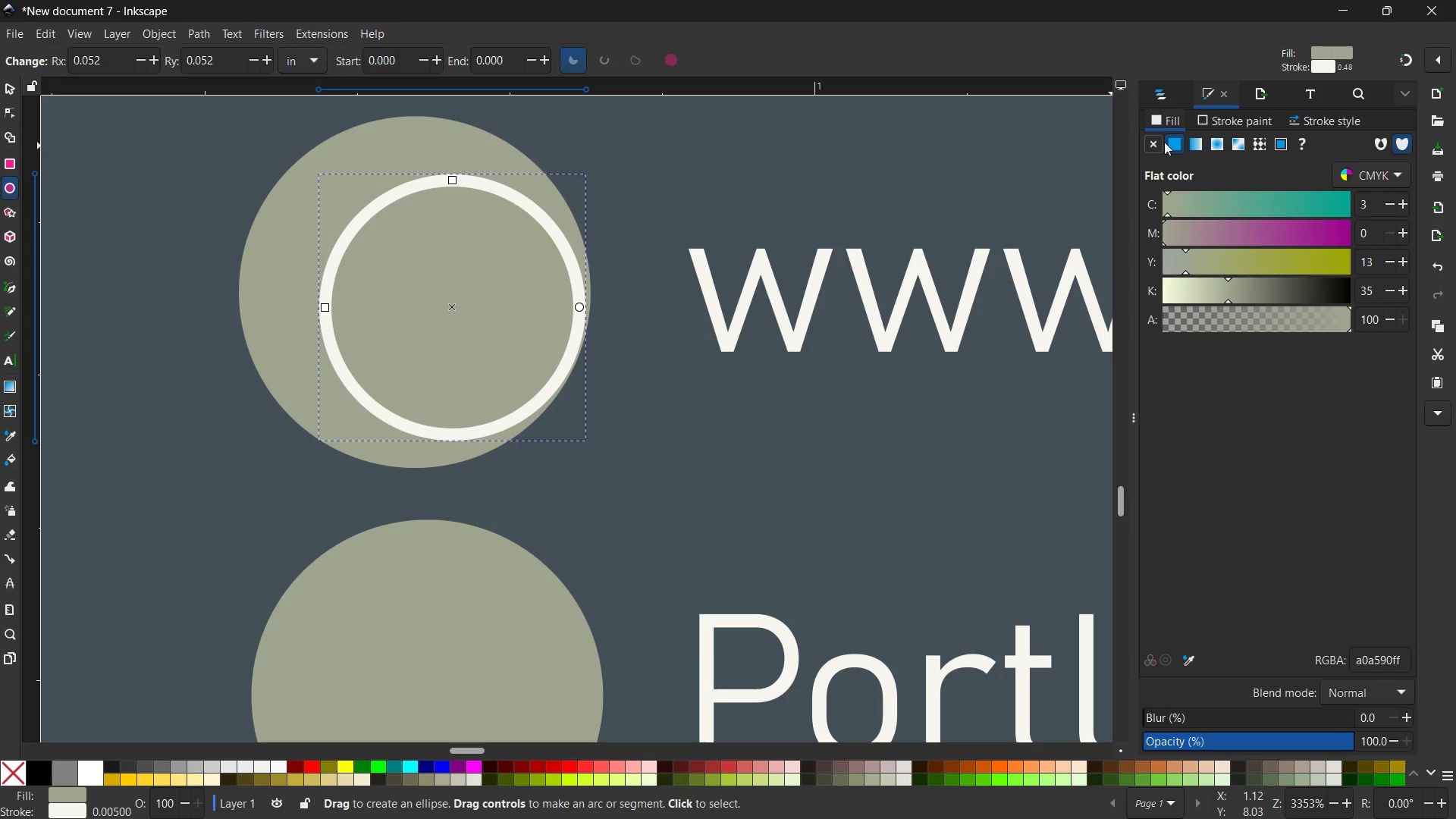 
left_click([1159, 142])
 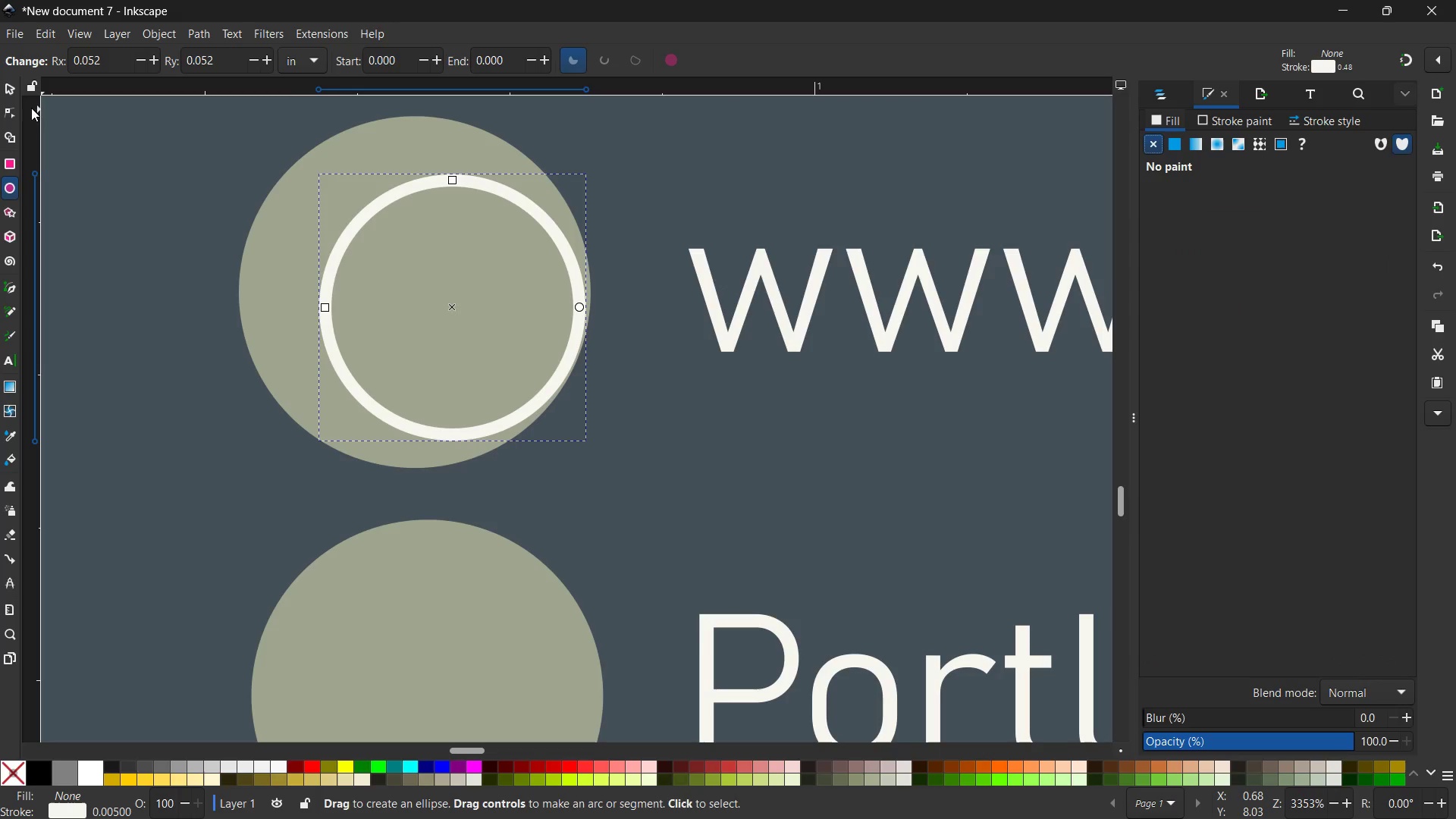 
left_click([8, 90])
 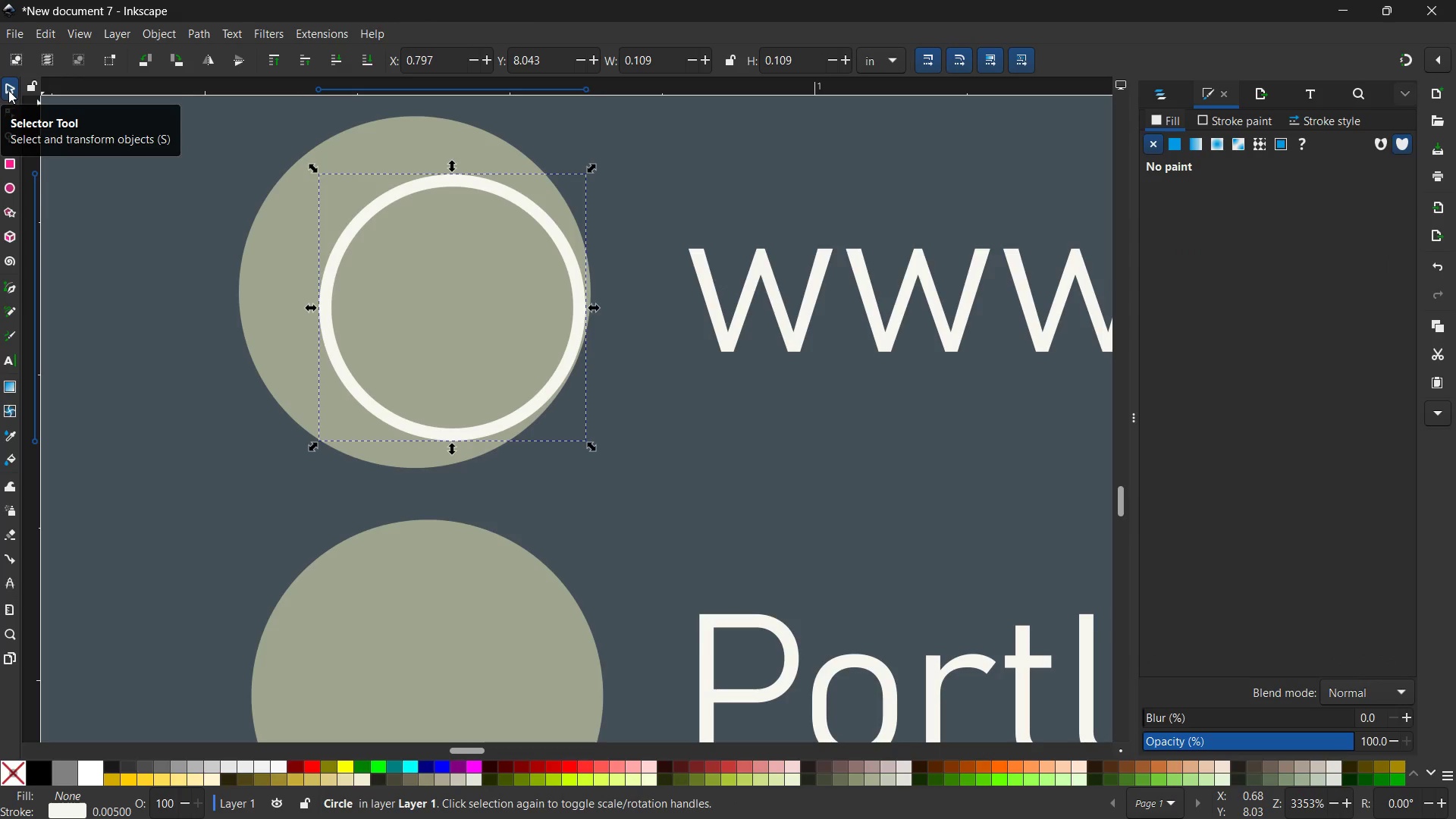 
wait(9.91)
 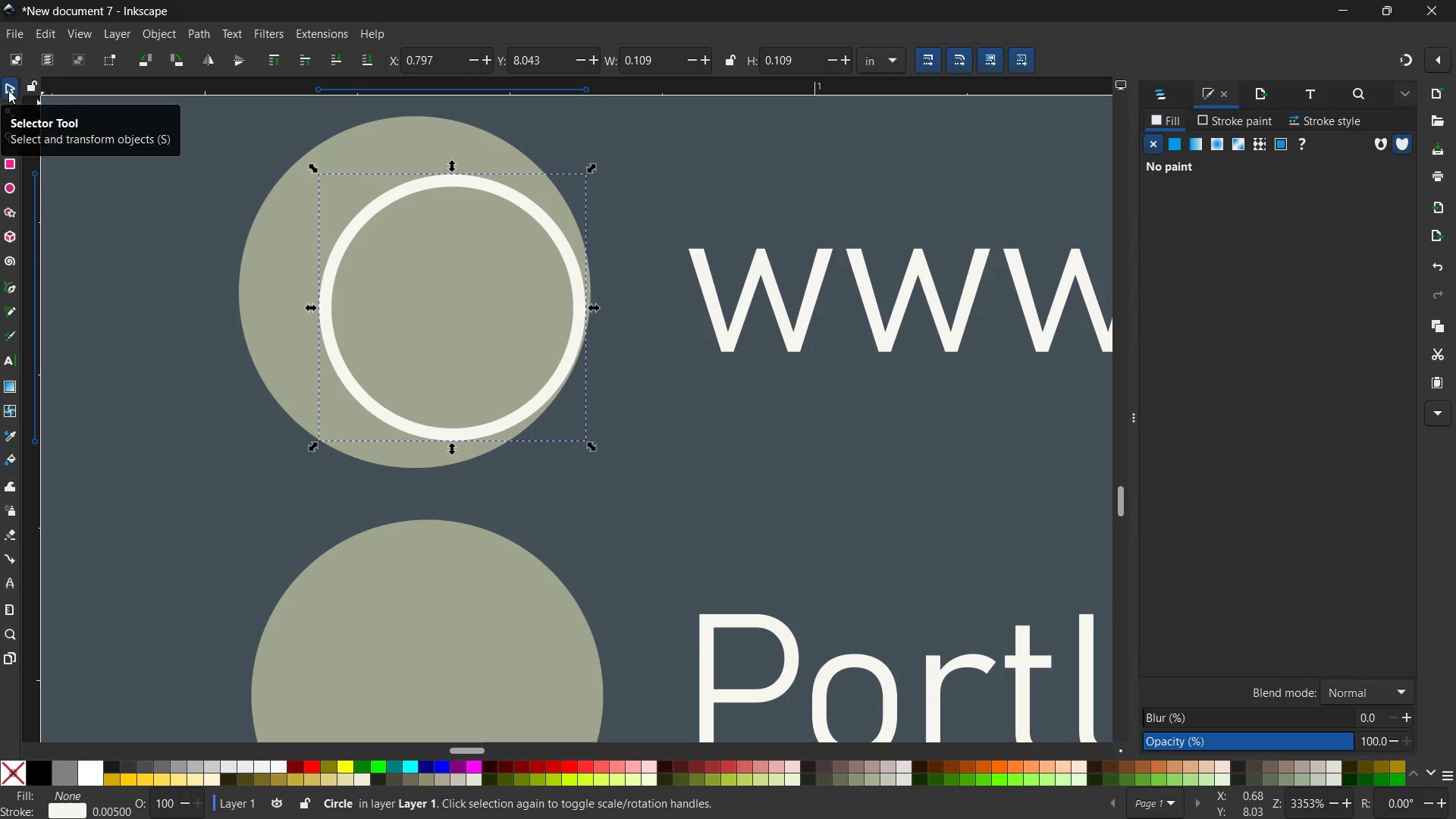 
left_click_drag(start_coordinate=[492, 430], to_coordinate=[453, 425])
 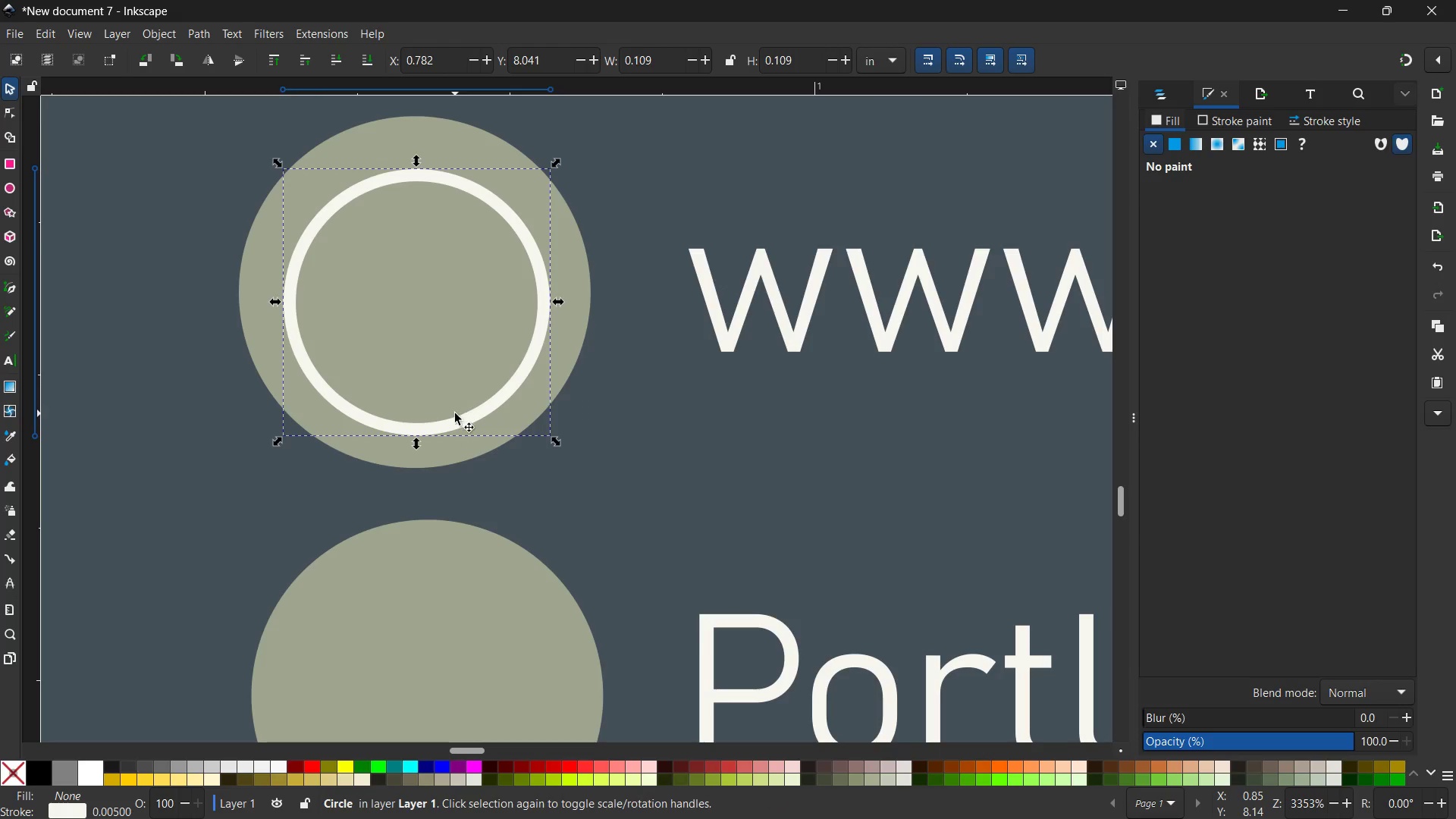 
left_click_drag(start_coordinate=[456, 420], to_coordinate=[460, 411])
 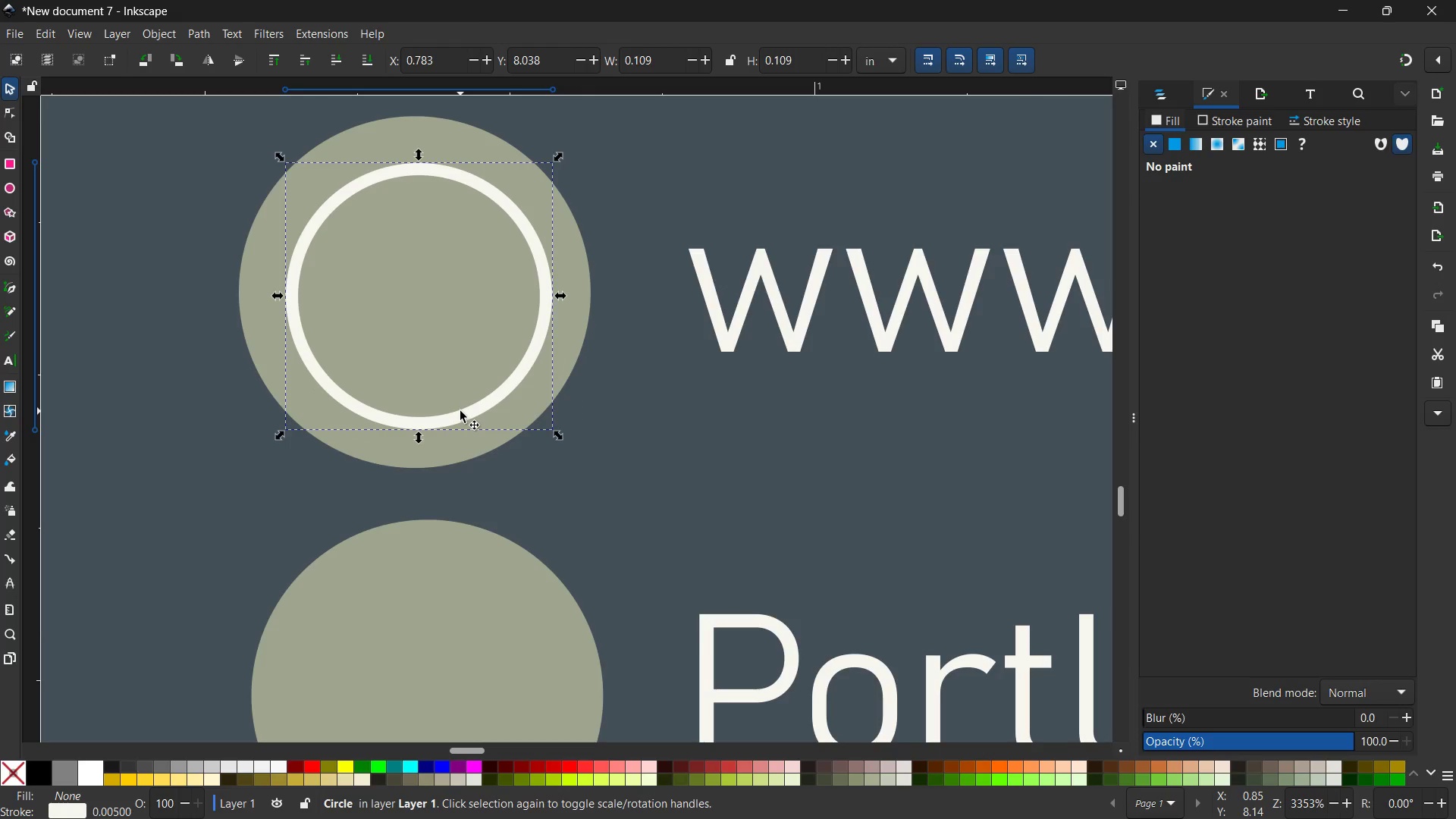 
hold_key(key=ControlLeft, duration=0.98)
scroll: coordinate [460, 411], scroll_direction: up, amount: 2.0
 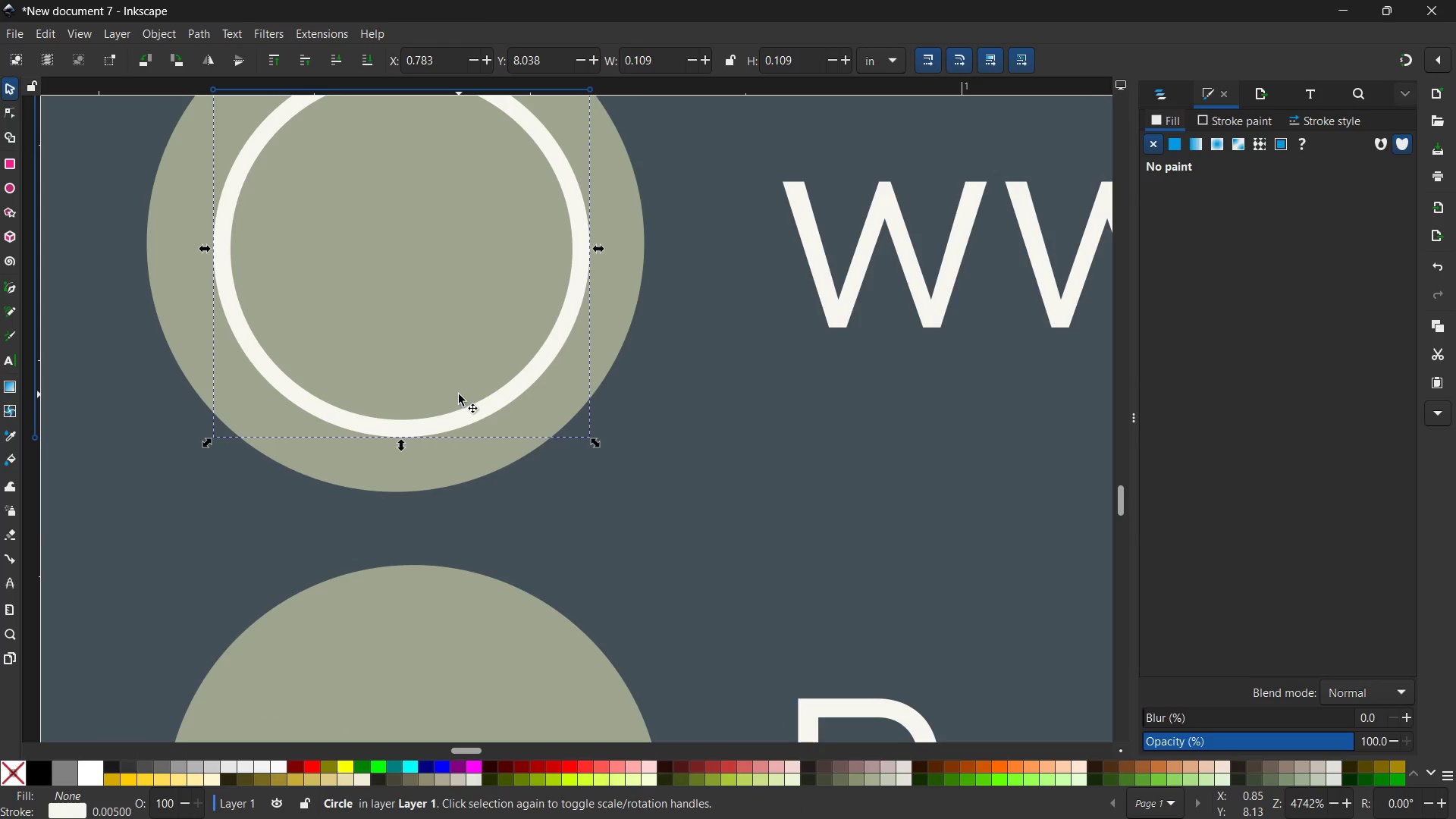 
scroll: coordinate [459, 394], scroll_direction: none, amount: 0.0
 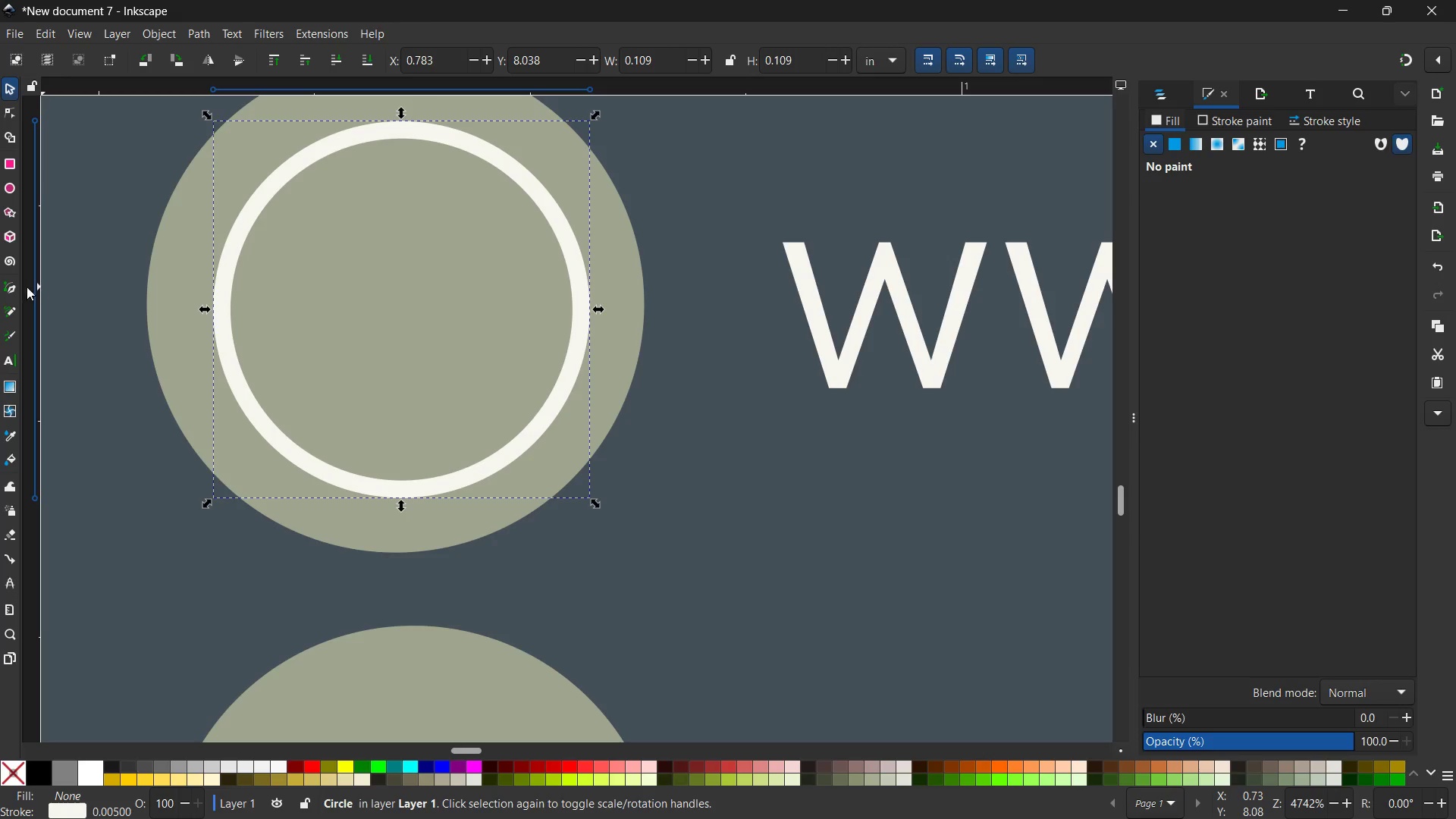 
left_click([11, 289])
 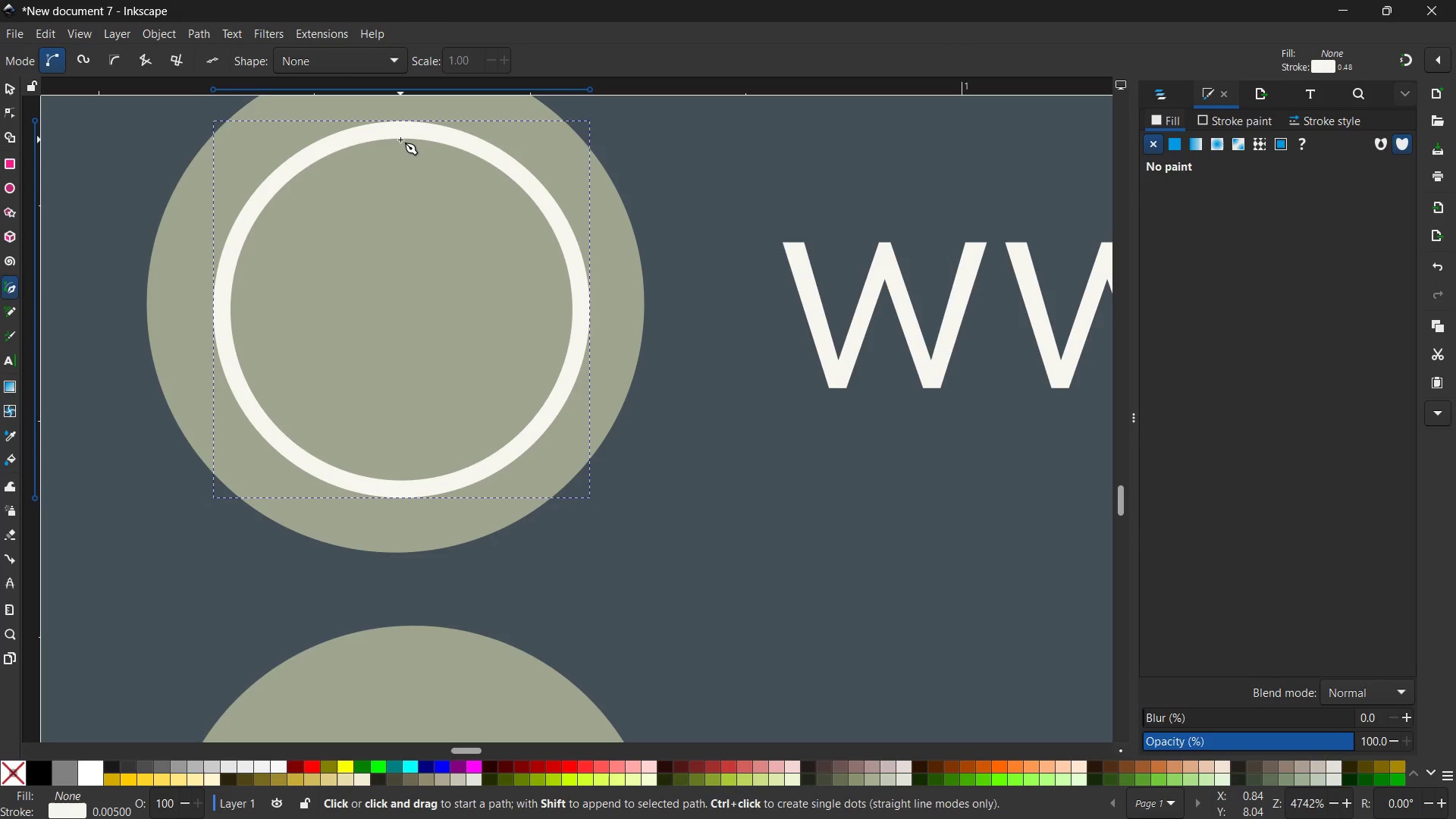 
wait(8.09)
 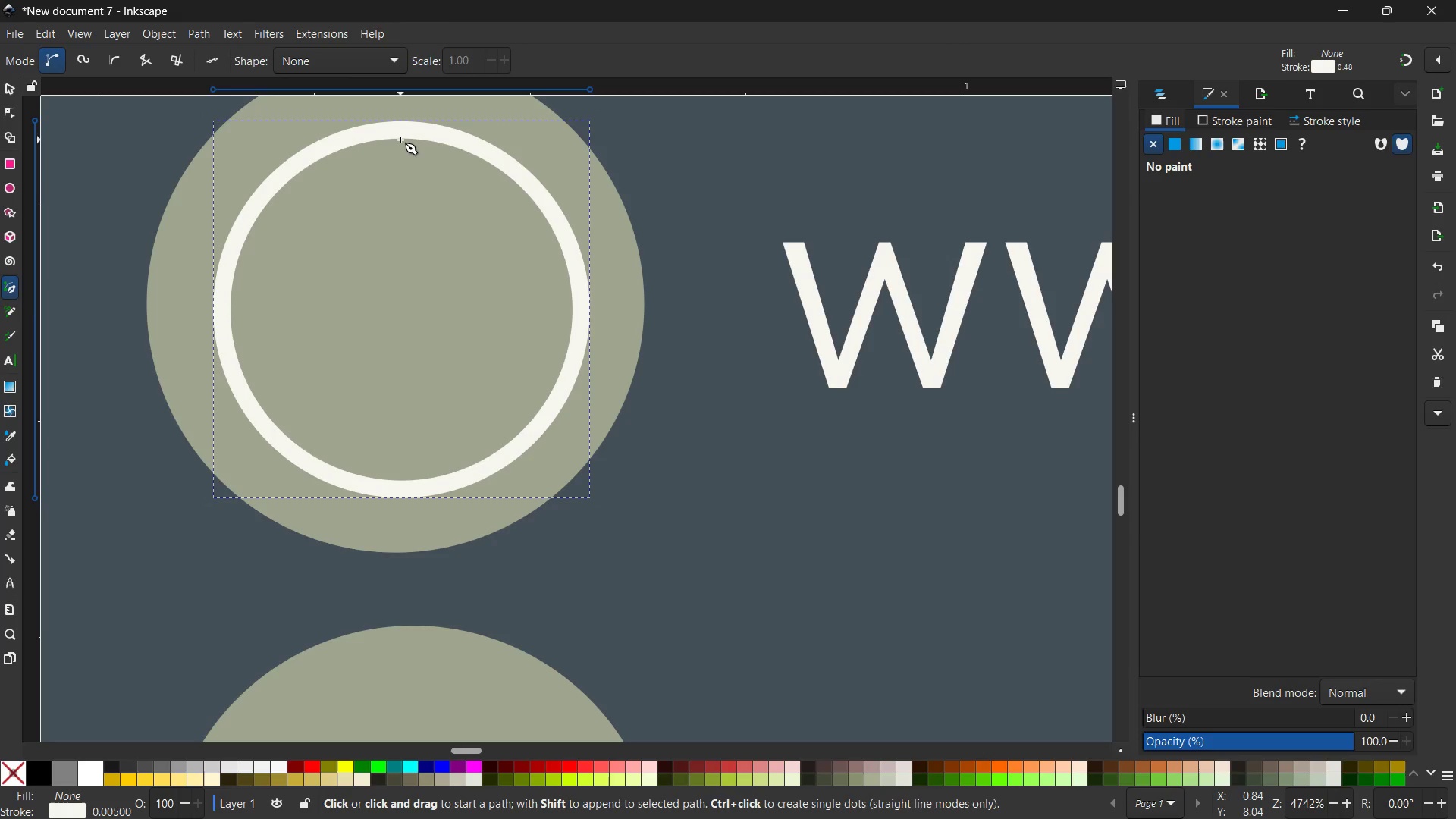 
left_click([329, 151])
 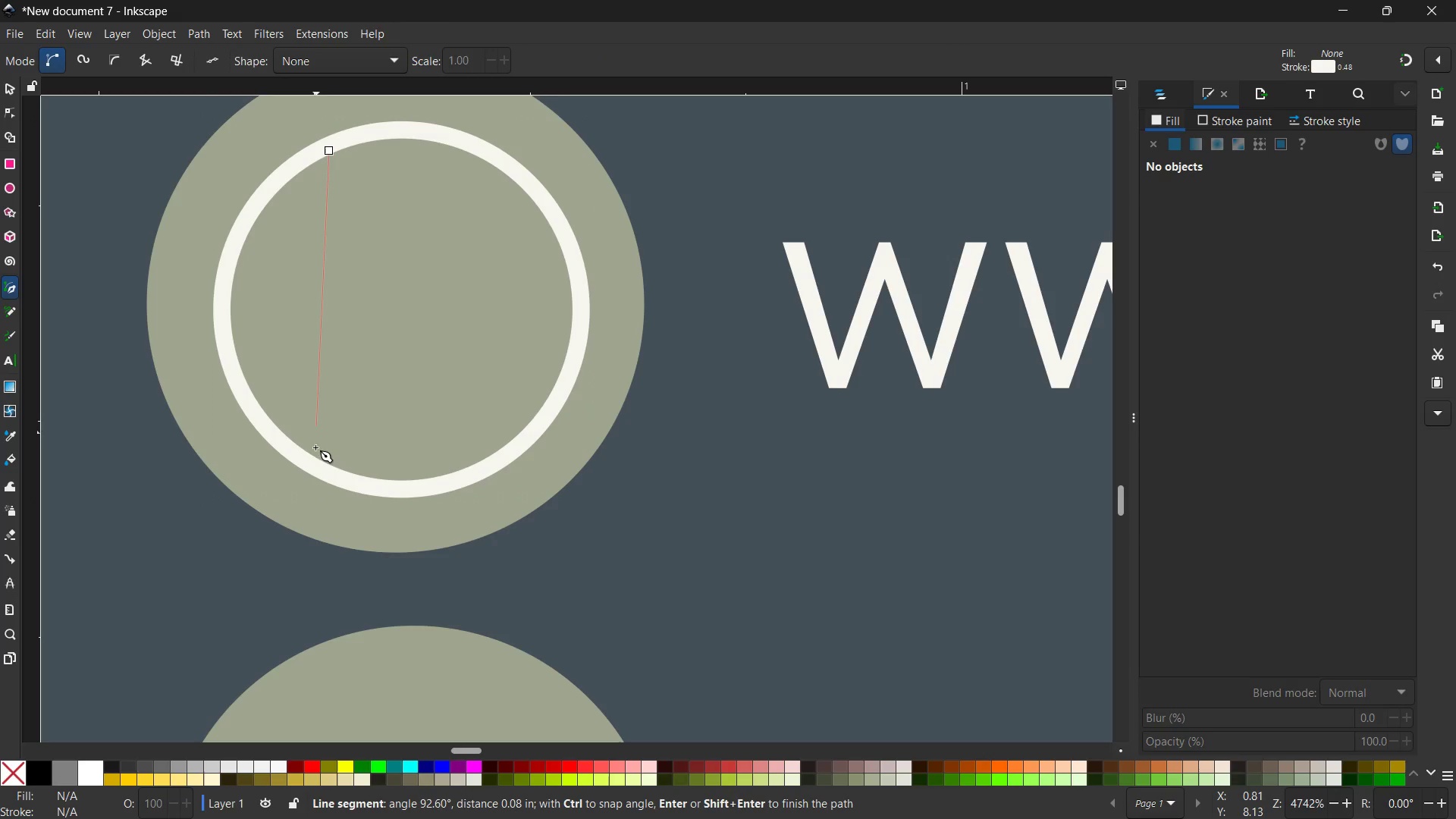 
hold_key(key=ControlLeft, duration=1.61)
 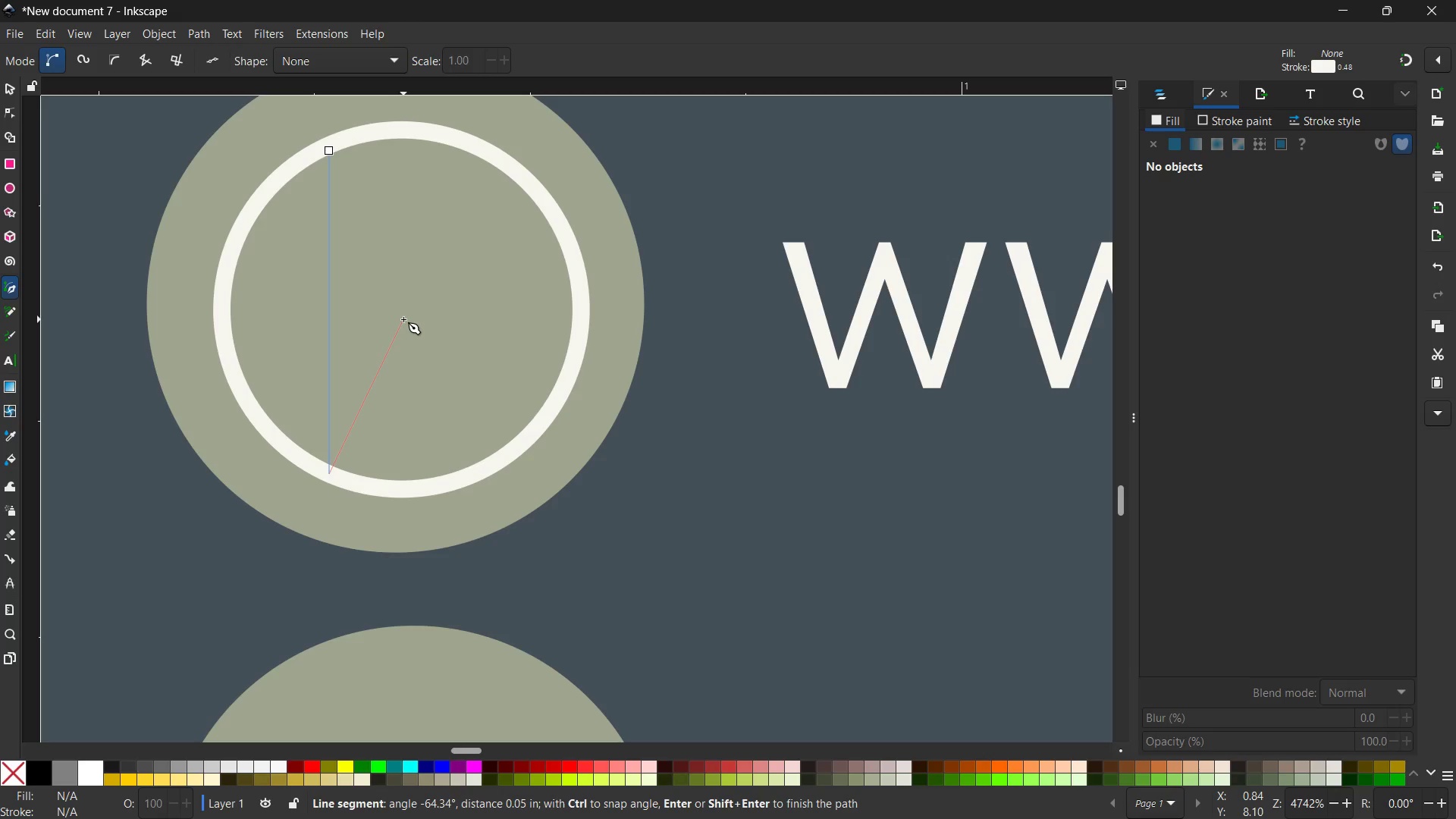 
key(Enter)
 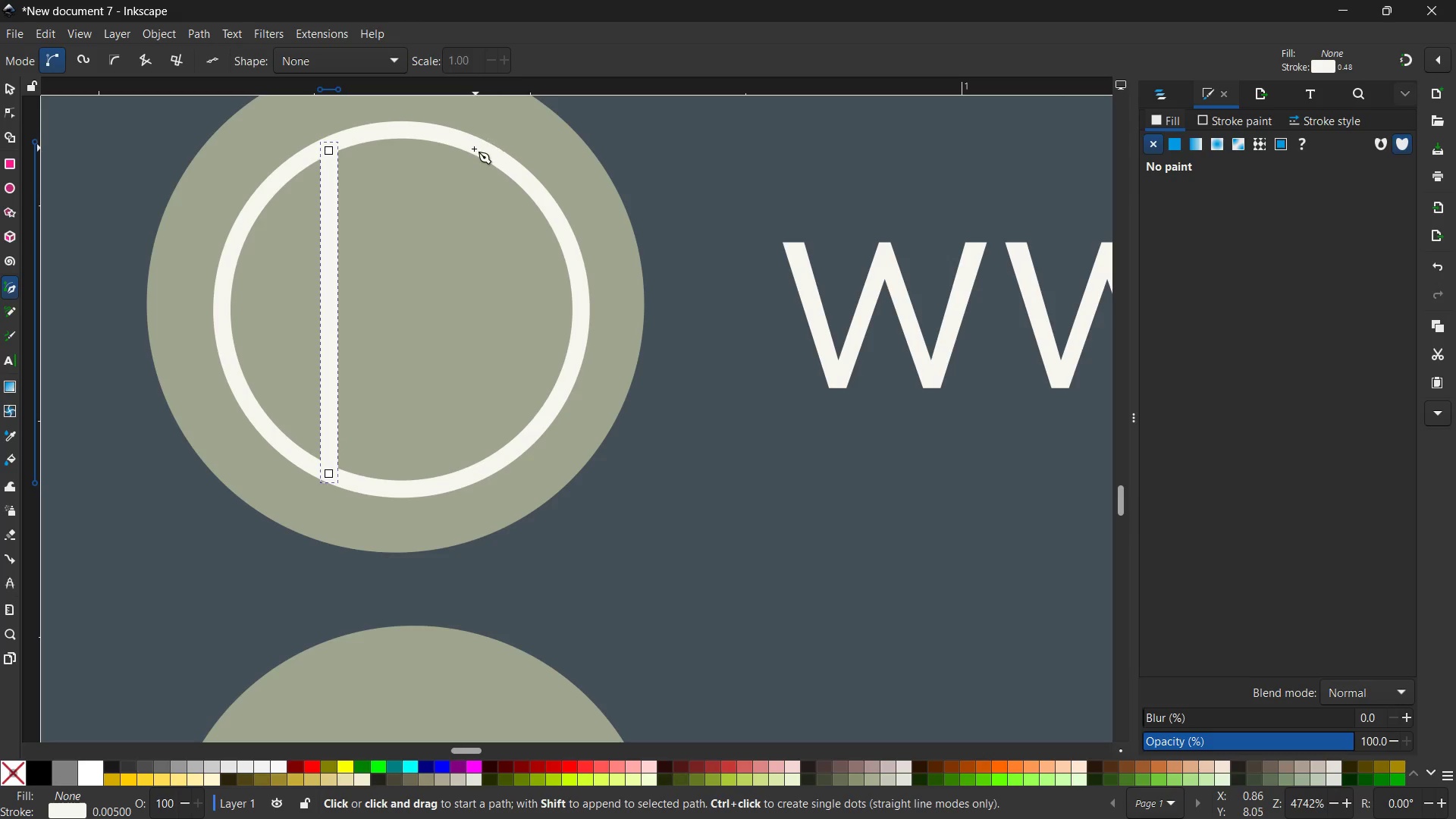 
left_click([479, 148])
 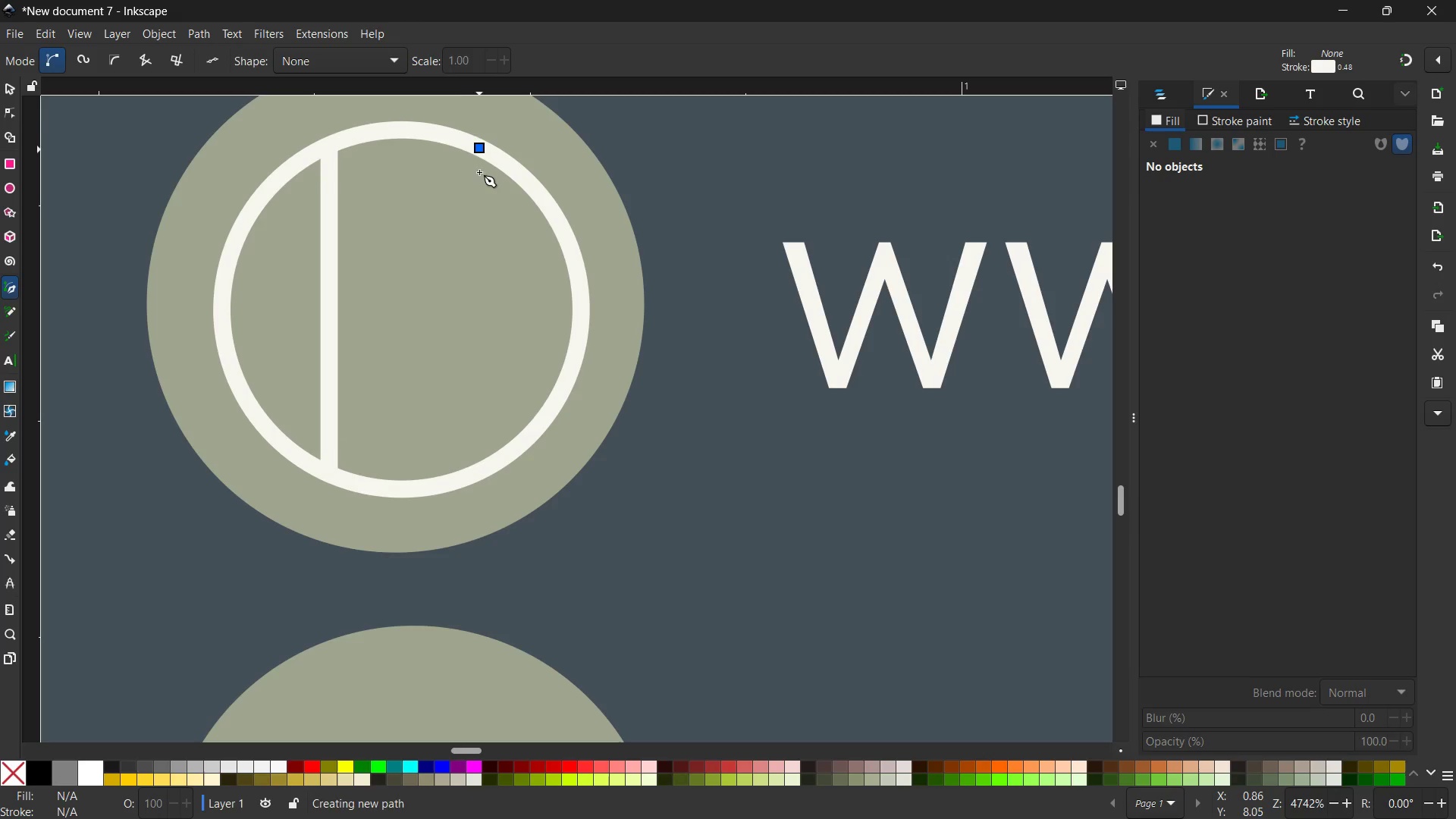 
hold_key(key=ControlLeft, duration=1.53)
left_click([498, 471])
 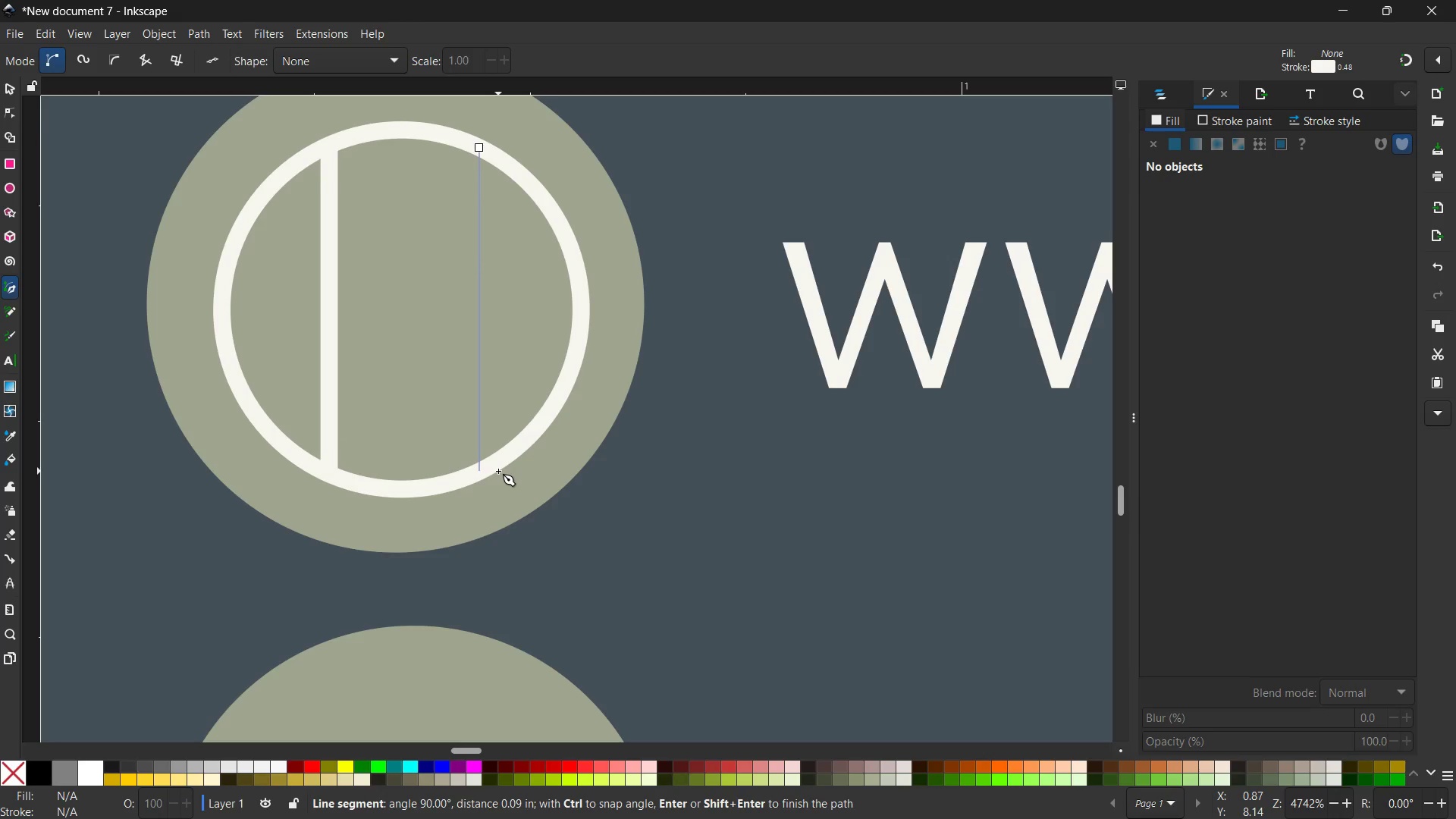 
key(Enter)
 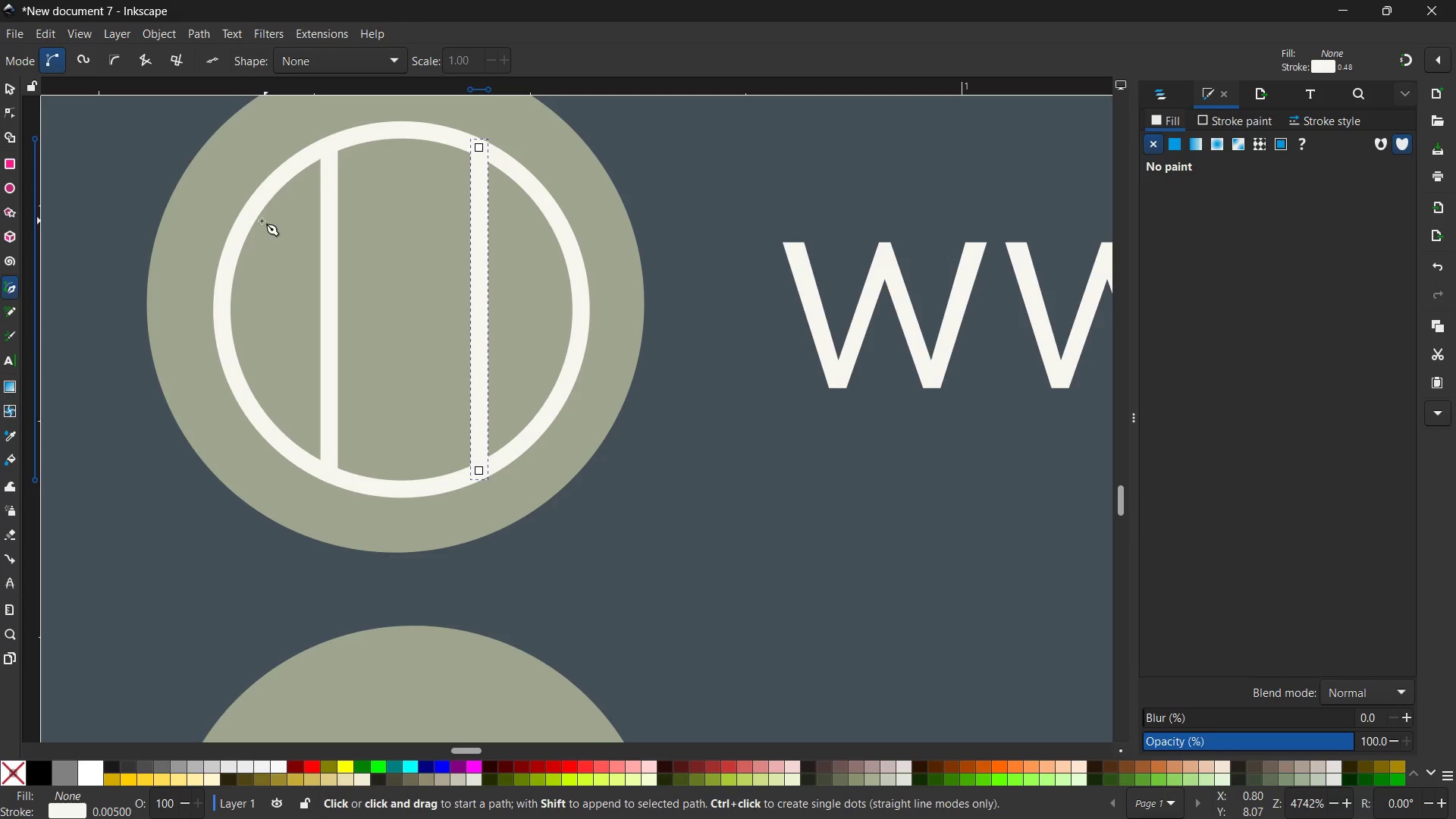 
left_click([248, 216])
 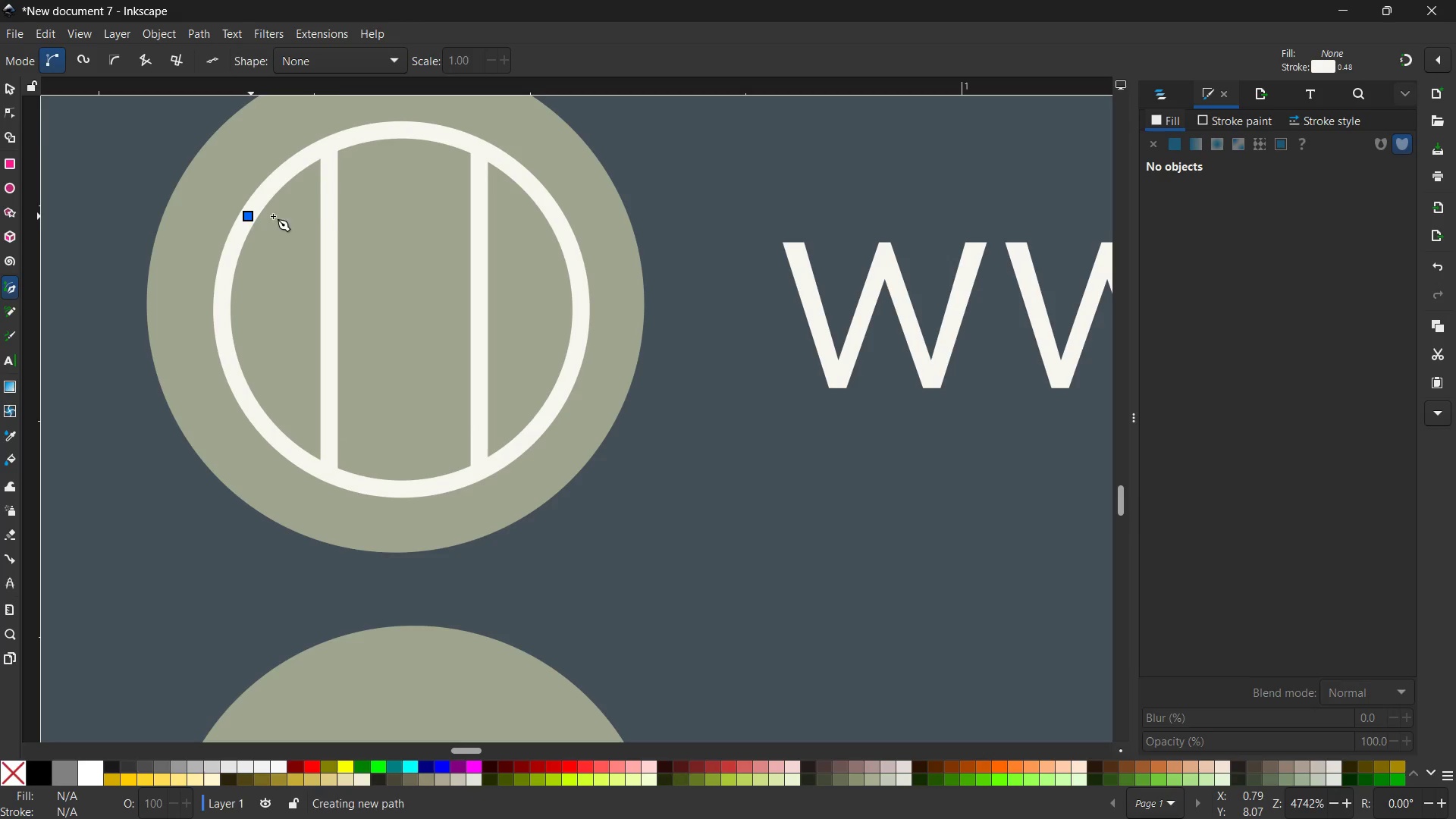 
hold_key(key=ControlLeft, duration=1.73)
left_click([557, 220])
 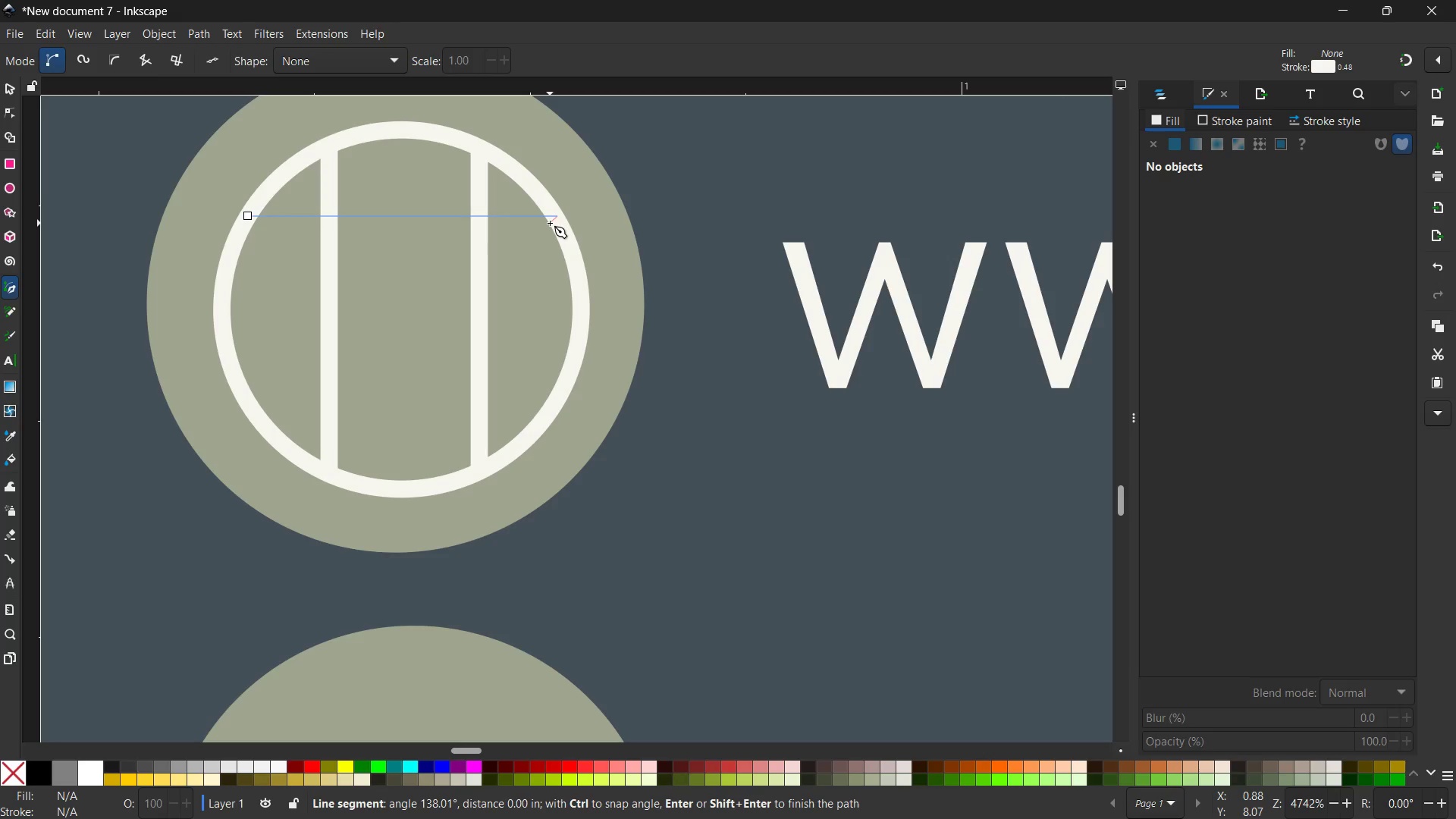 
key(Enter)
 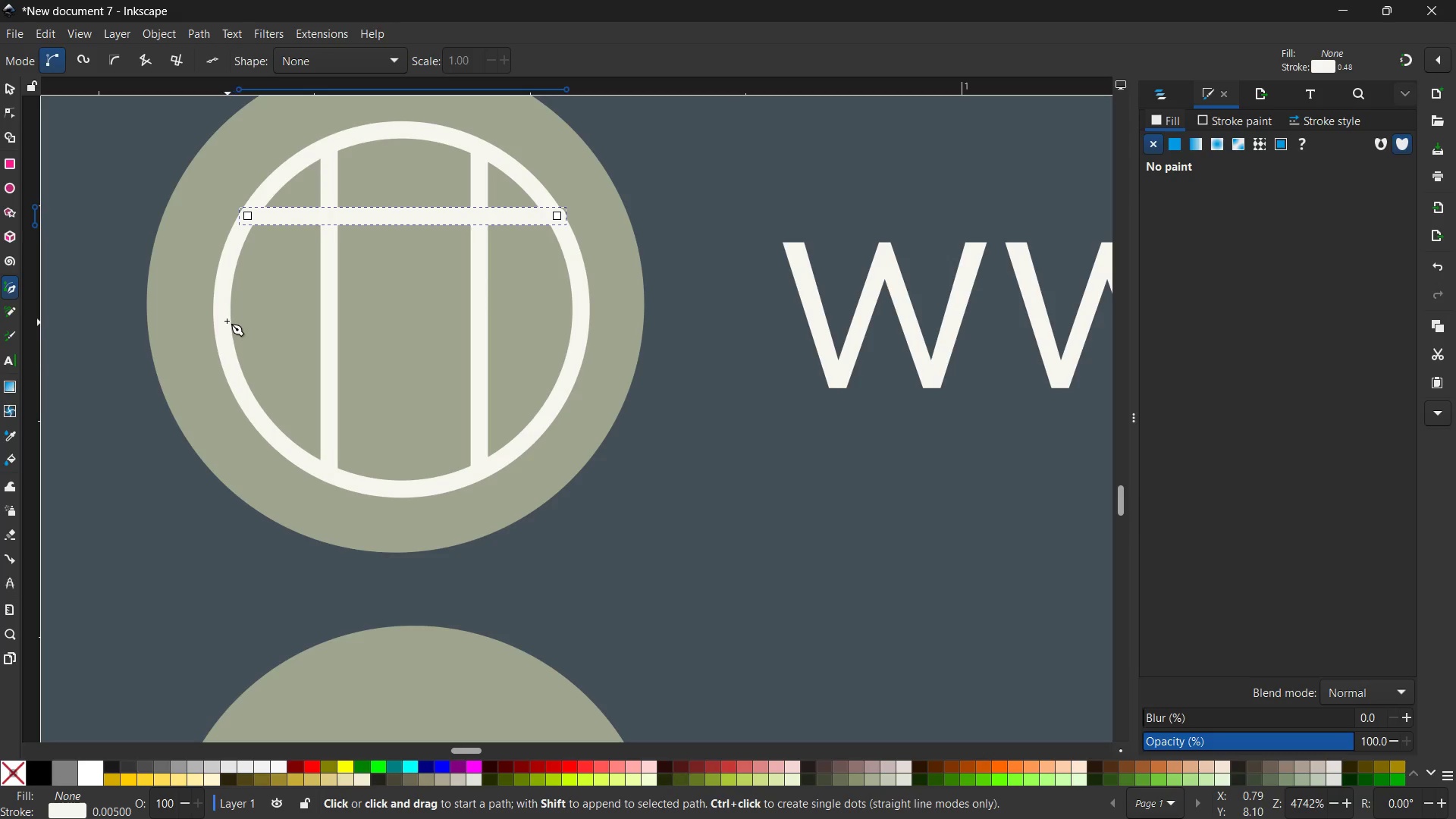 
left_click([222, 308])
 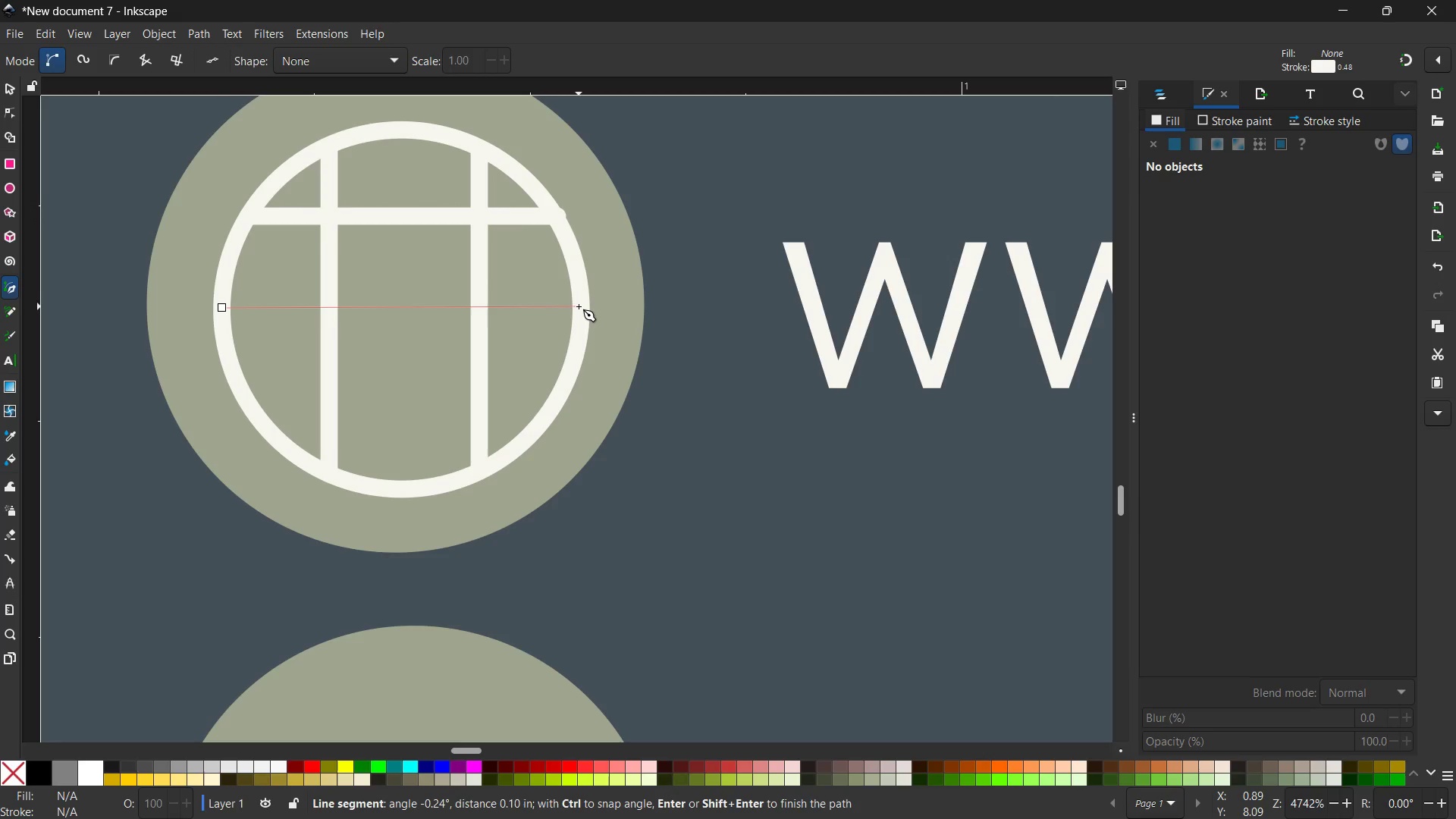 
left_click([579, 306])
 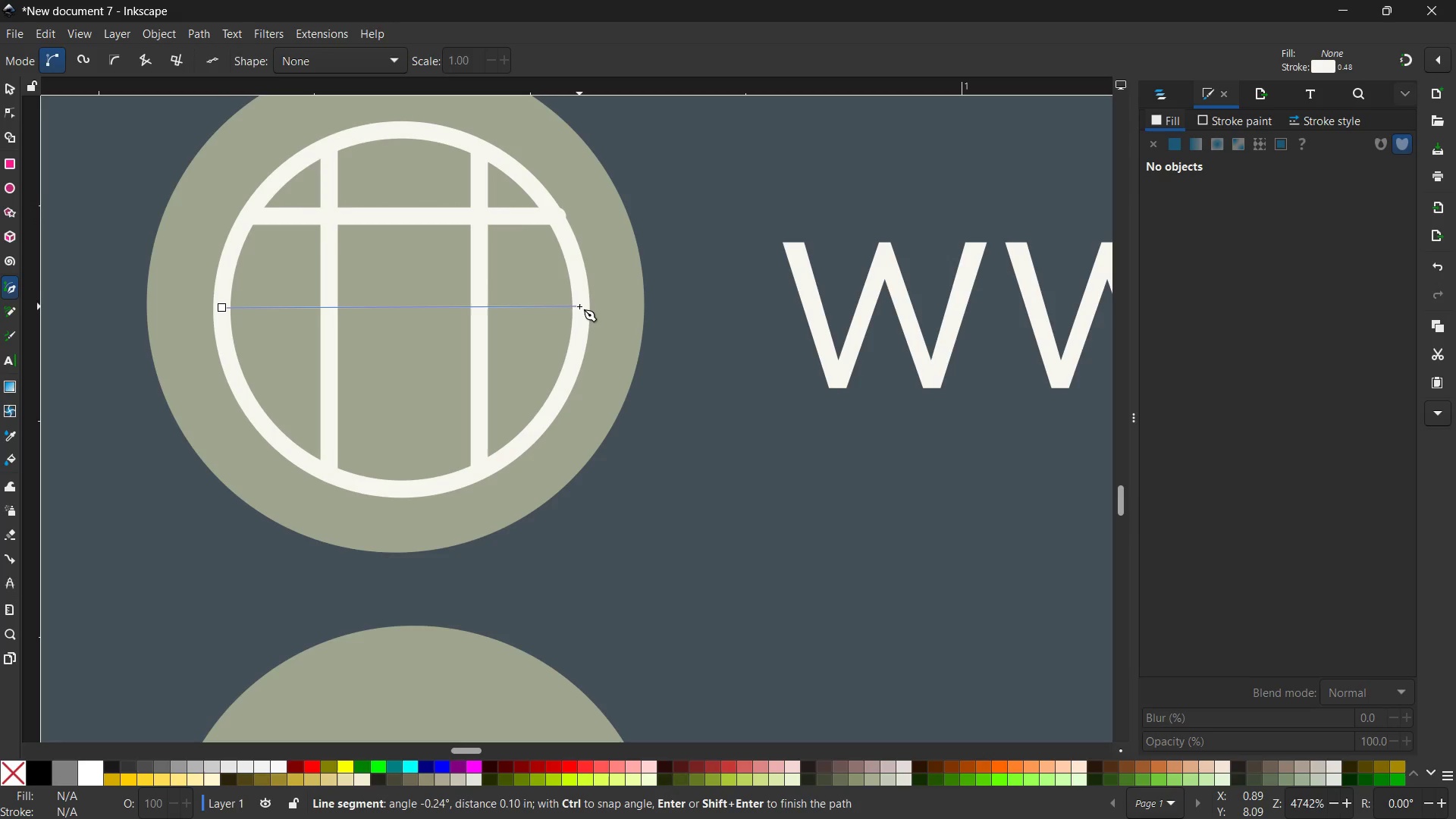 
key(Enter)
 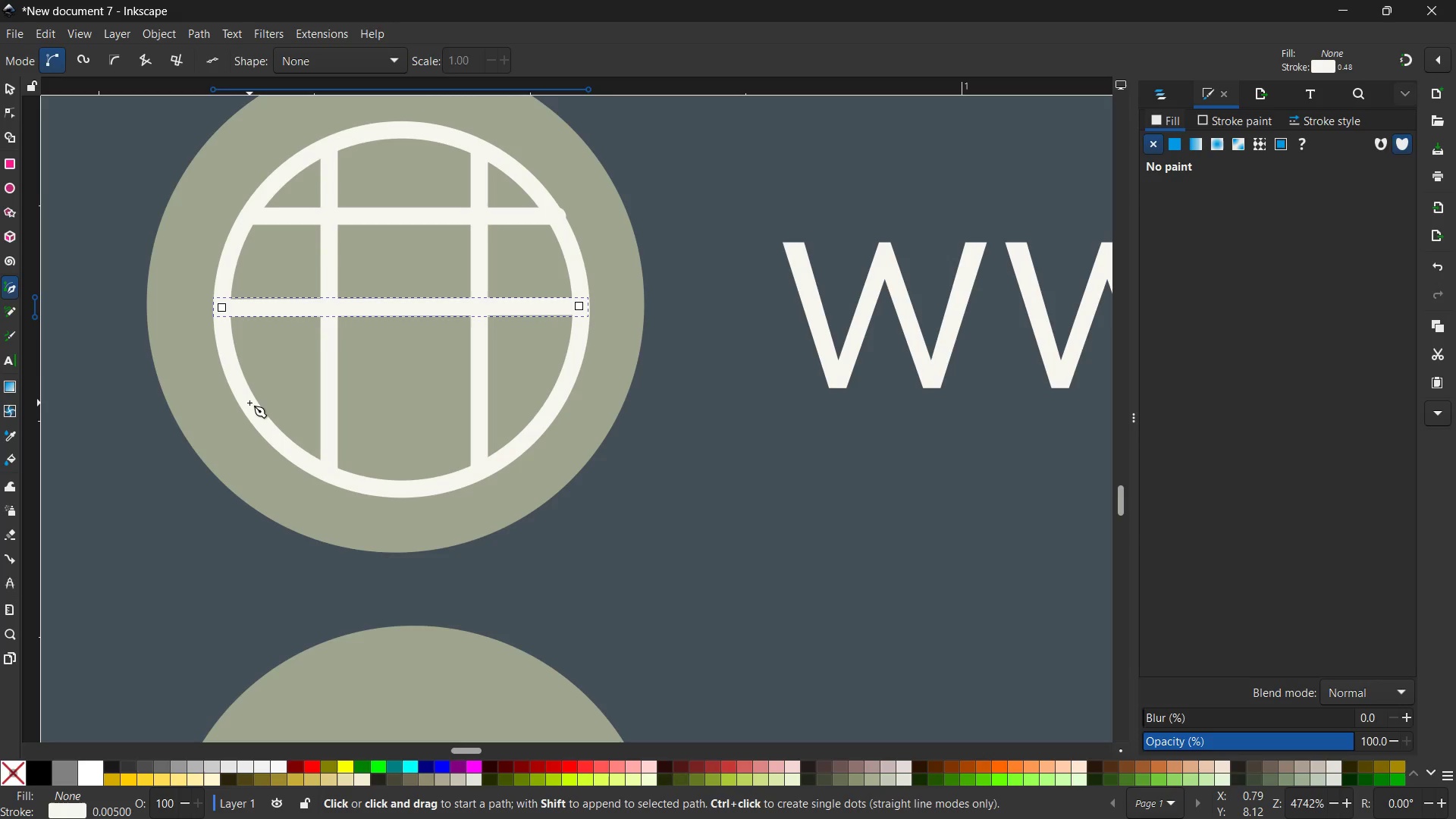 
left_click([251, 409])
 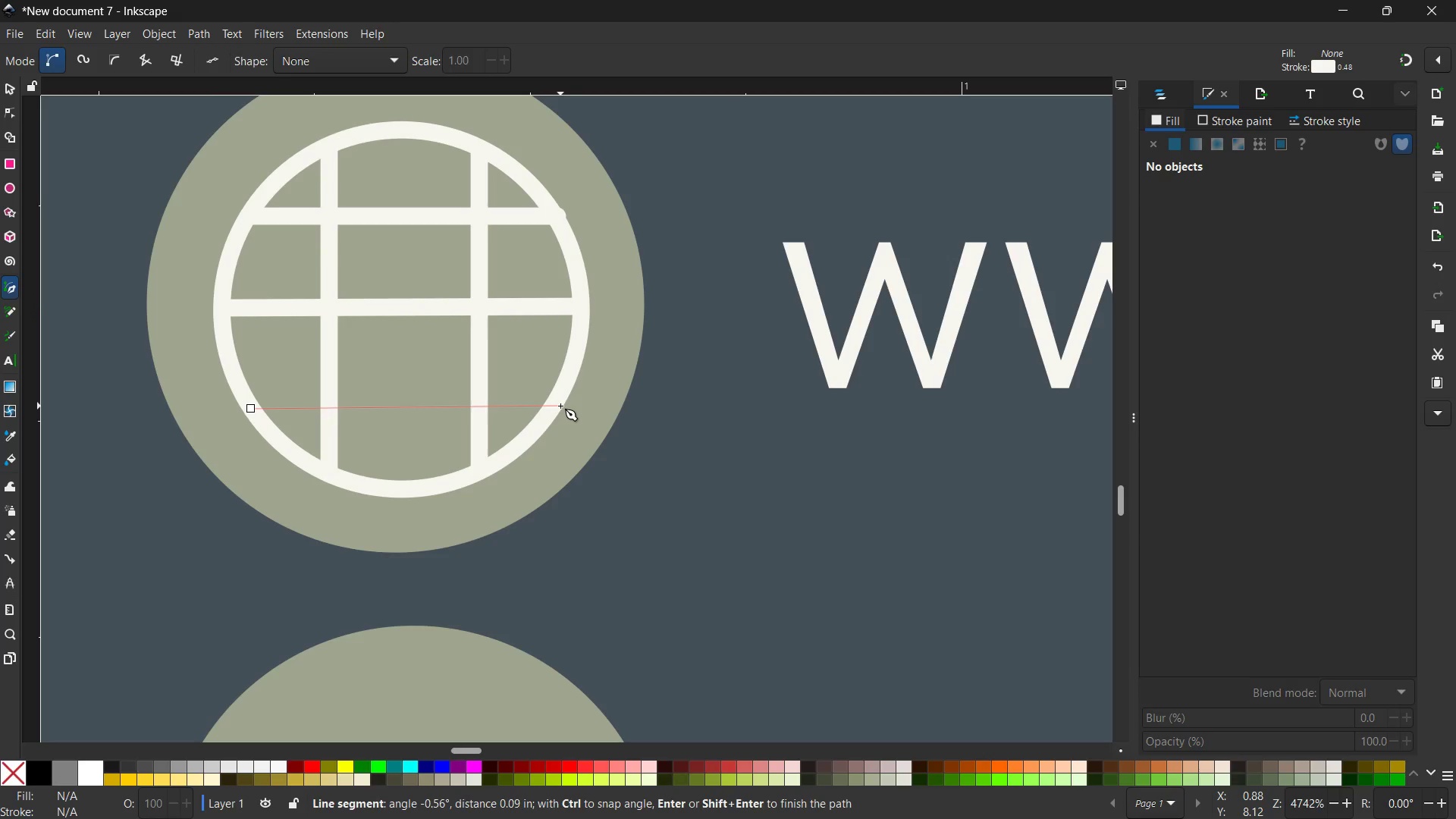 
left_click([557, 406])
 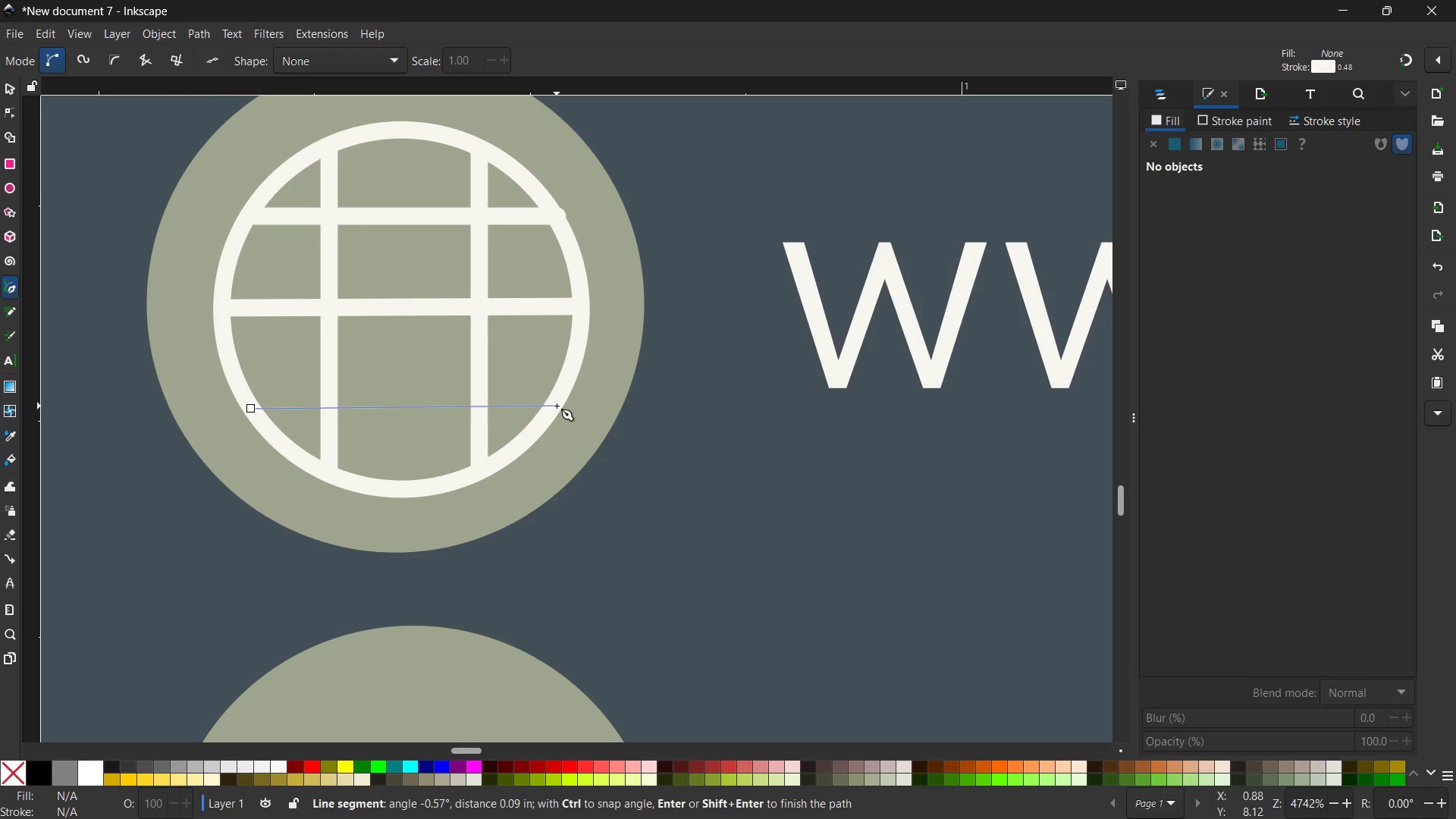 
key(Enter)
 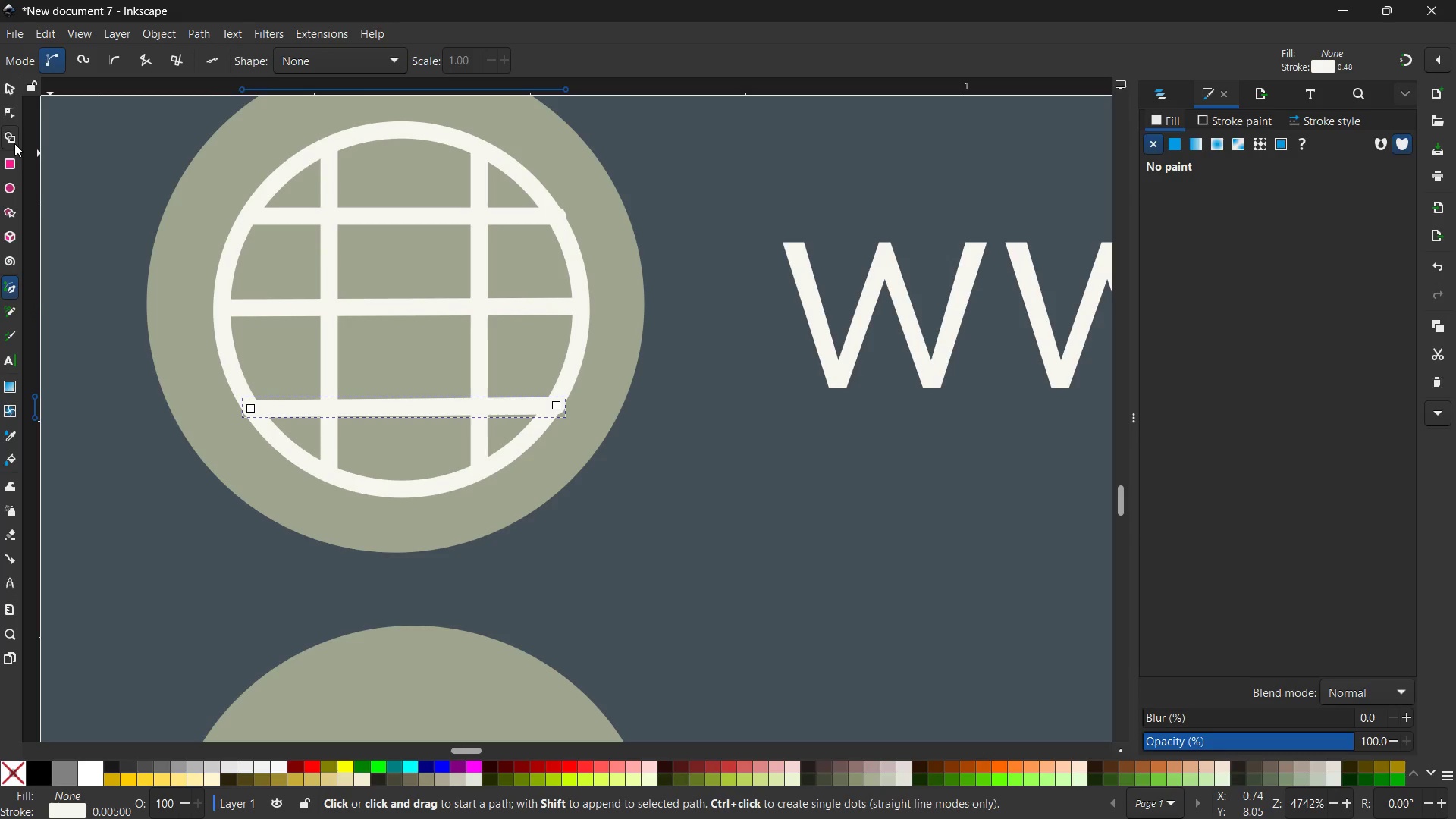 
wait(5.44)
 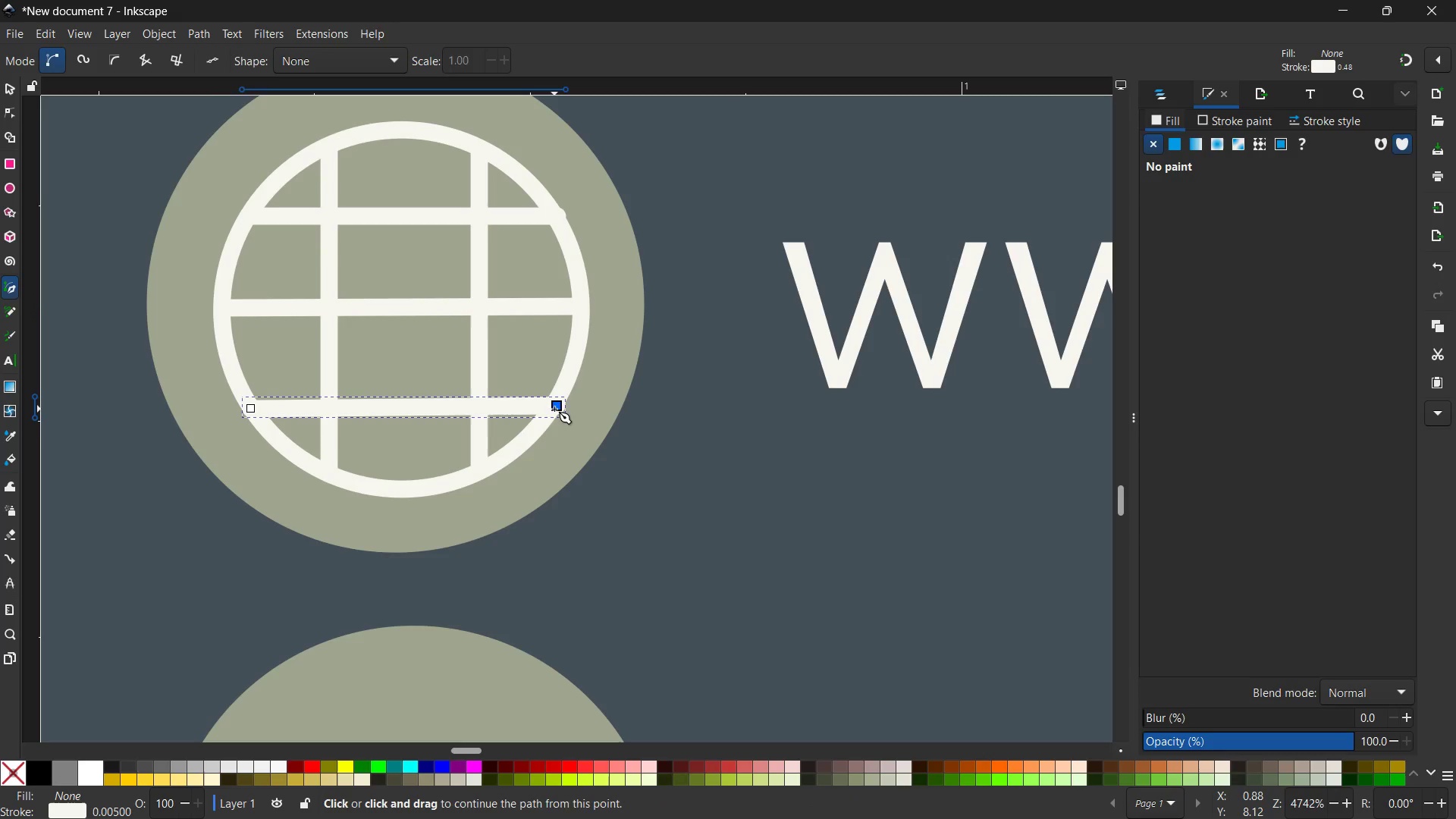 
left_click([6, 87])
 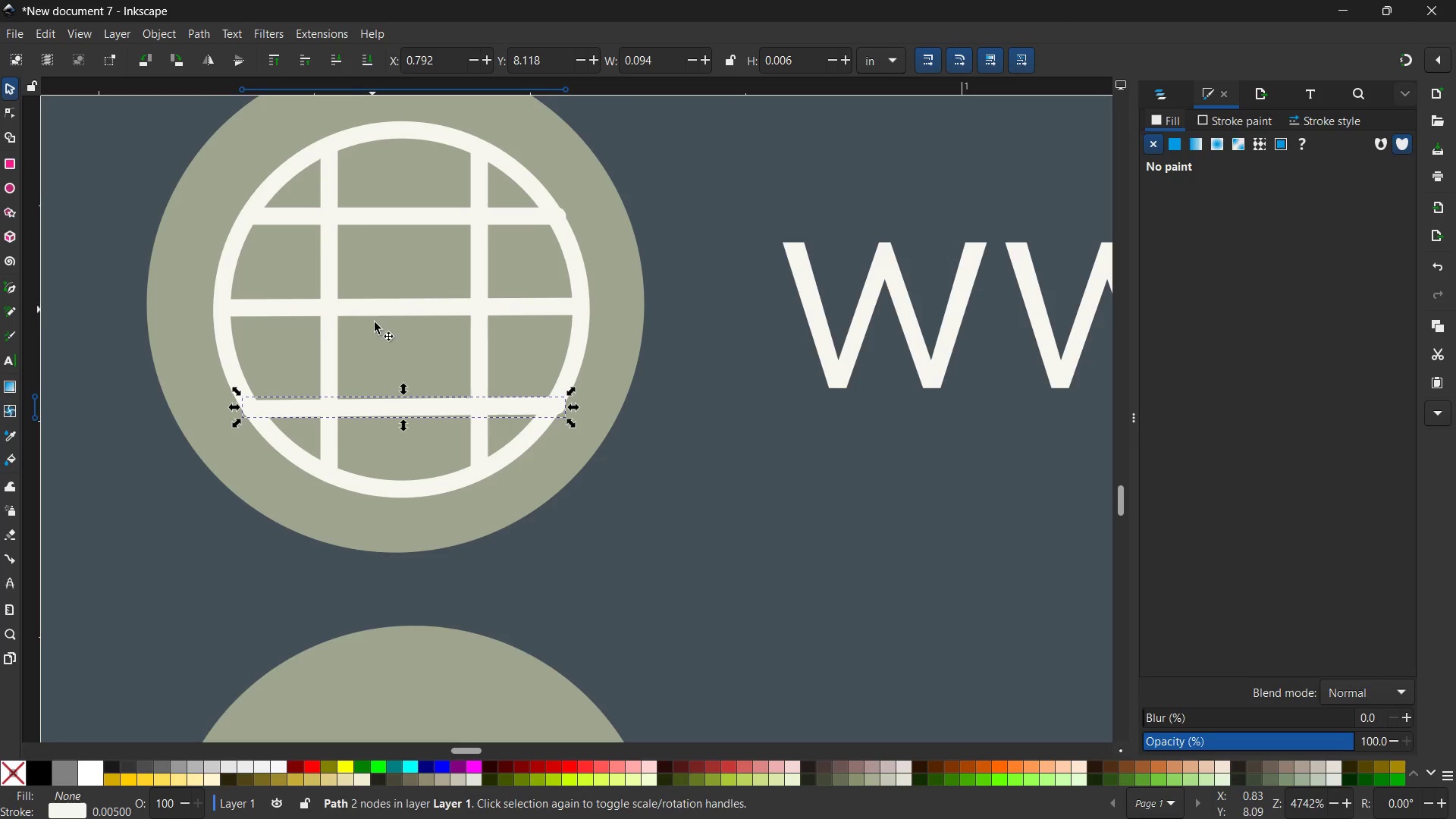 
hold_key(key=ShiftLeft, duration=3.97)
left_click([385, 312])
 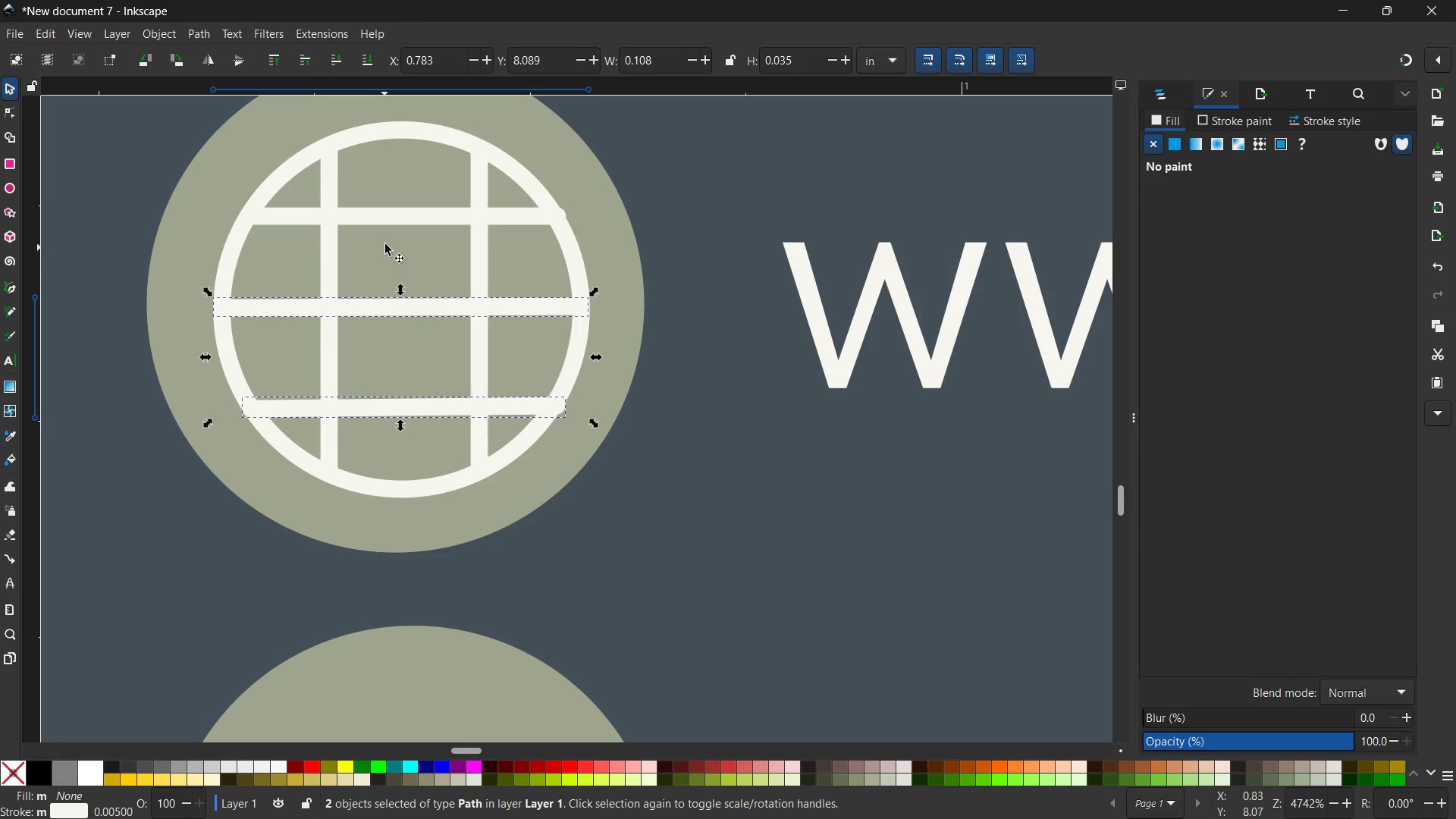 
left_click([397, 221])
 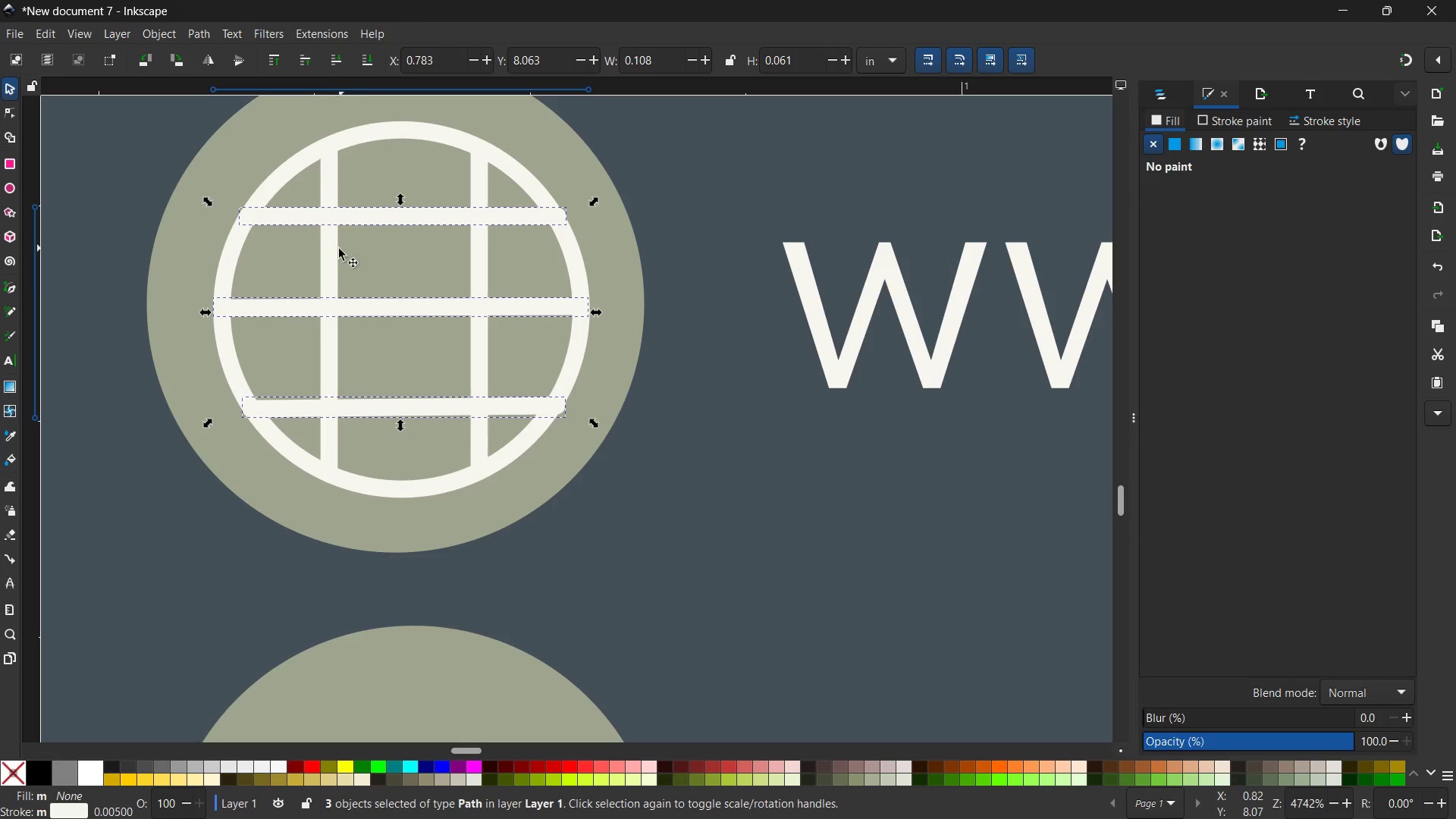 
left_click([332, 252])
 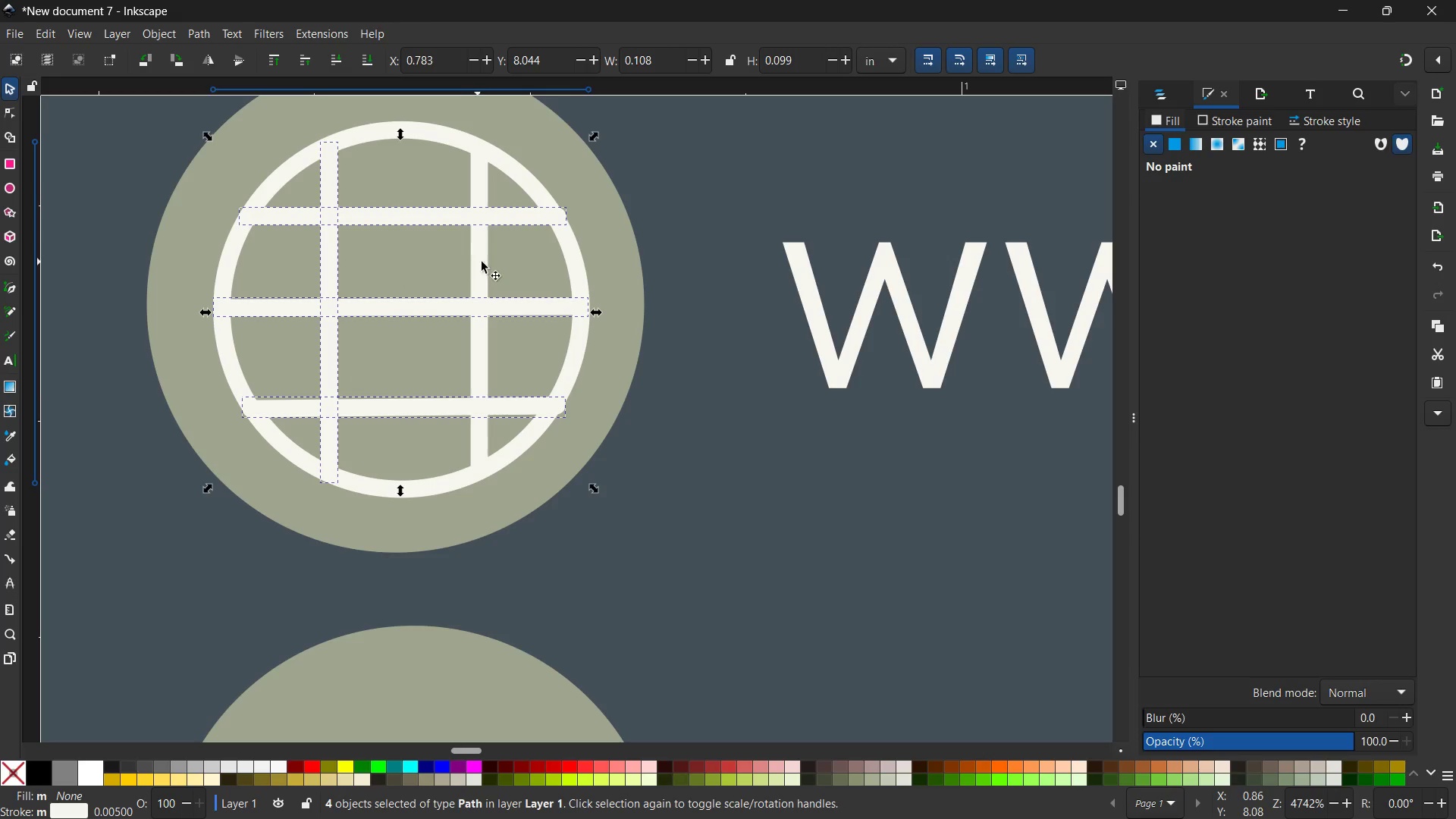 
left_click([484, 262])
 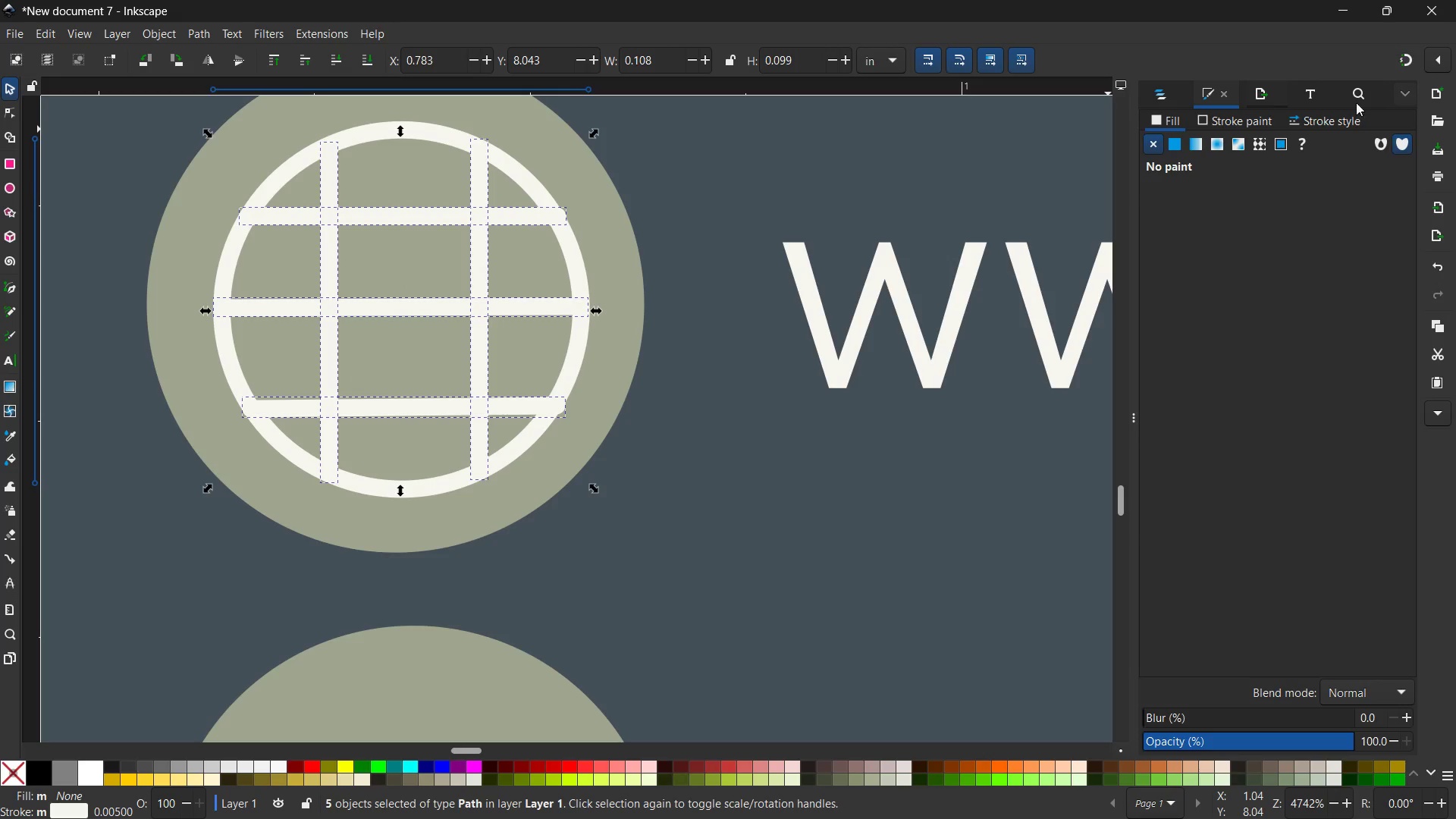 
left_click([1352, 127])
 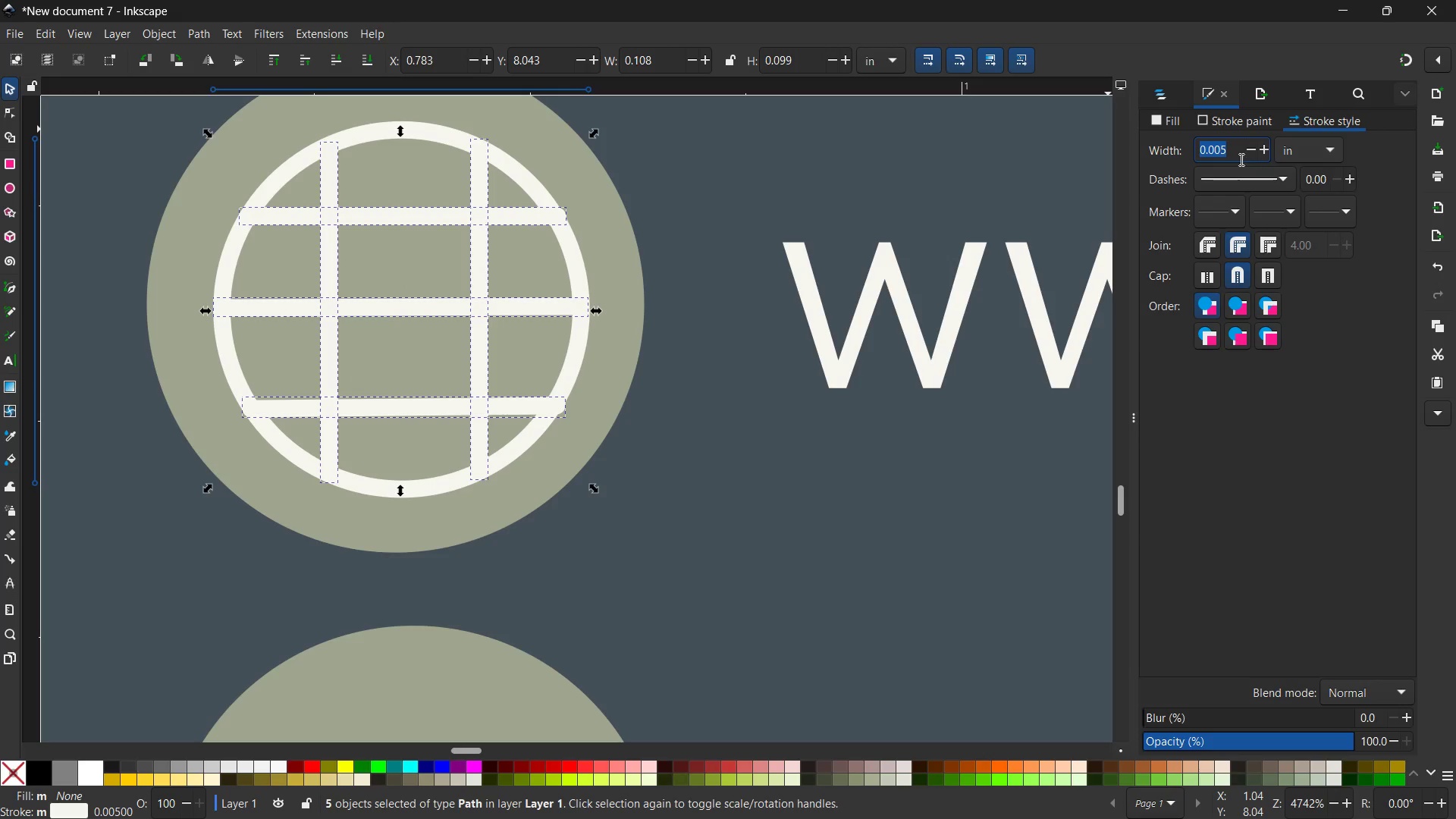 
left_click([1241, 157])
 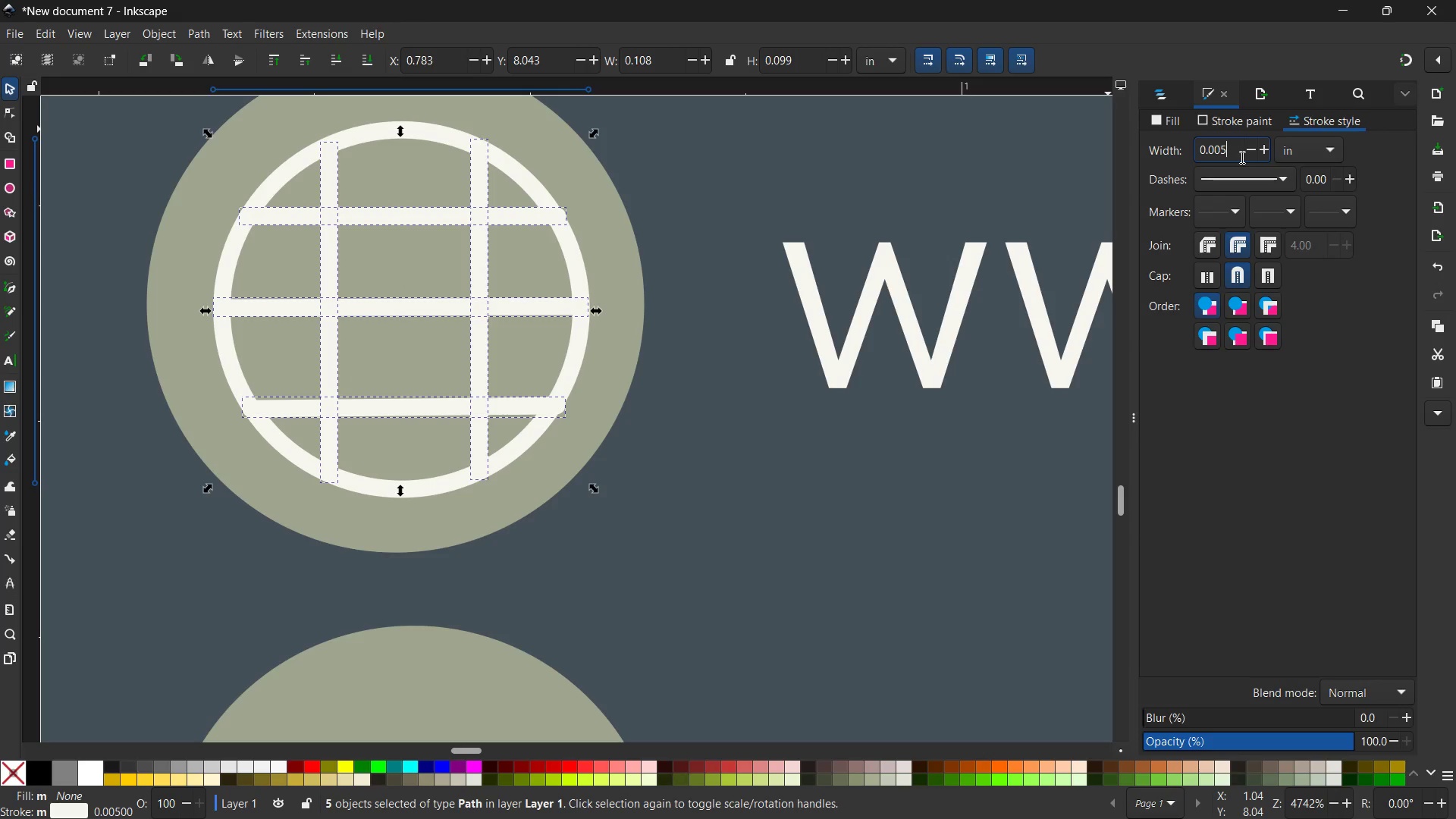 
key(Backspace)
 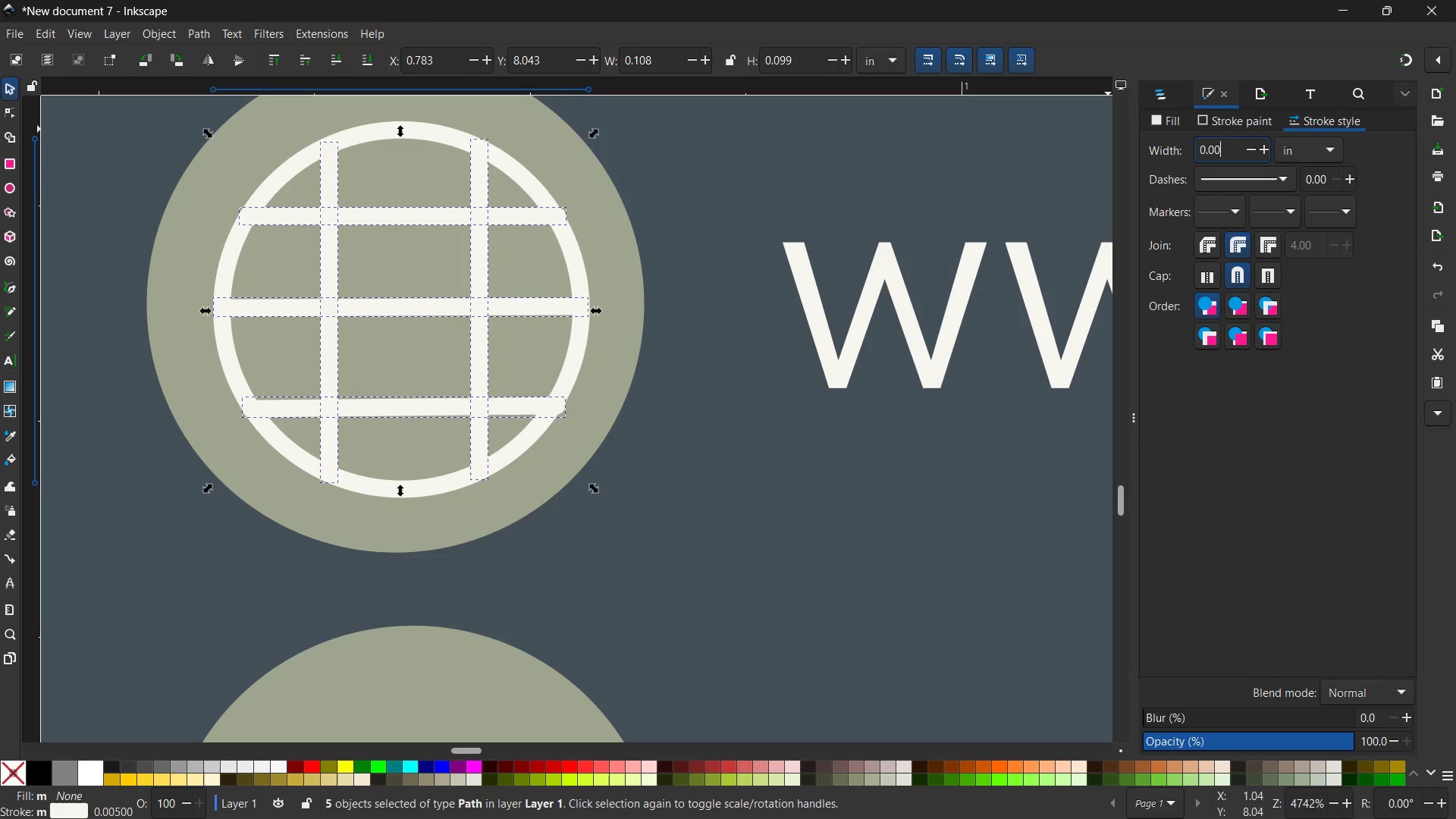 
key(Numpad3)
 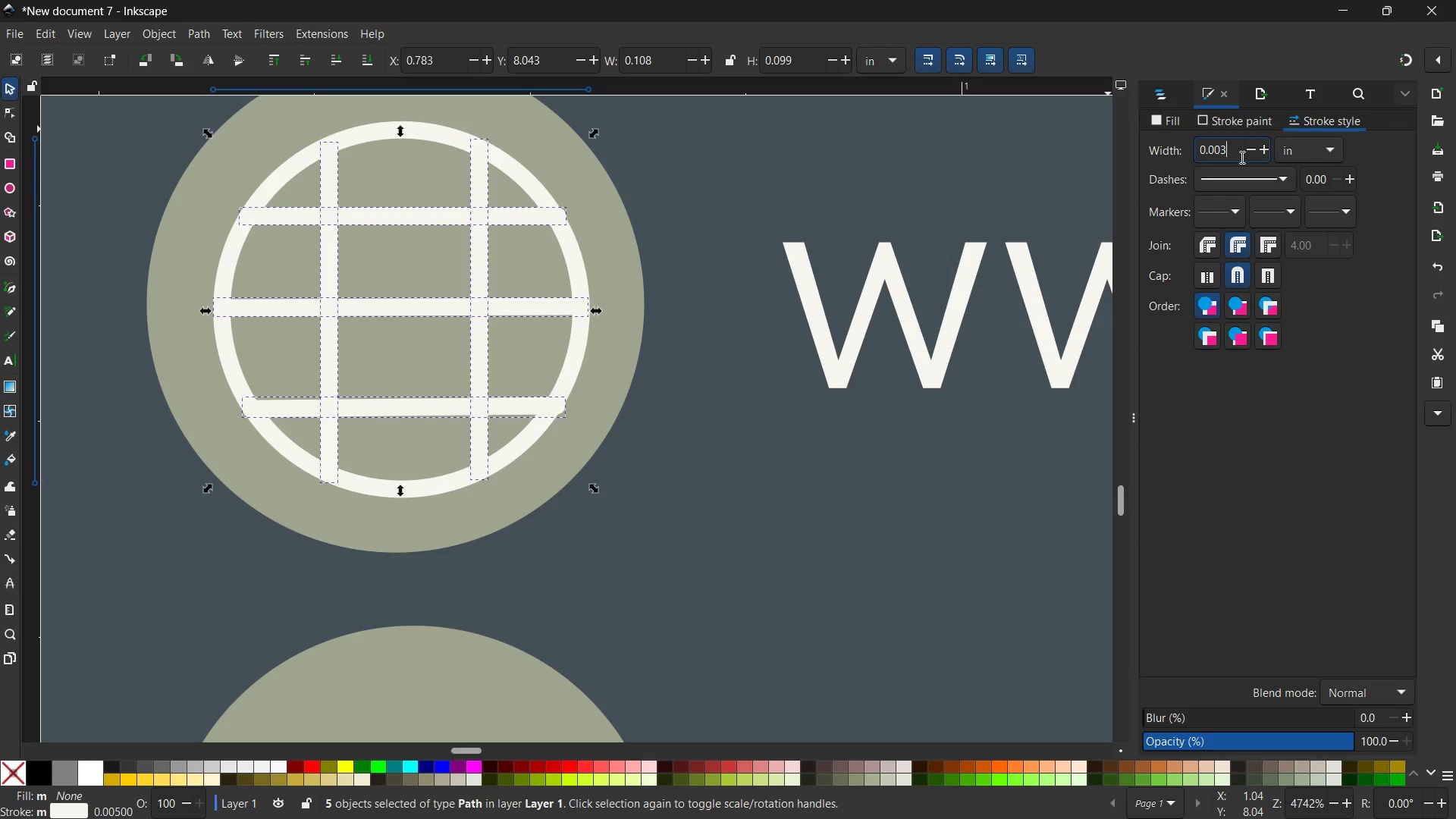 
key(Enter)
 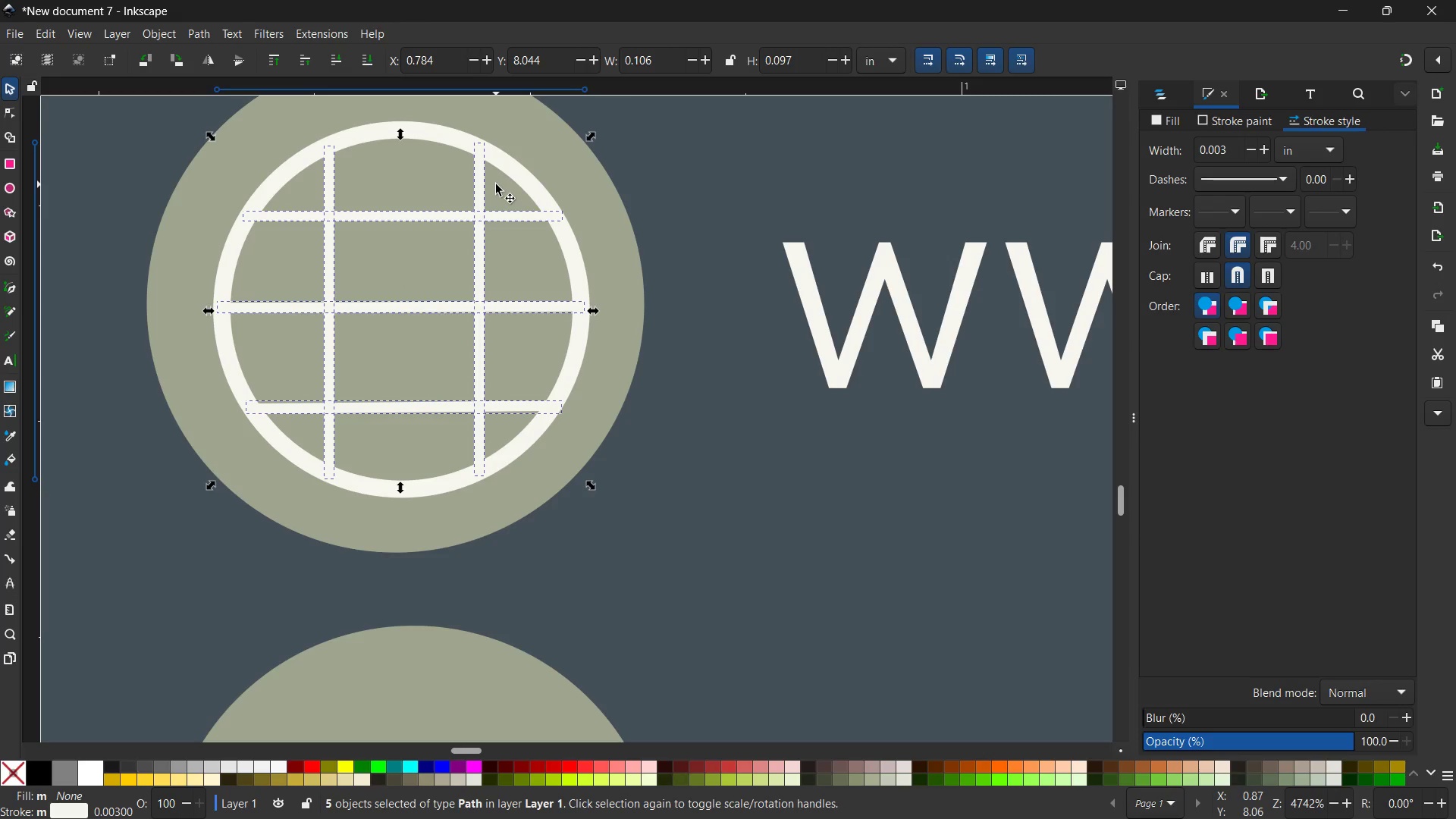 
left_click([526, 248])
 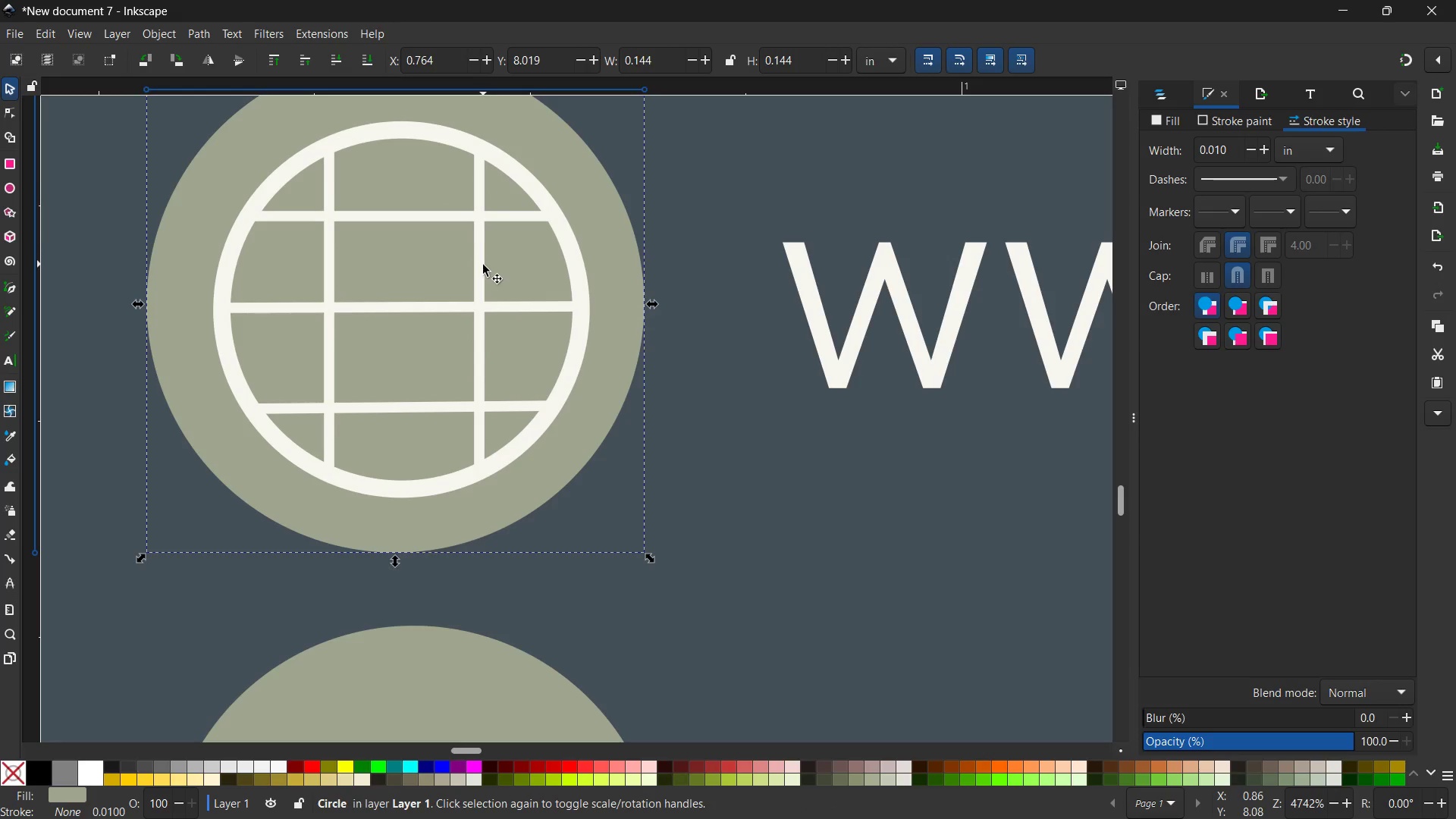 
left_click([483, 266])
 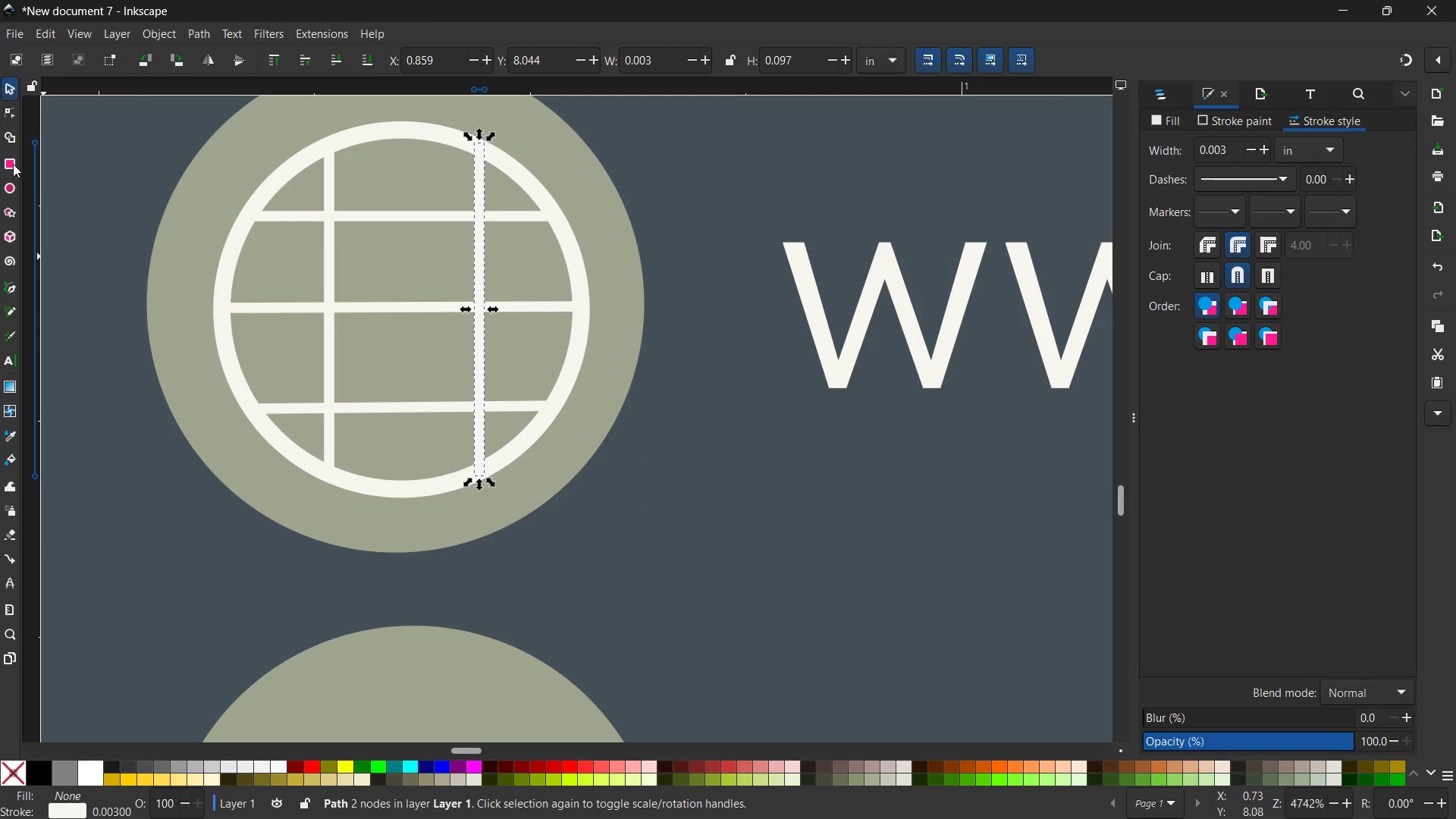 
left_click([13, 139])
 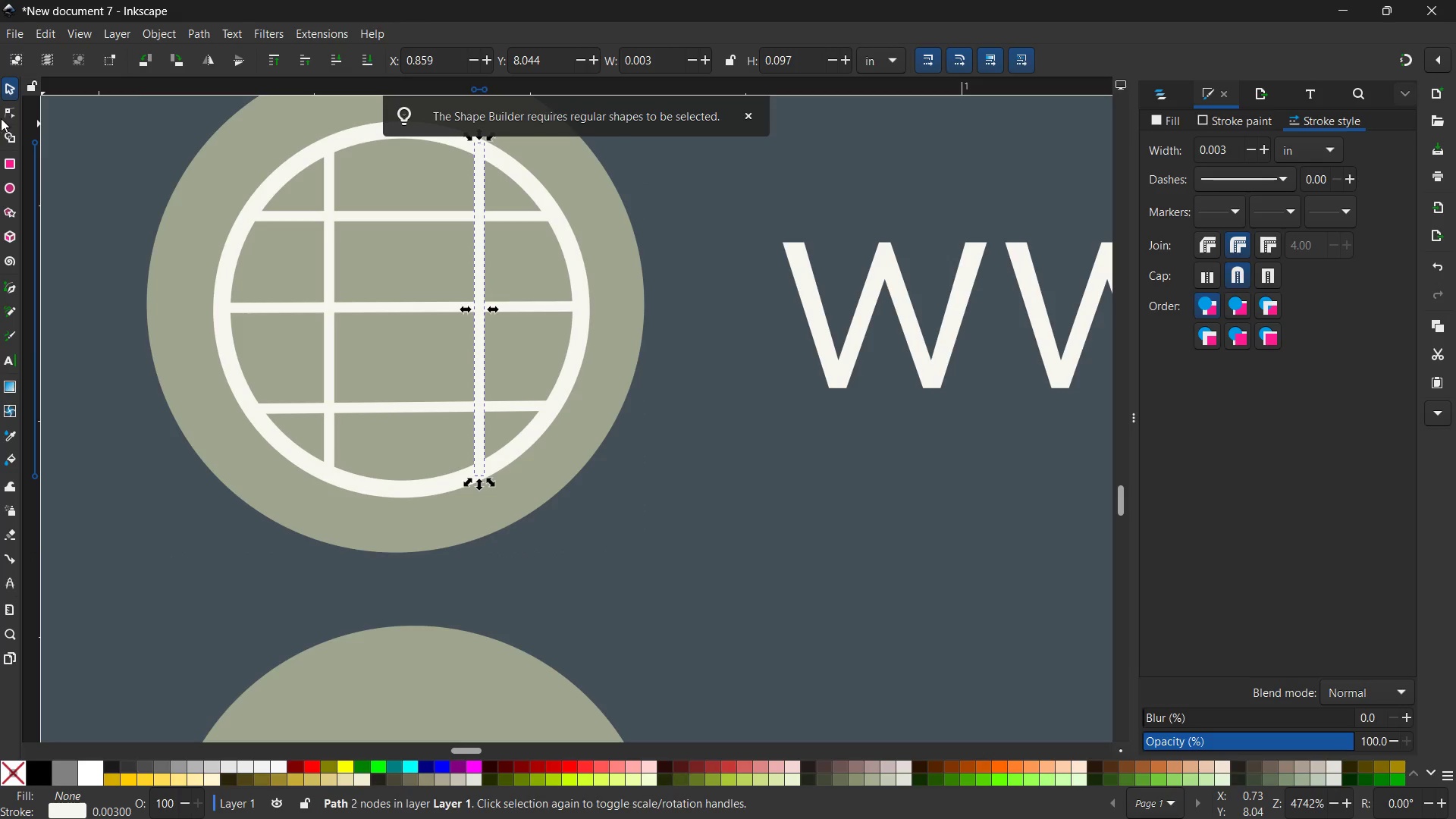 
left_click([5, 111])
 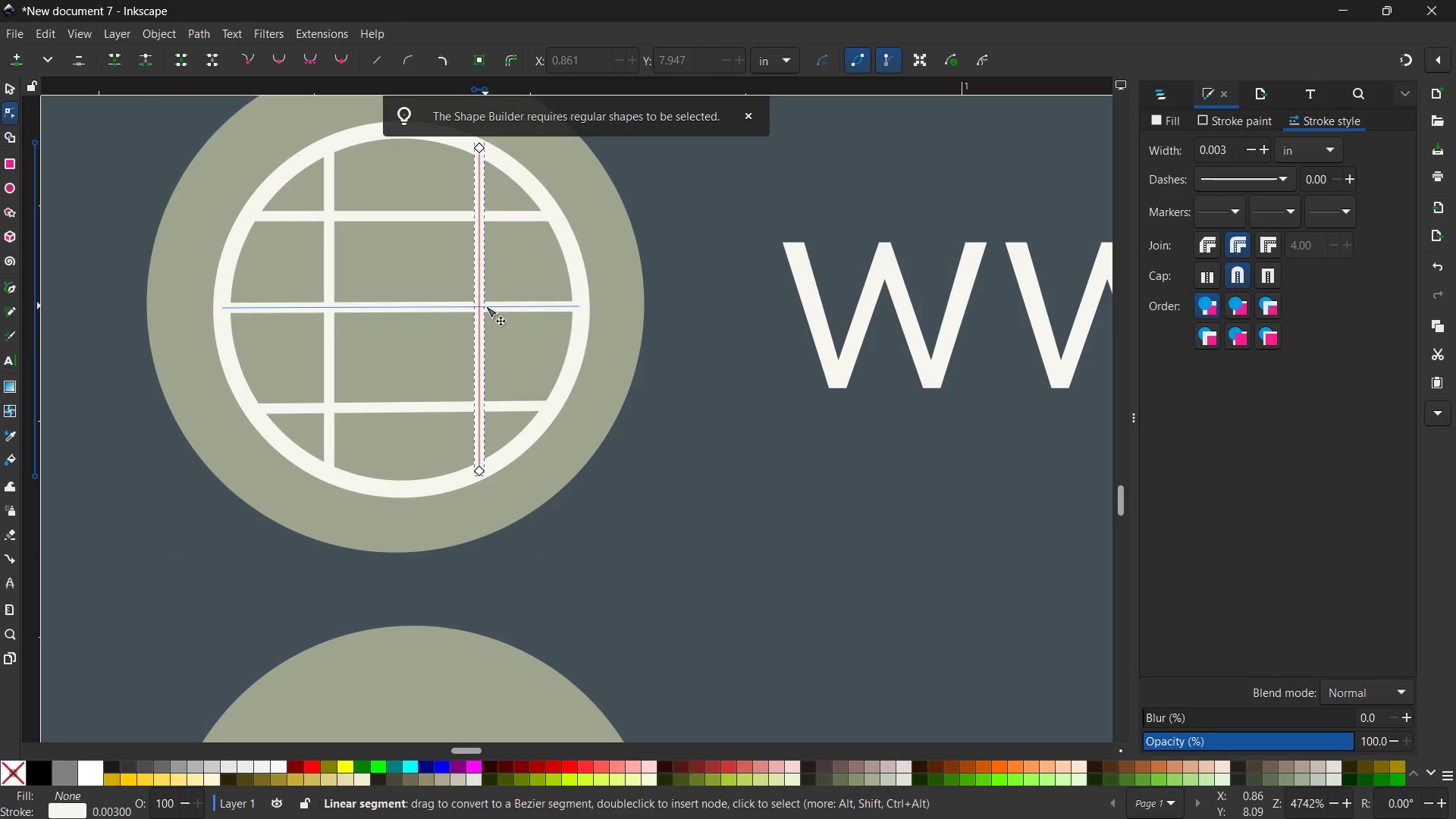 
left_click_drag(start_coordinate=[481, 307], to_coordinate=[494, 325])
 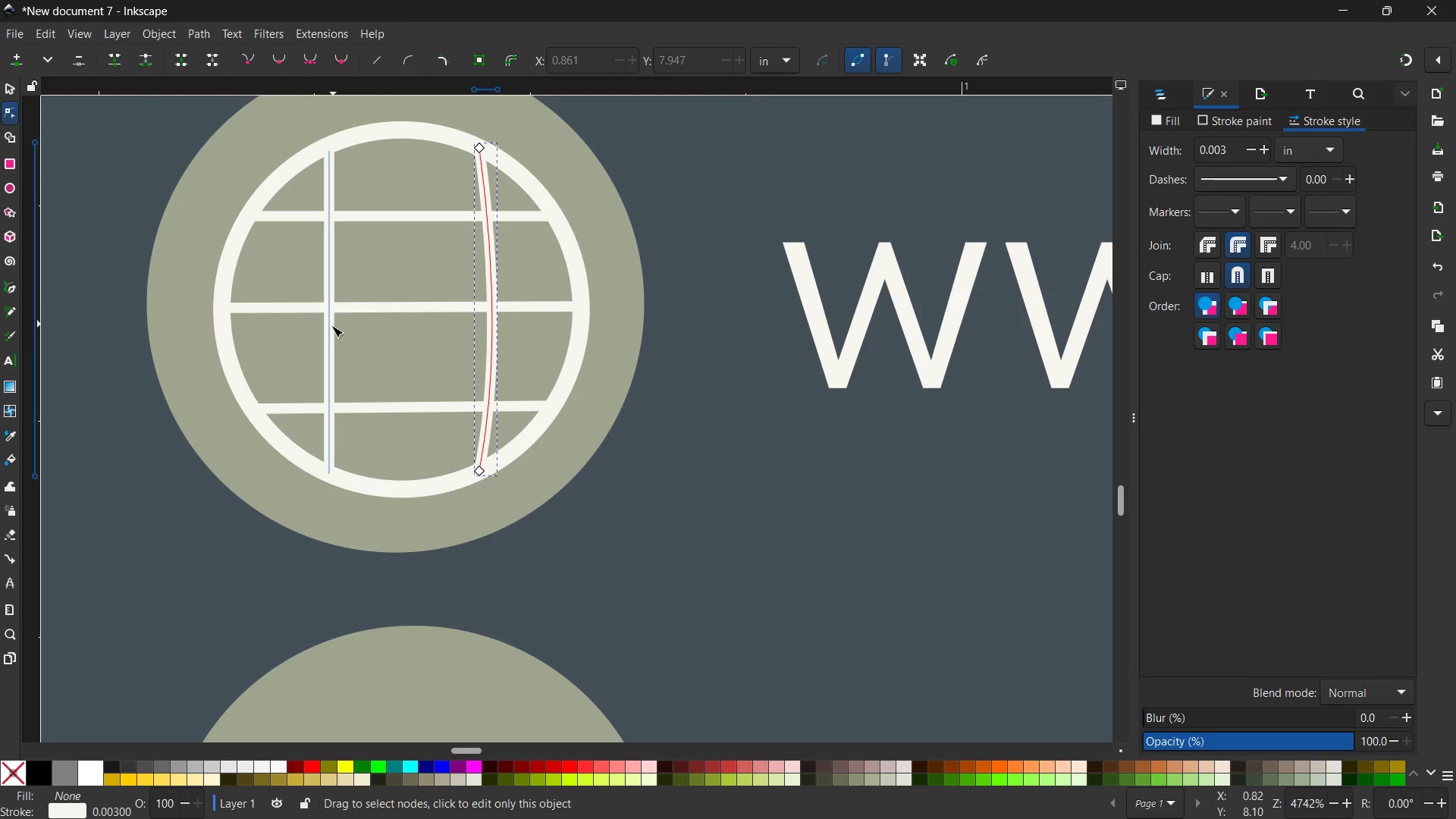 
left_click_drag(start_coordinate=[328, 325], to_coordinate=[318, 327])
 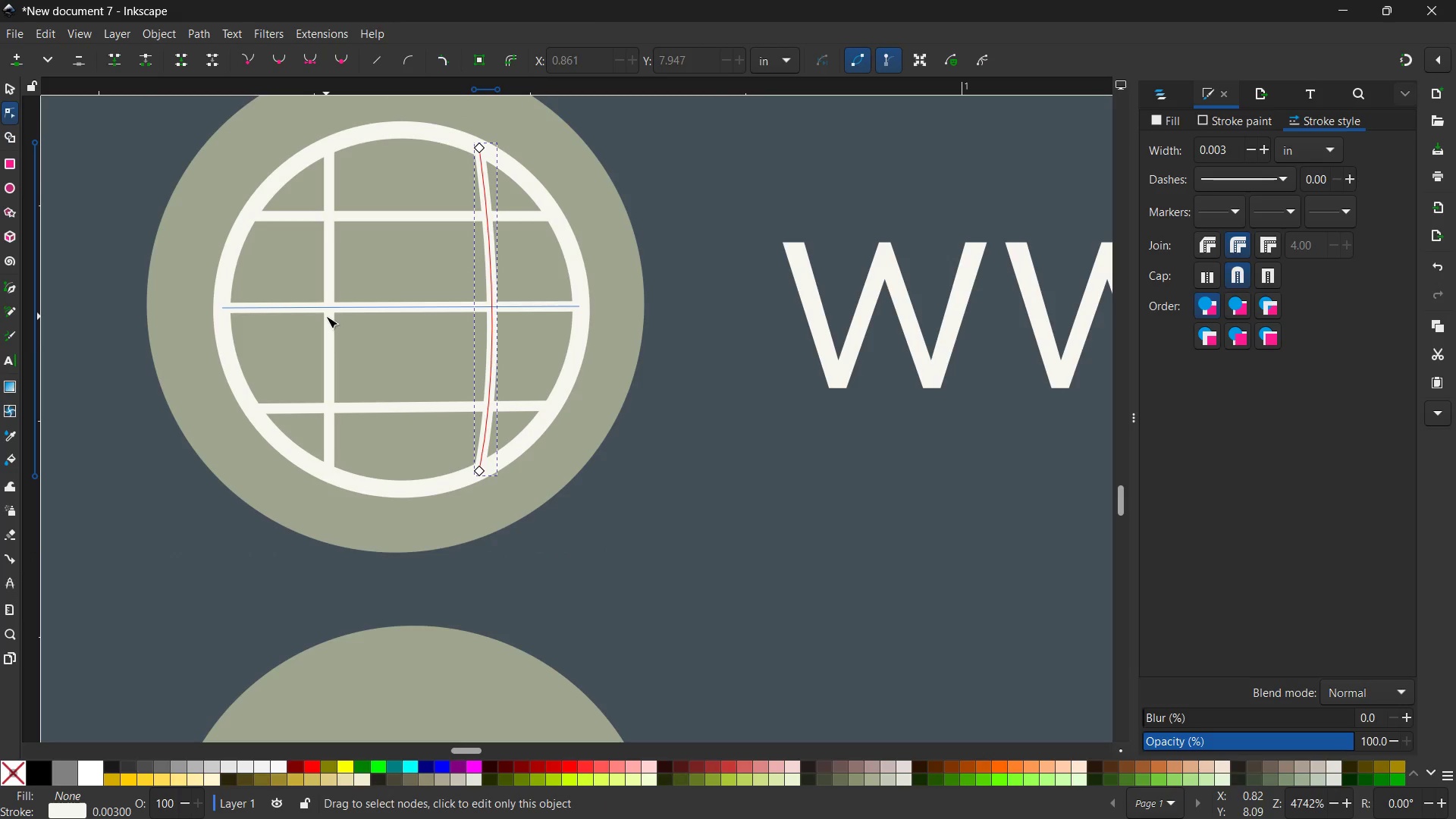 
left_click([326, 316])
 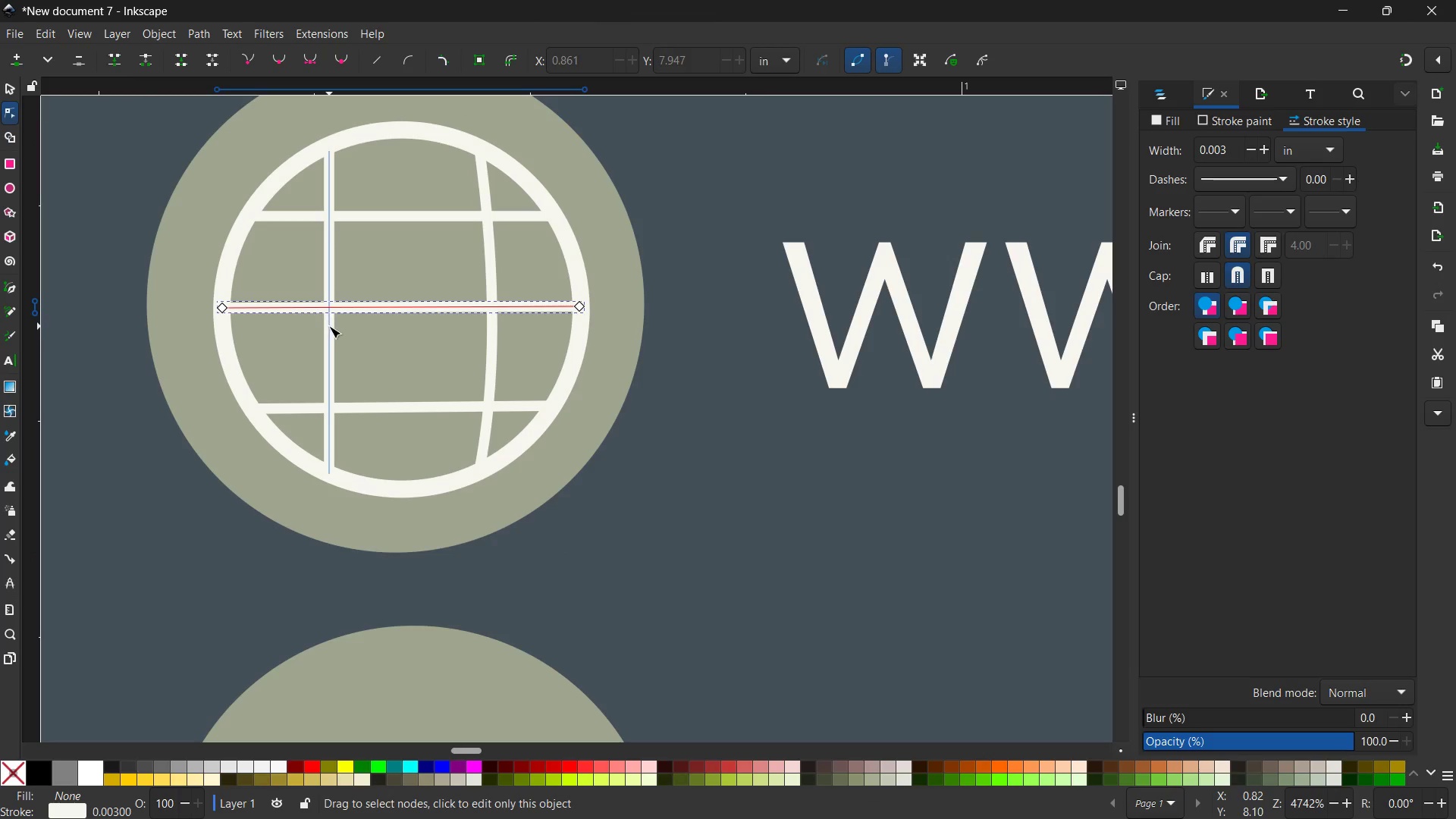 
left_click([329, 326])
 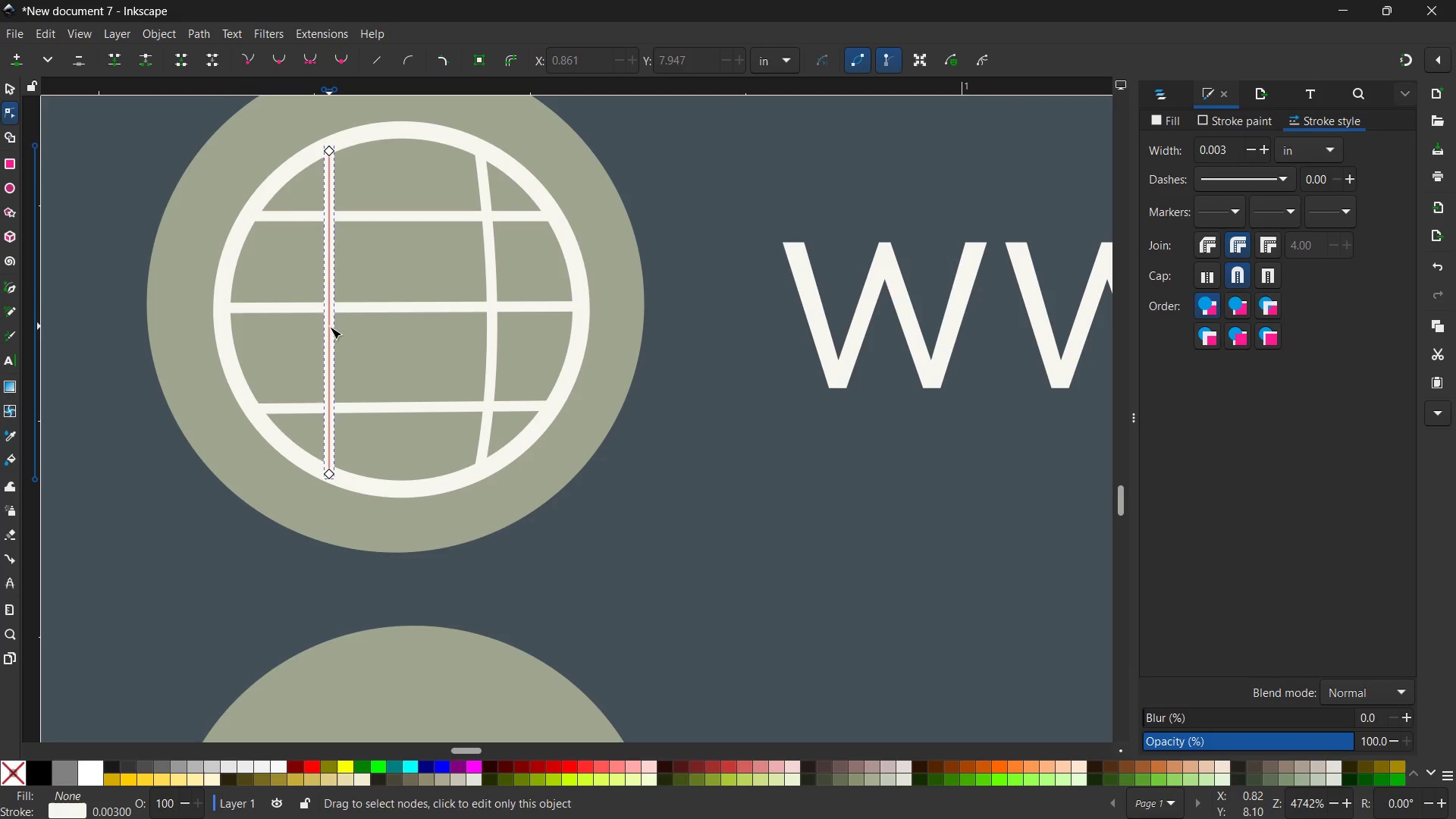 
left_click_drag(start_coordinate=[330, 328], to_coordinate=[318, 321])
 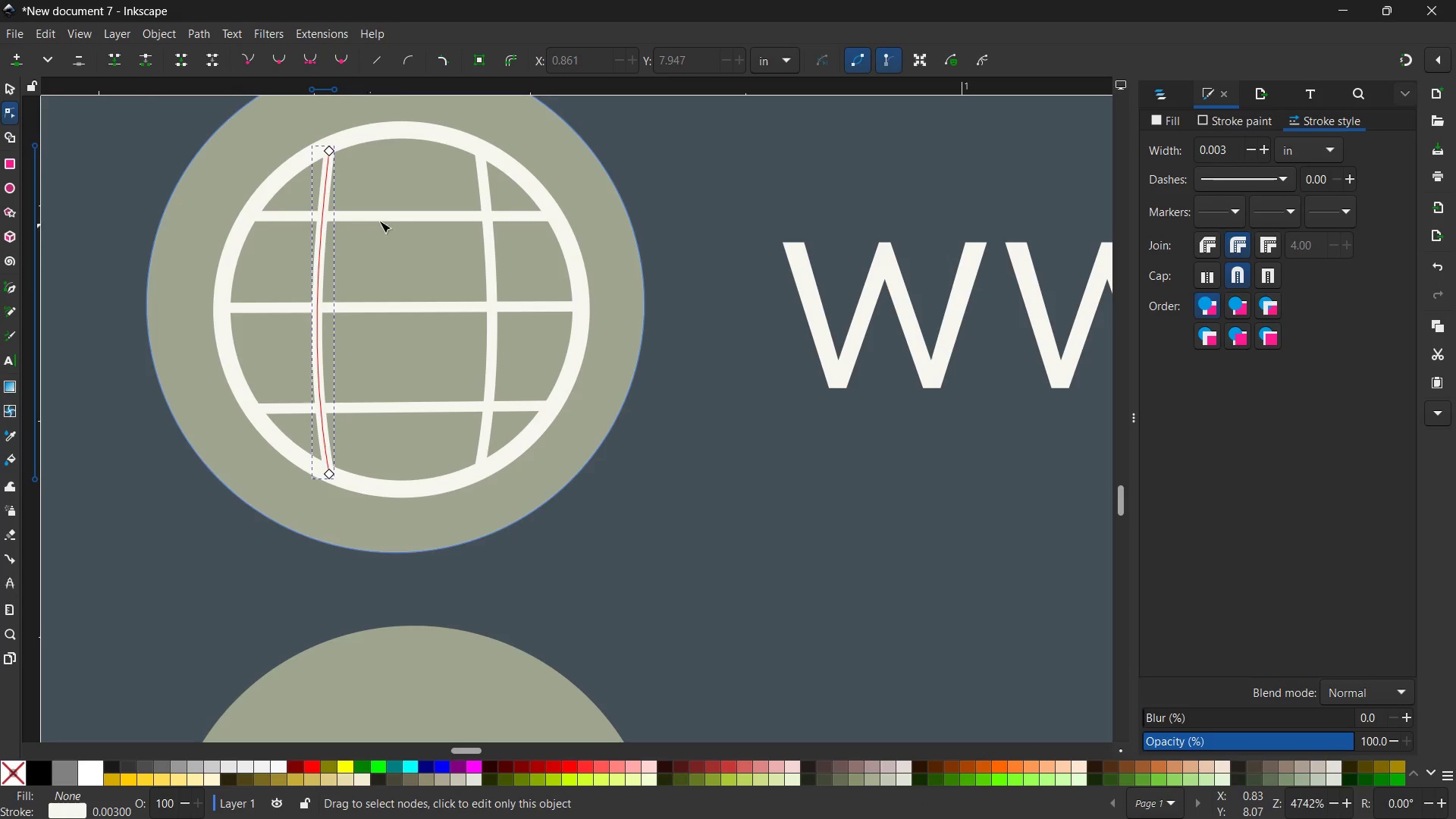 
left_click([392, 215])
 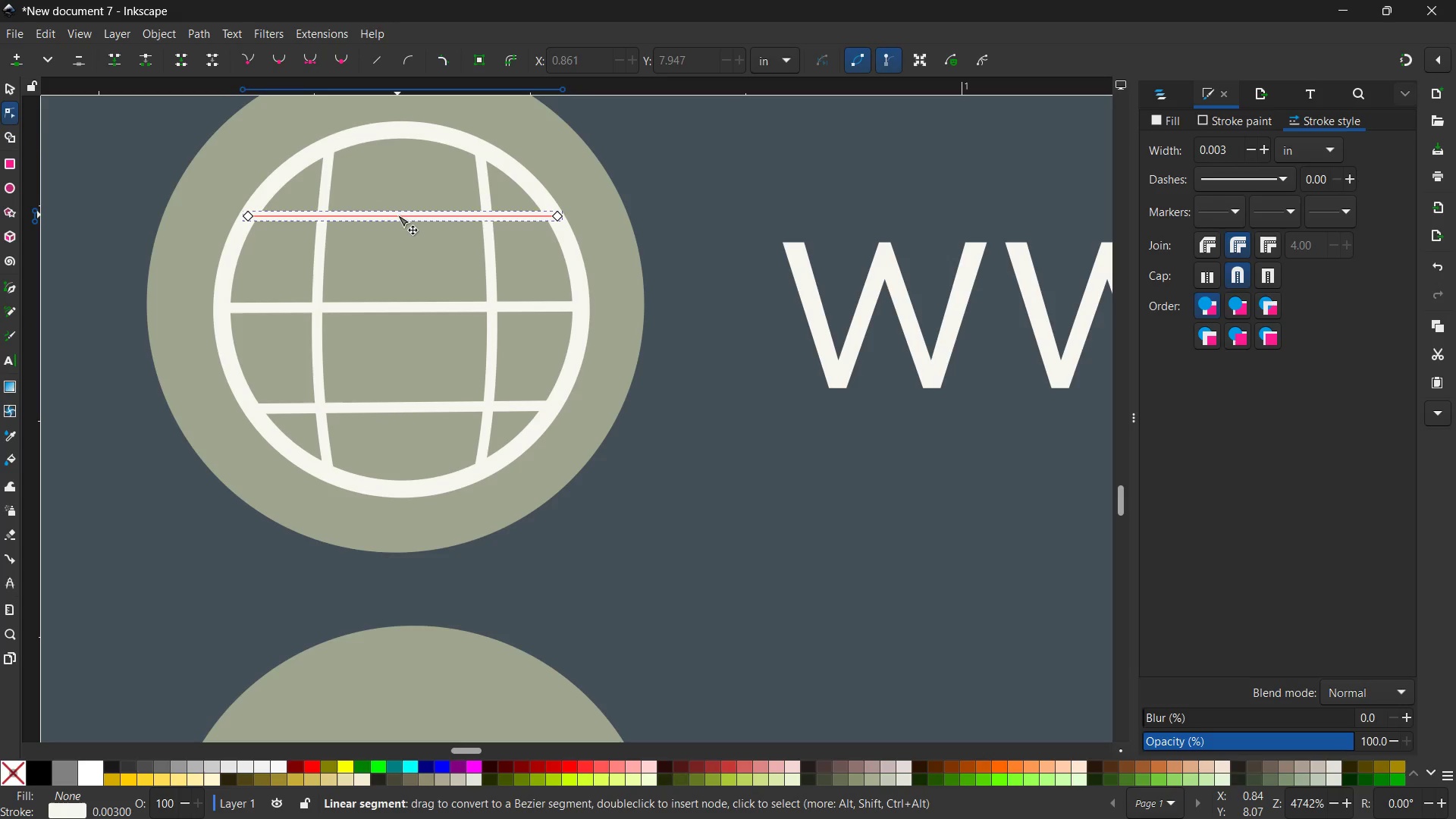 
left_click_drag(start_coordinate=[397, 215], to_coordinate=[400, 200])
 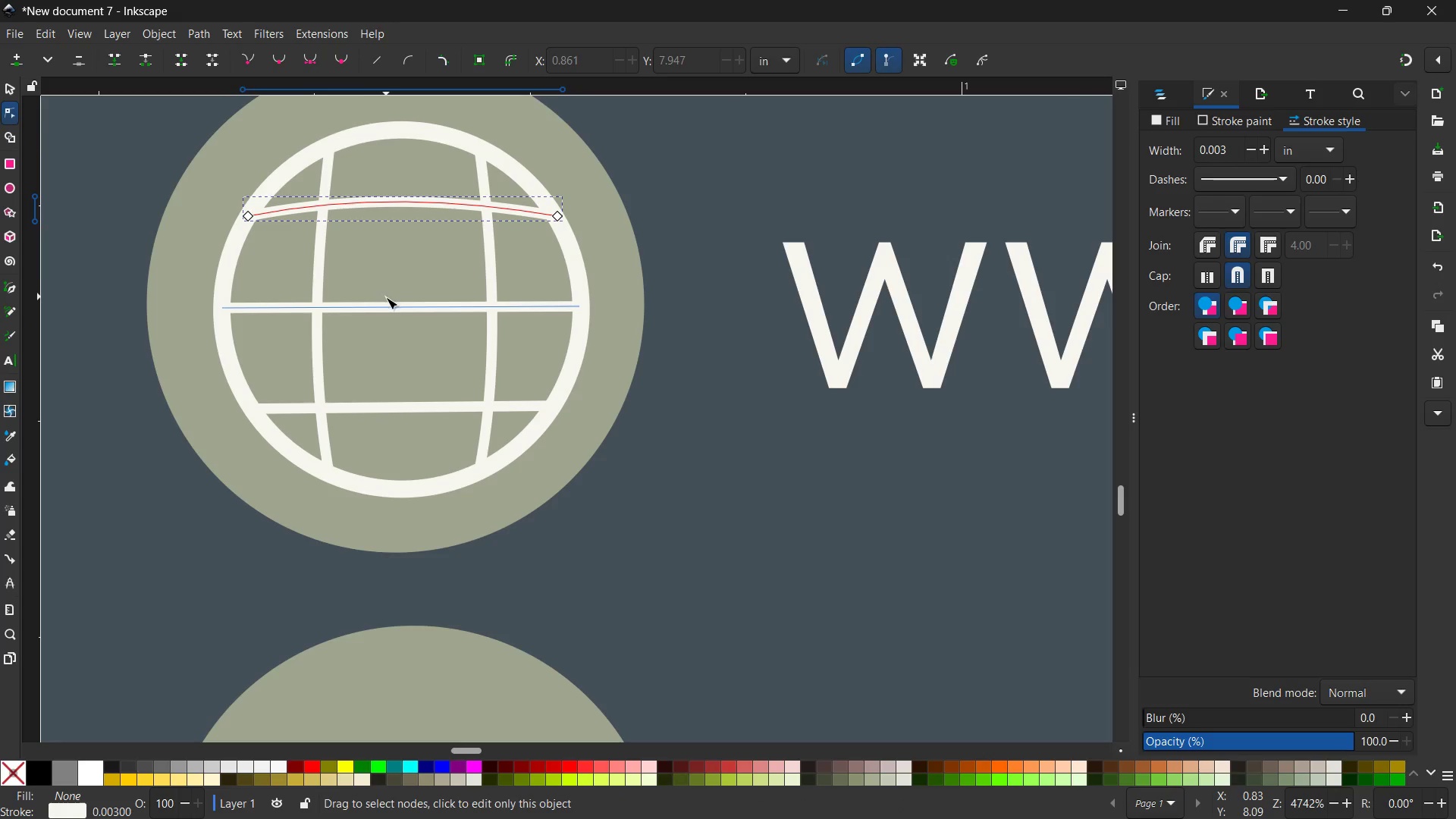 
left_click([386, 304])
 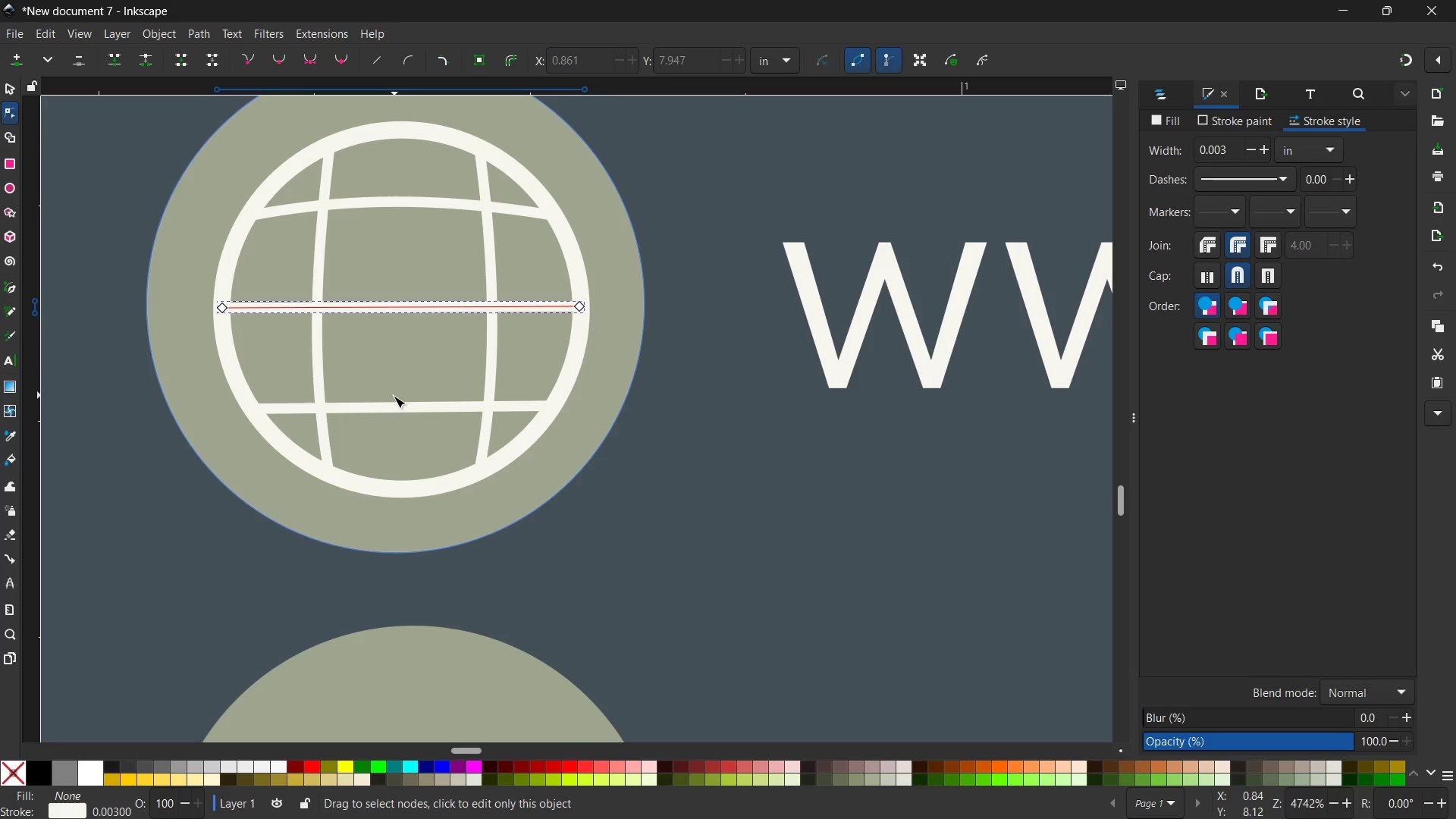 
left_click([393, 400])
 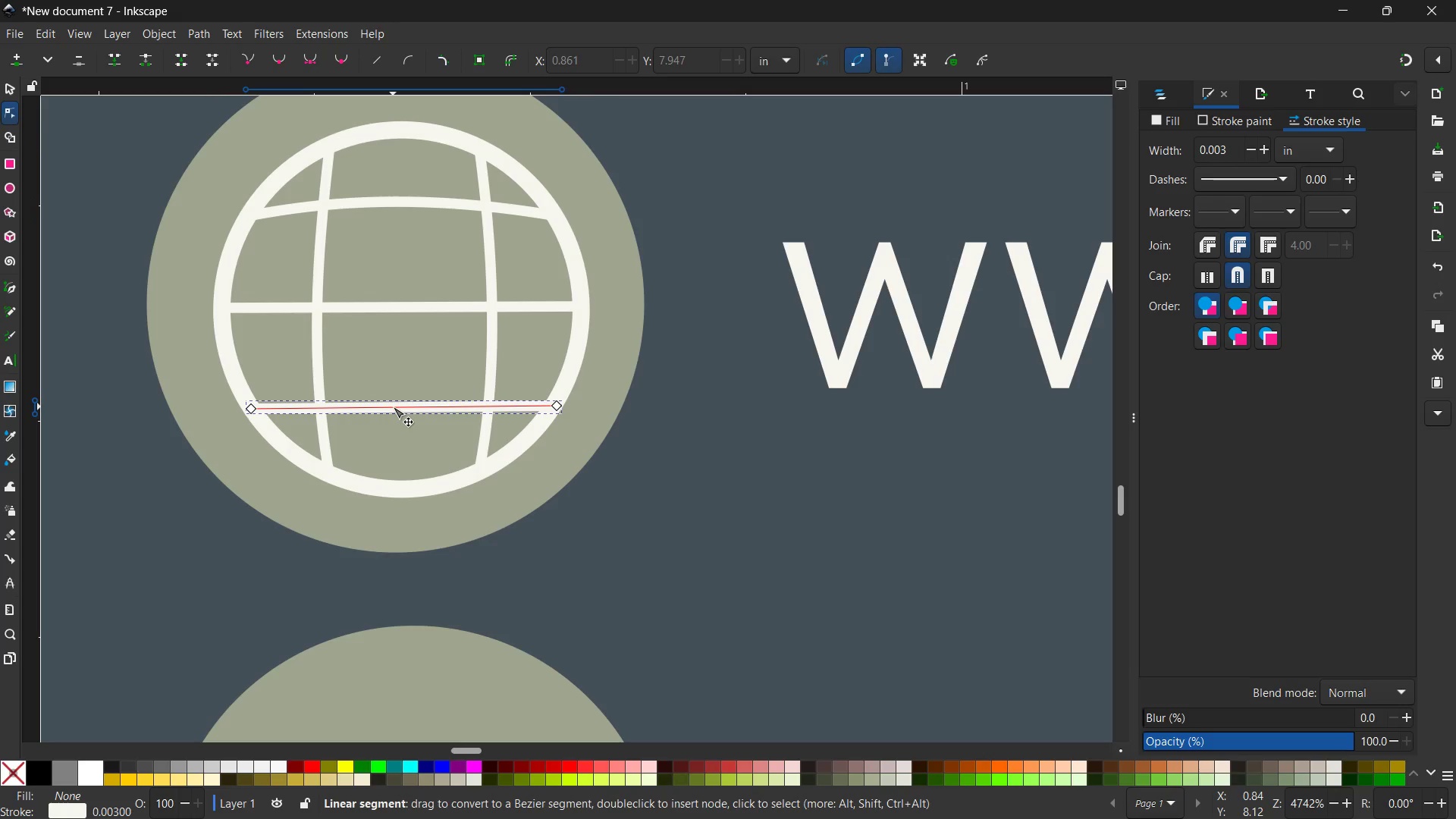 
left_click_drag(start_coordinate=[396, 406], to_coordinate=[409, 422])
 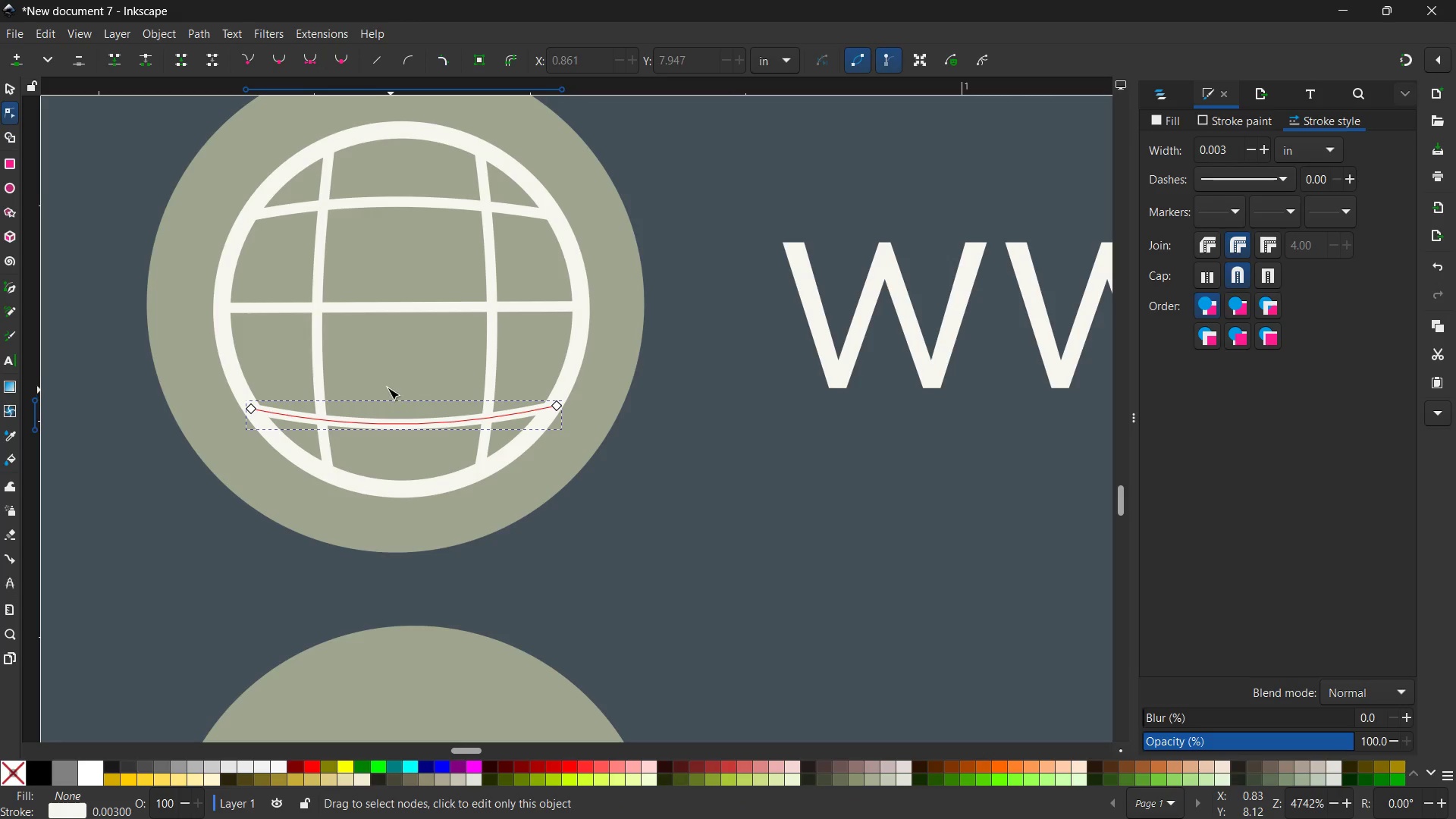 
left_click([8, 89])
 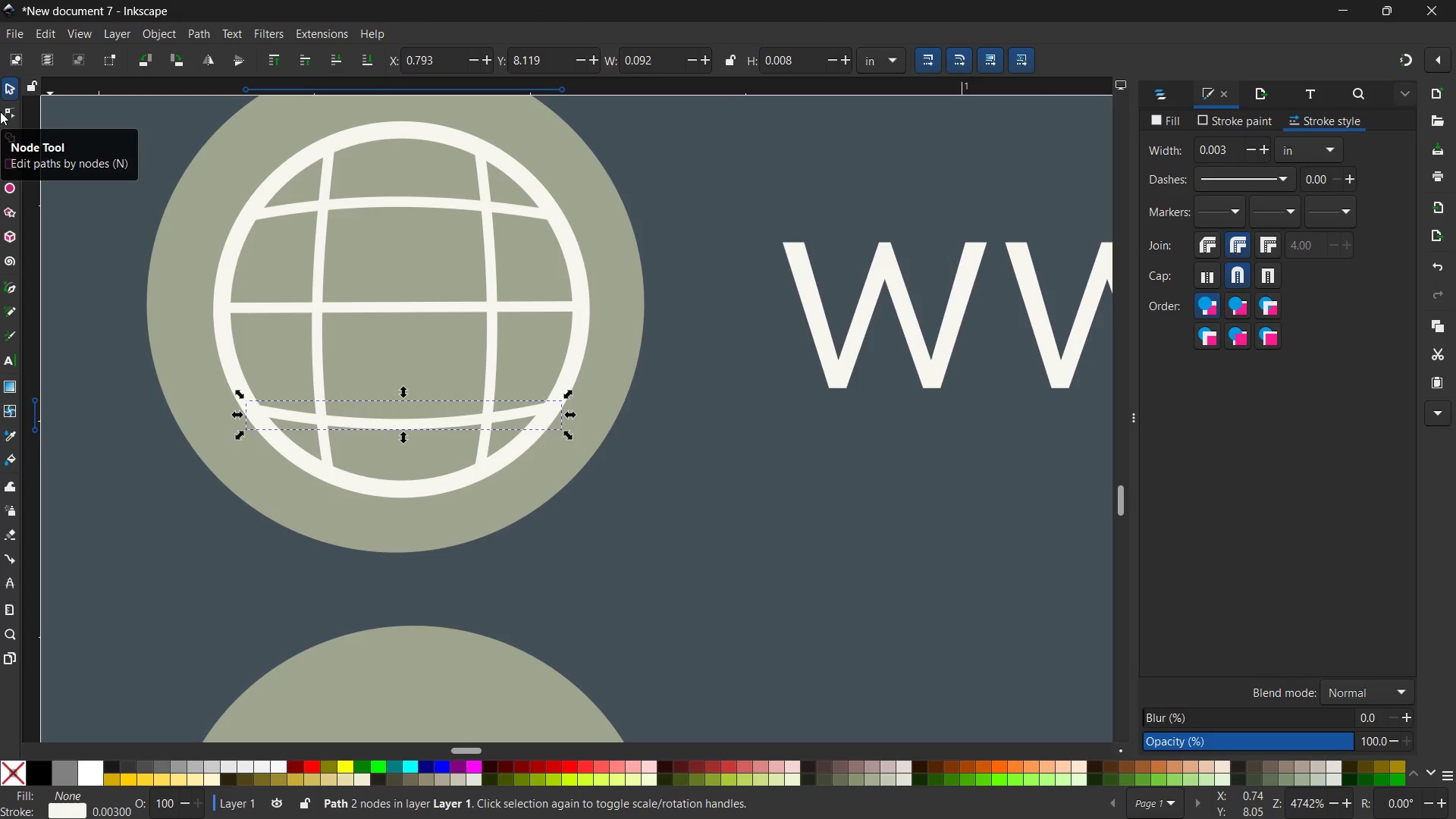 
wait(9.05)
 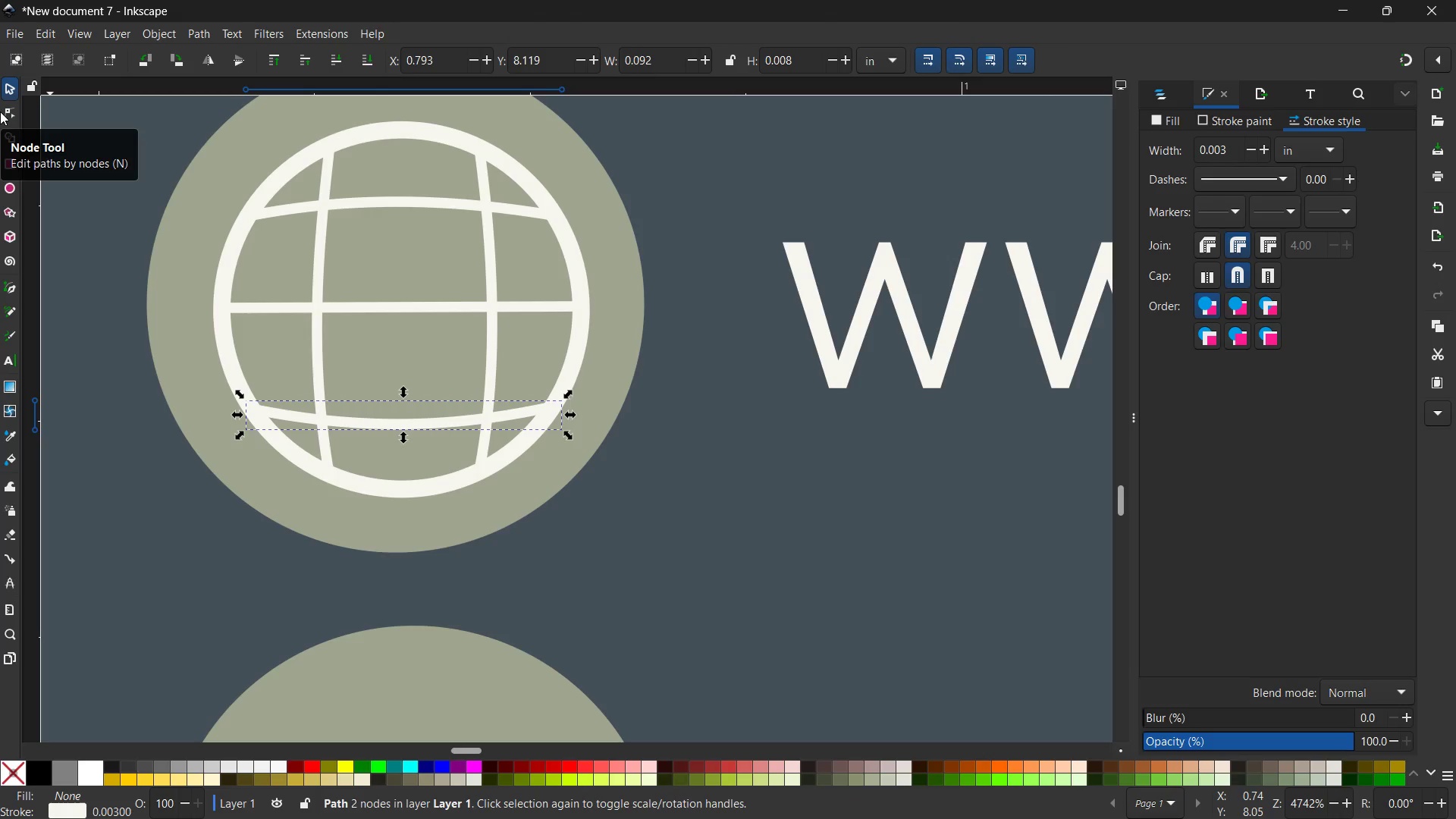 
hold_key(key=ShiftLeft, duration=6.62)
left_click([226, 310])
 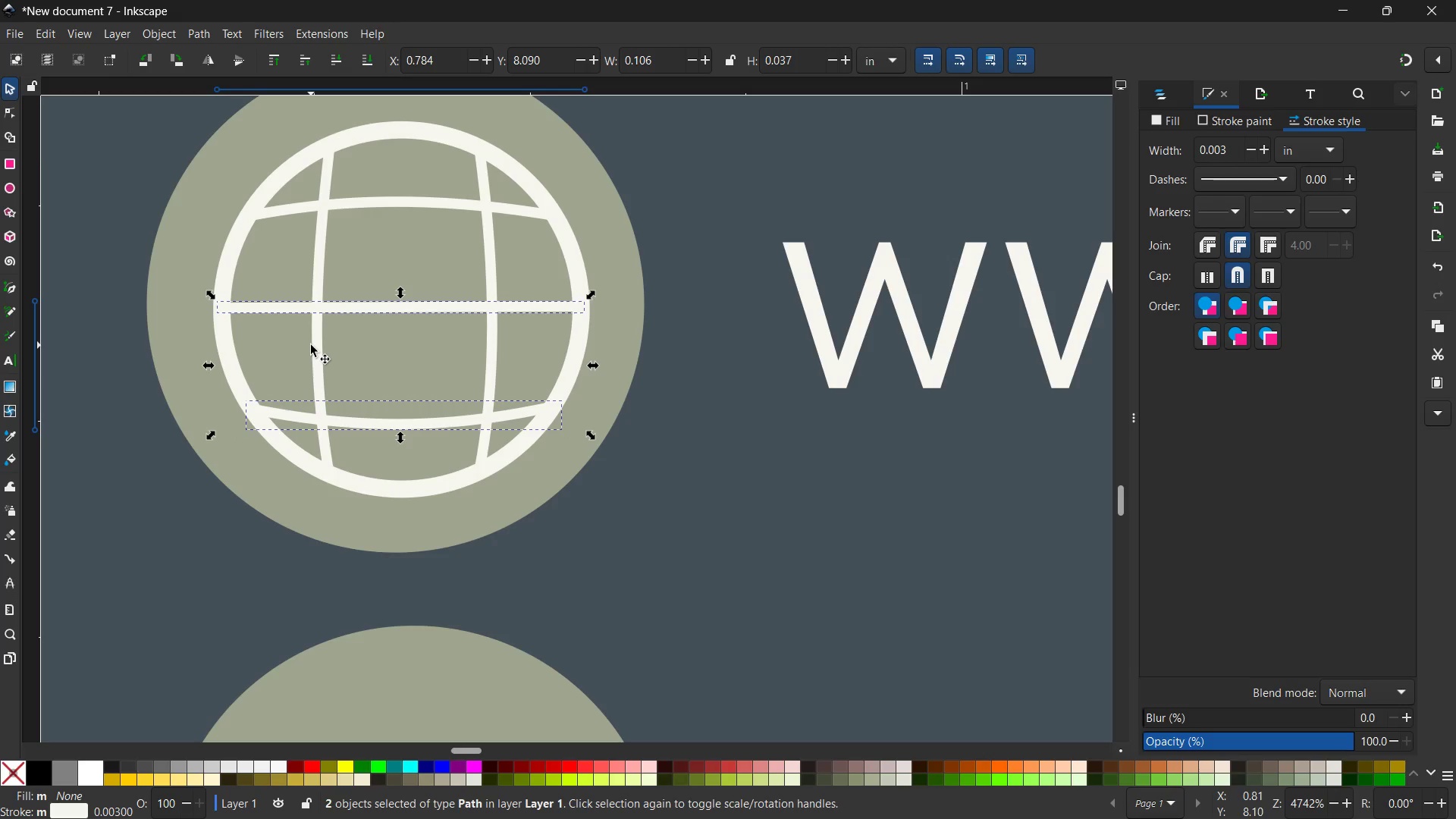 
left_click([316, 345])
 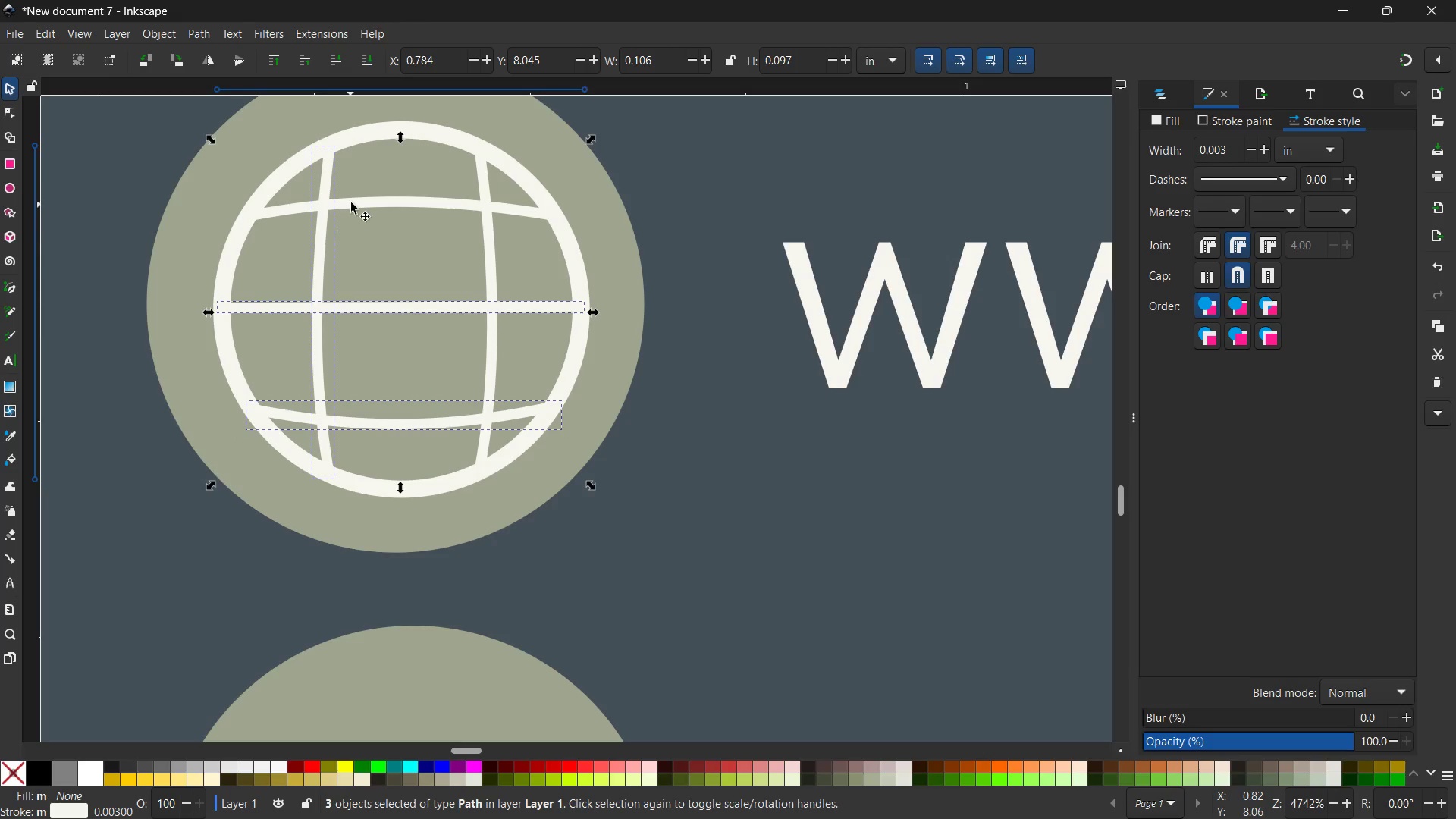 
left_click([352, 202])
 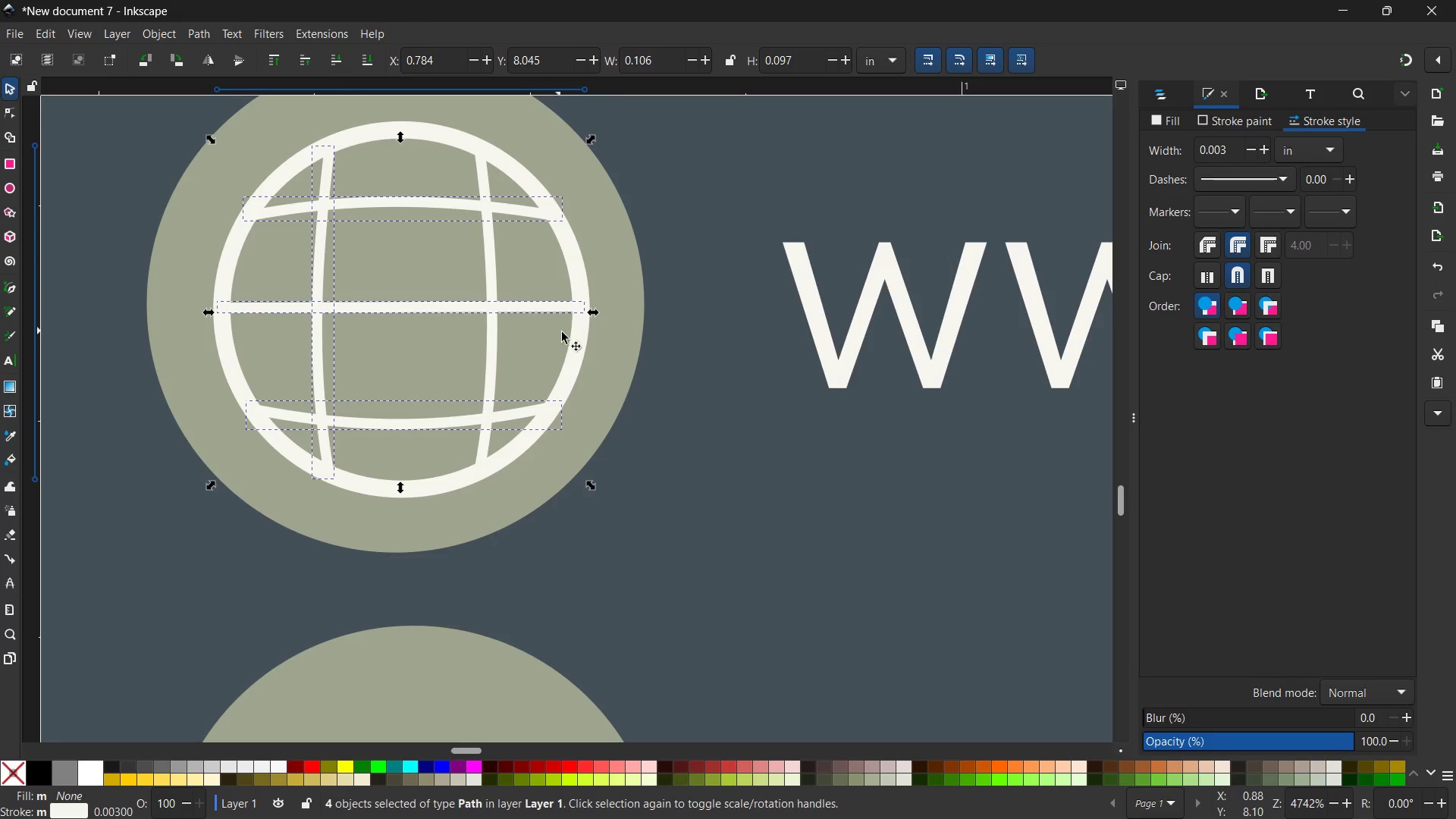 
left_click([575, 356])
 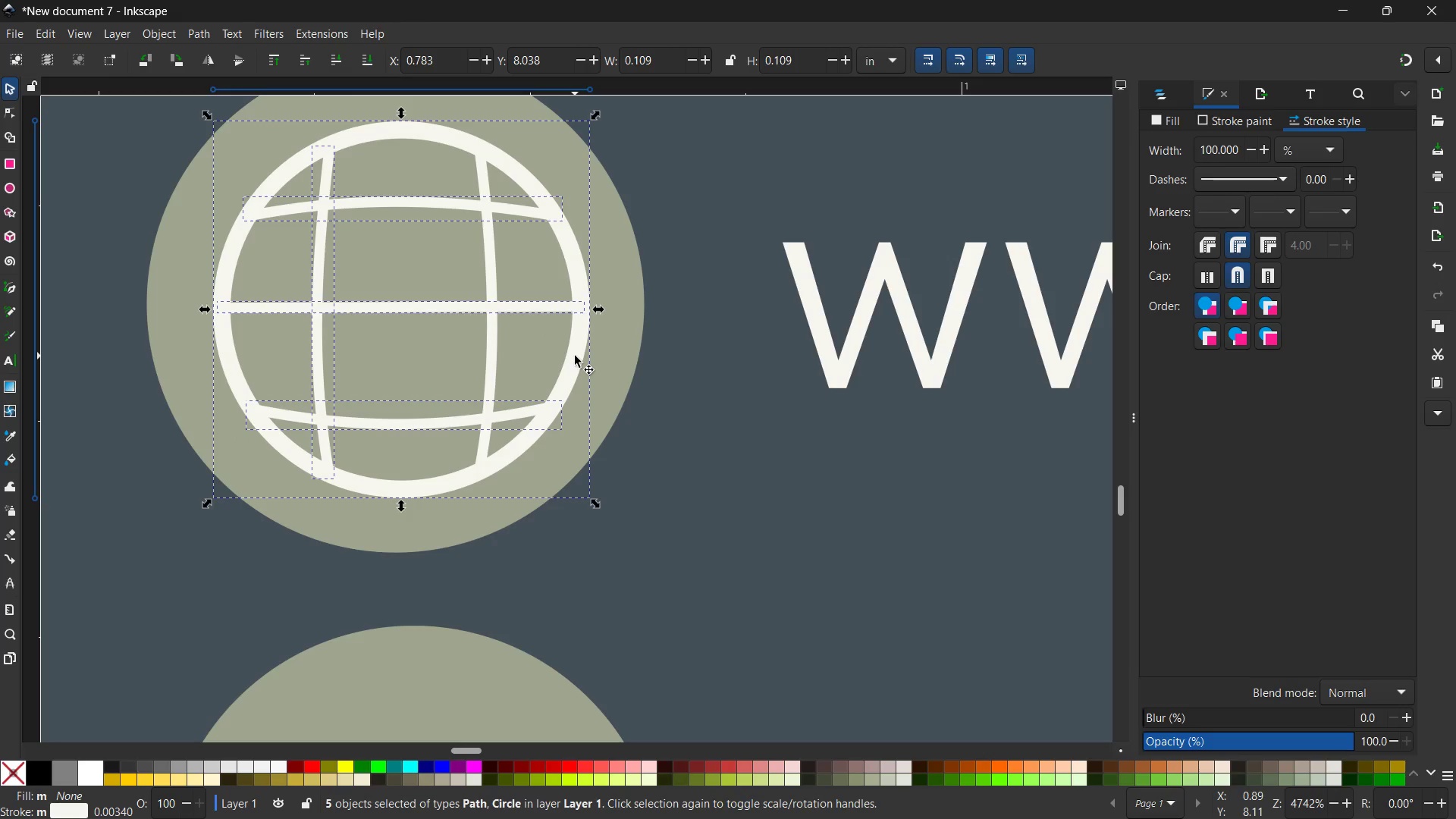 
key(Control+G)
 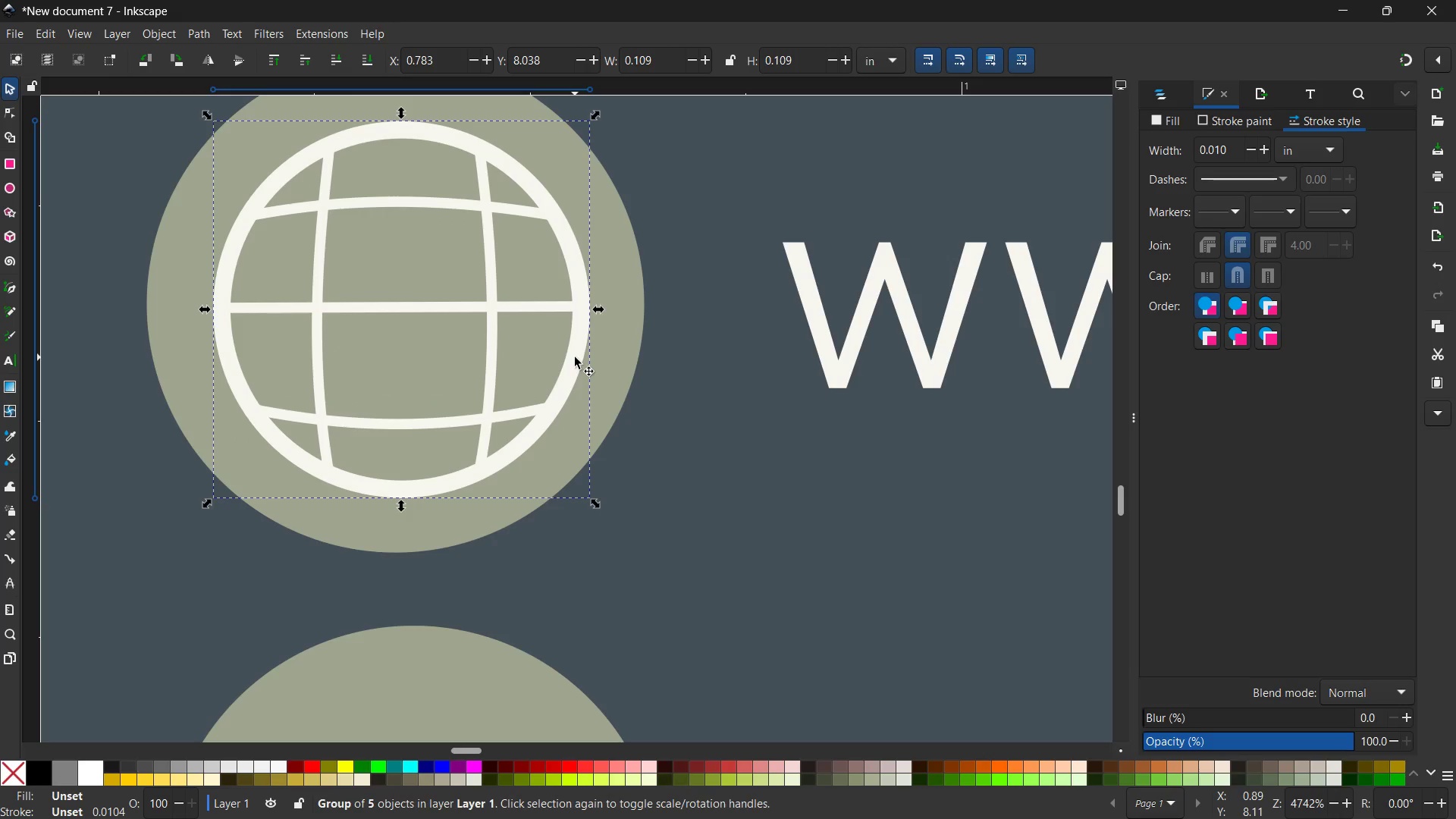 
hold_key(key=ShiftLeft, duration=0.91)
left_click([610, 368])
 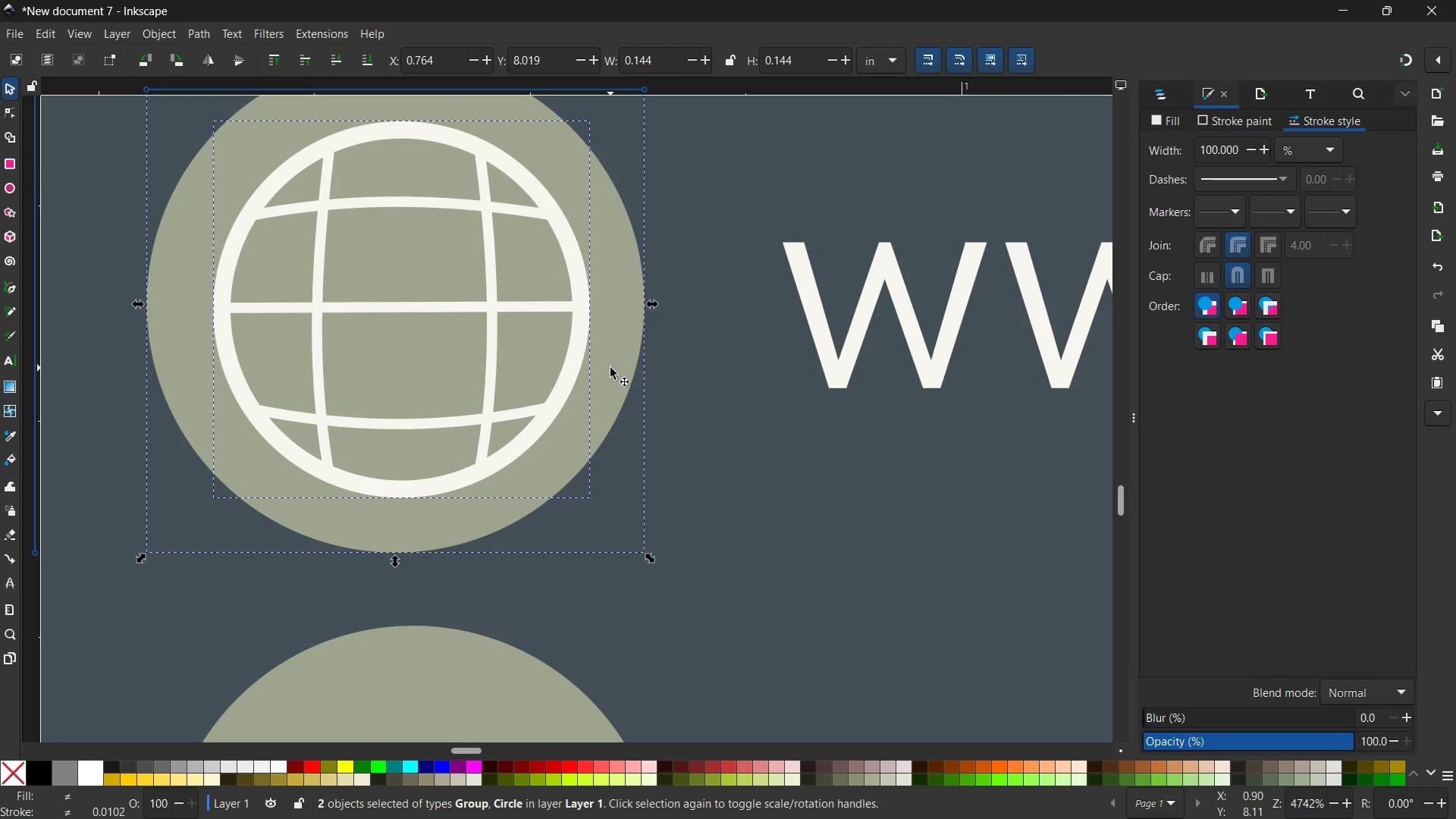 
key(Control+G)
 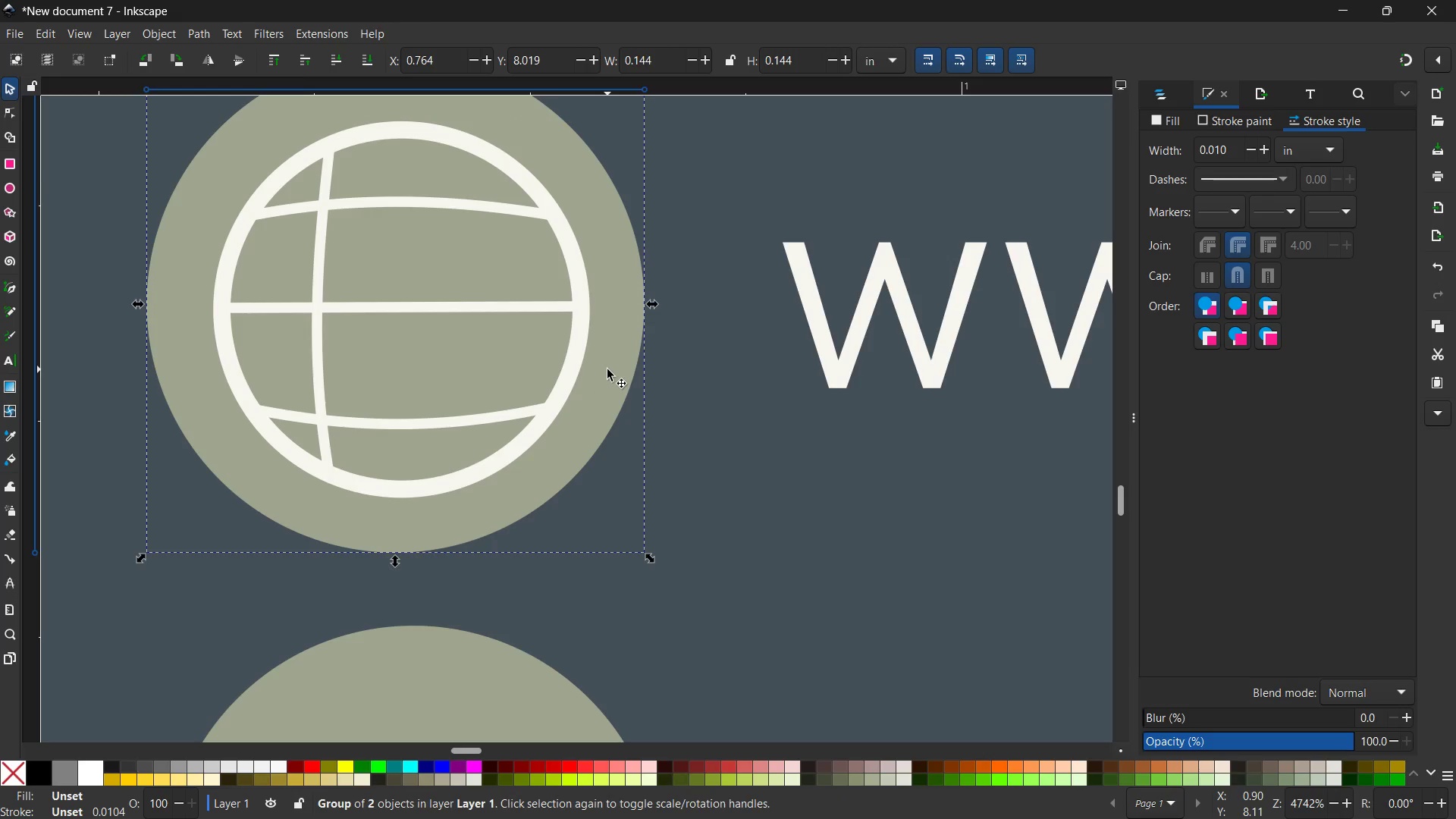 
key(Control+Z)
 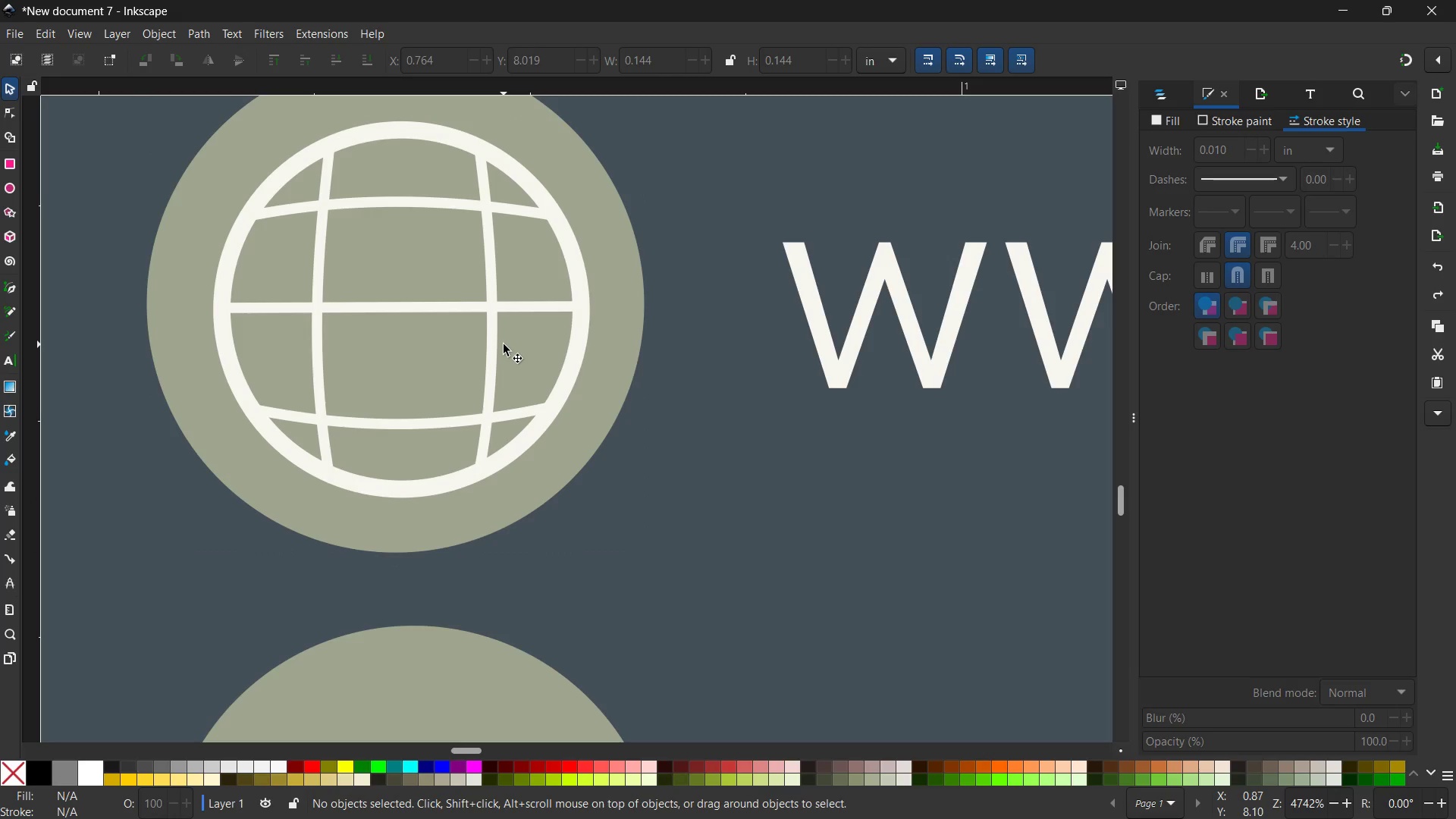 
left_click([497, 344])
 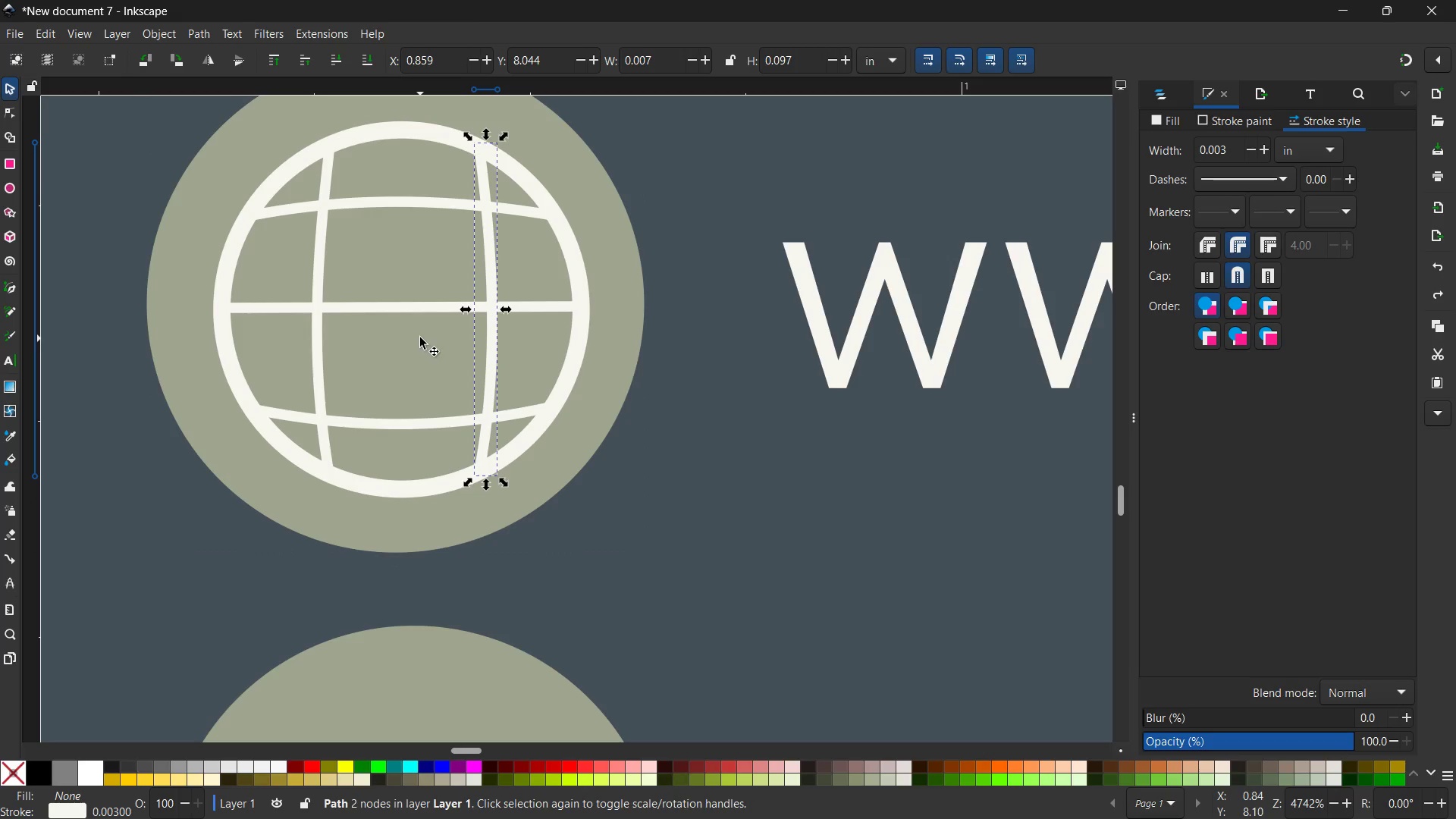 
hold_key(key=ShiftLeft, duration=4.24)
left_click([412, 304])
 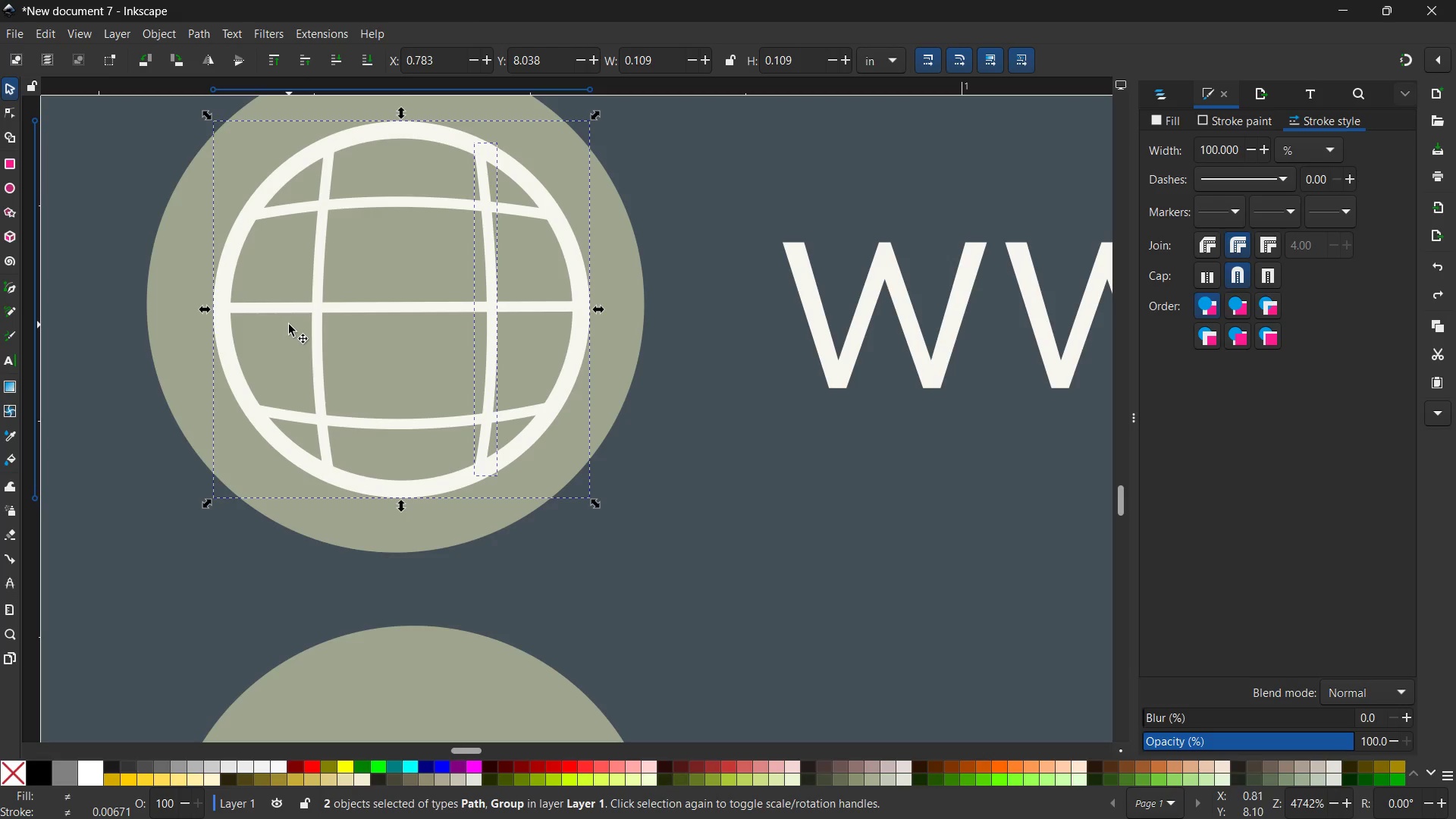 
left_click([313, 318])
 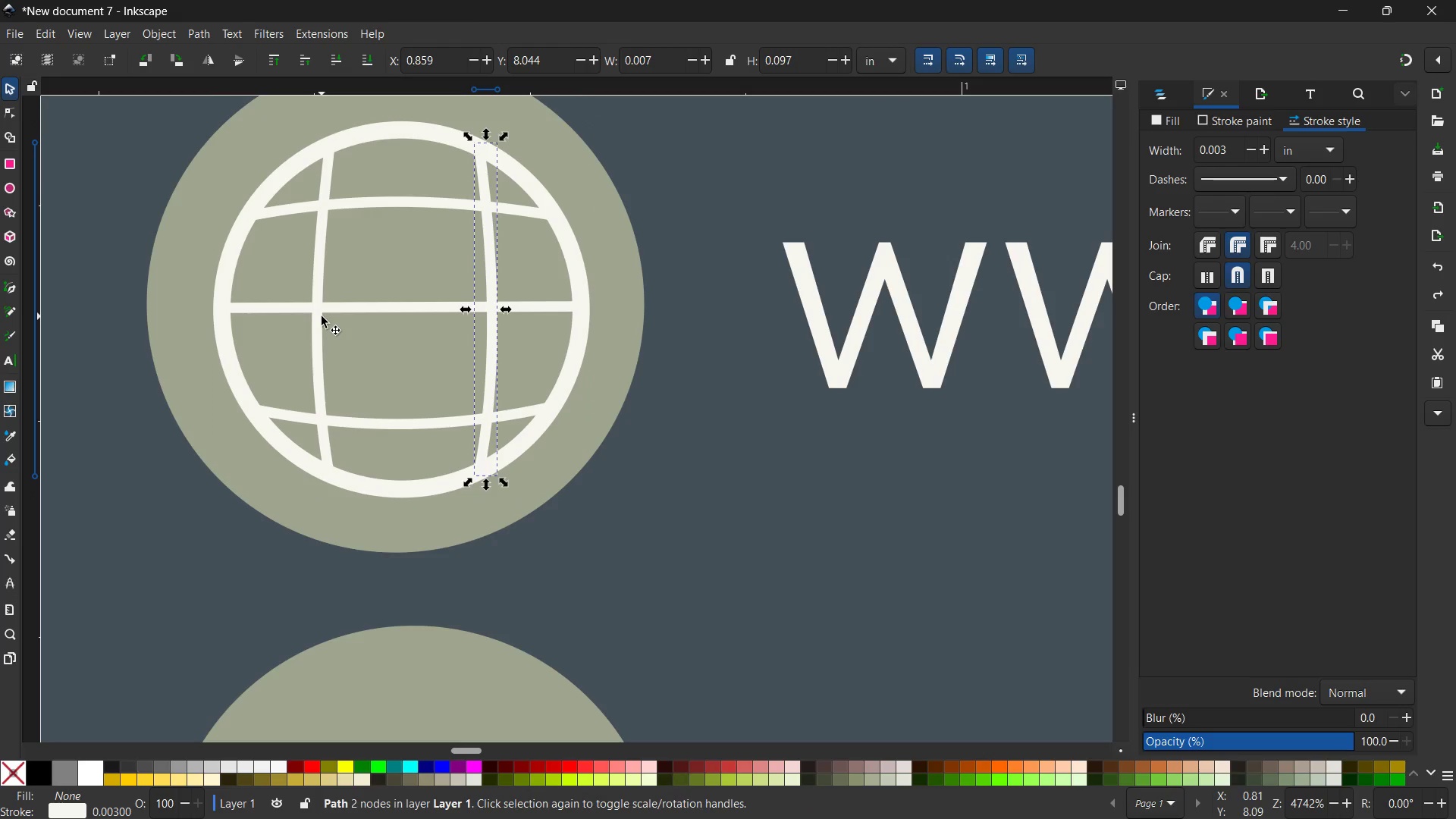 
left_click([322, 316])
 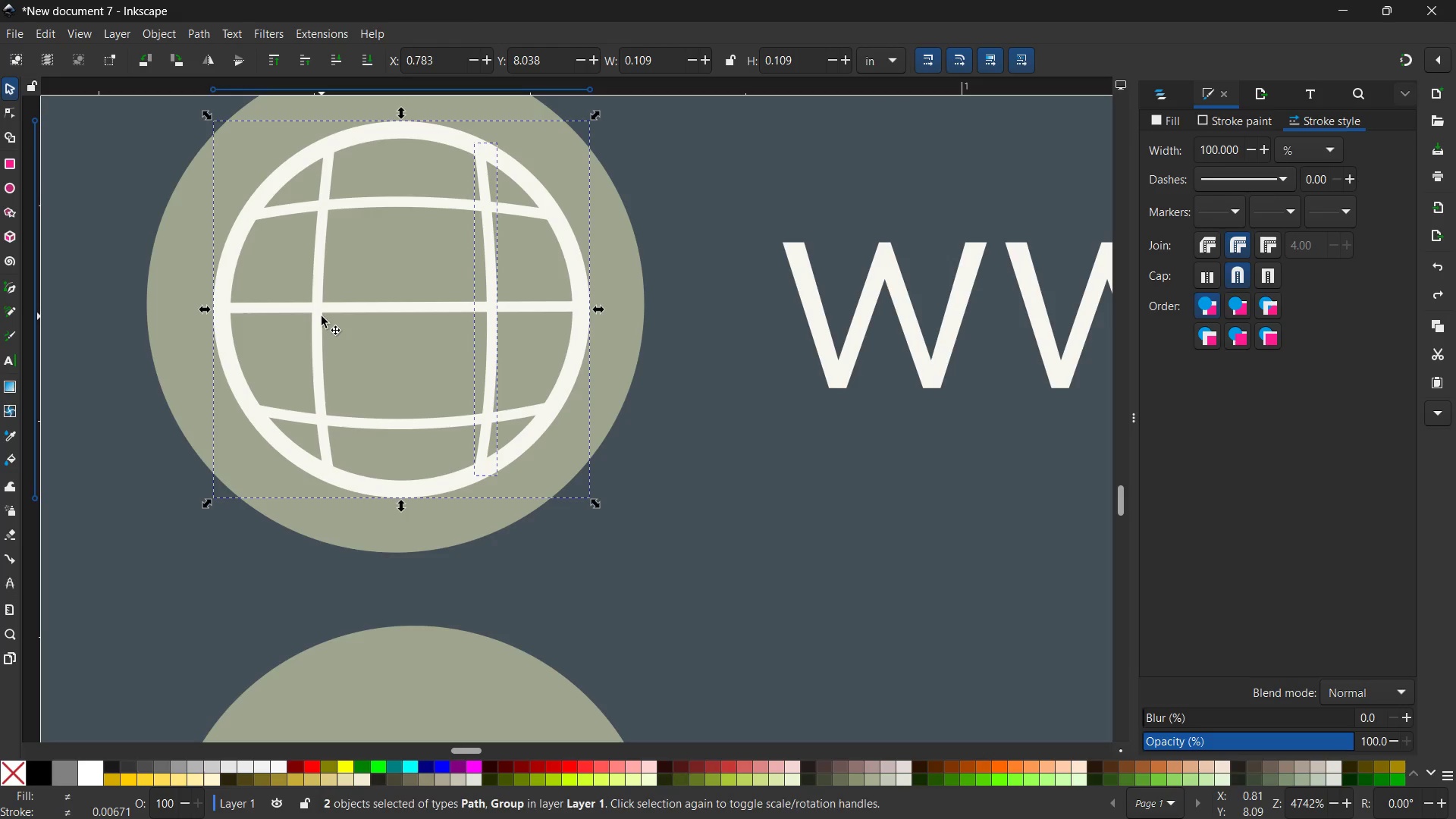 
key(Control+G)
 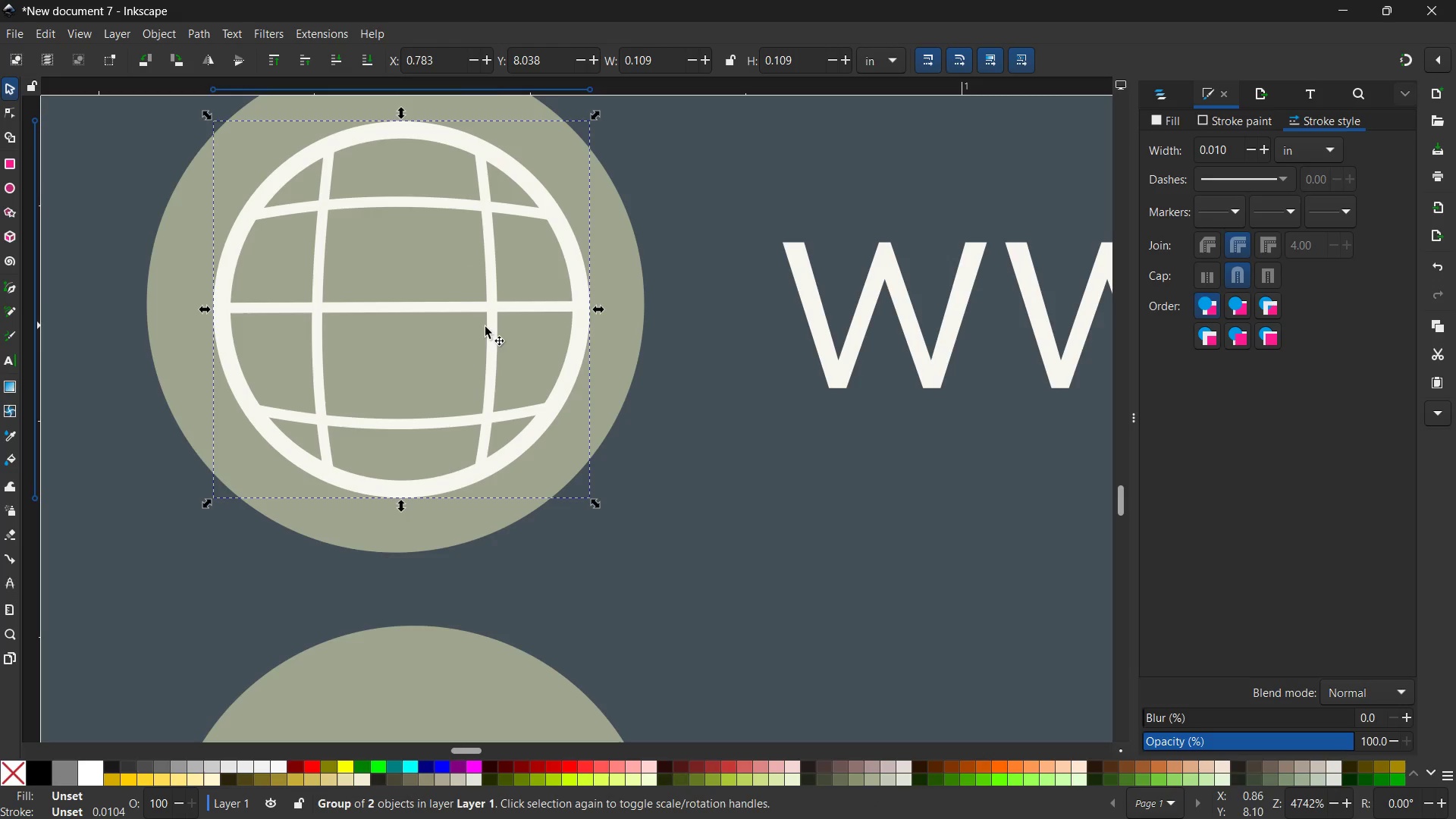 
hold_key(key=ShiftLeft, duration=0.83)
left_click([596, 335])
 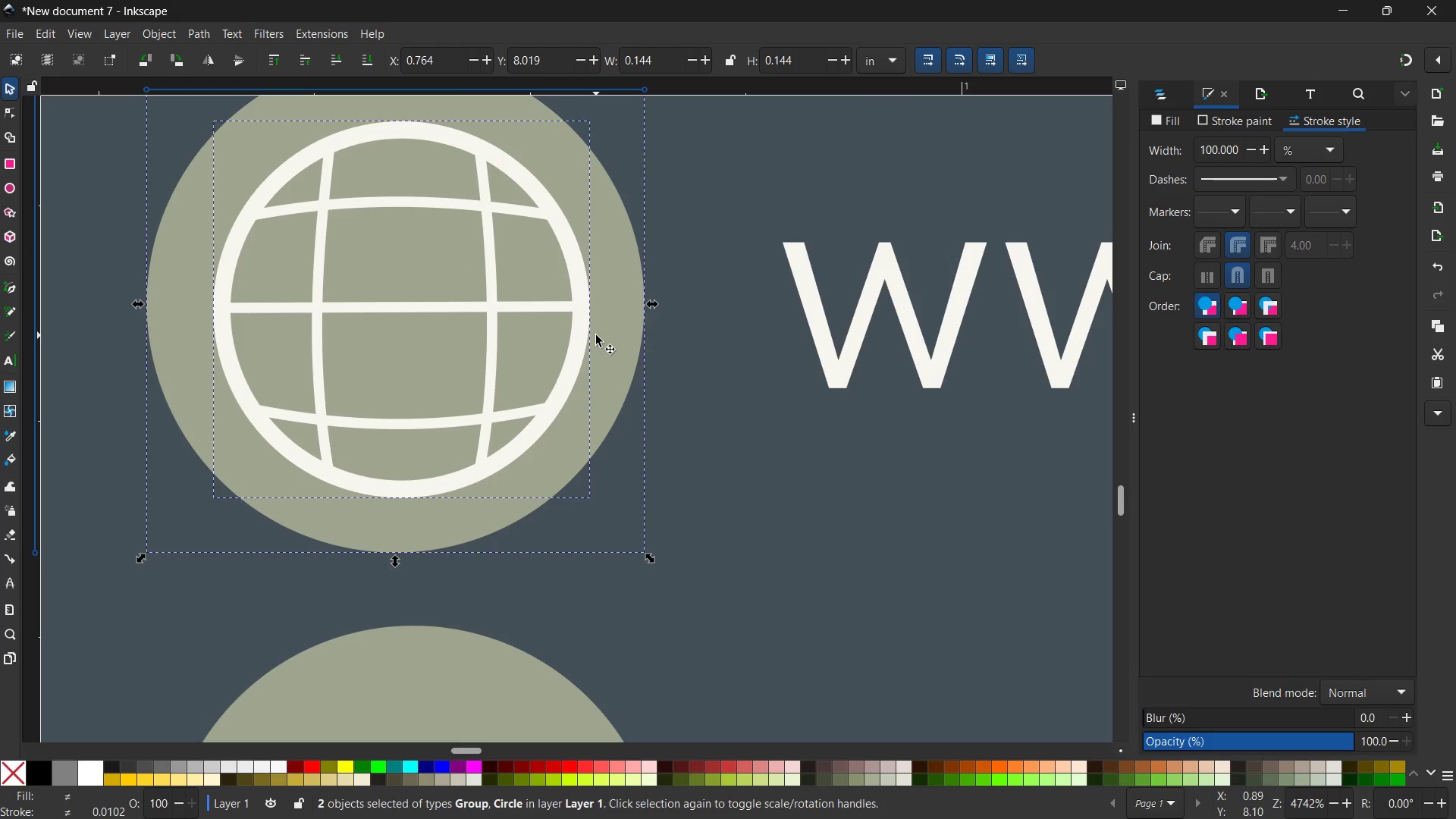 
key(Control+G)
 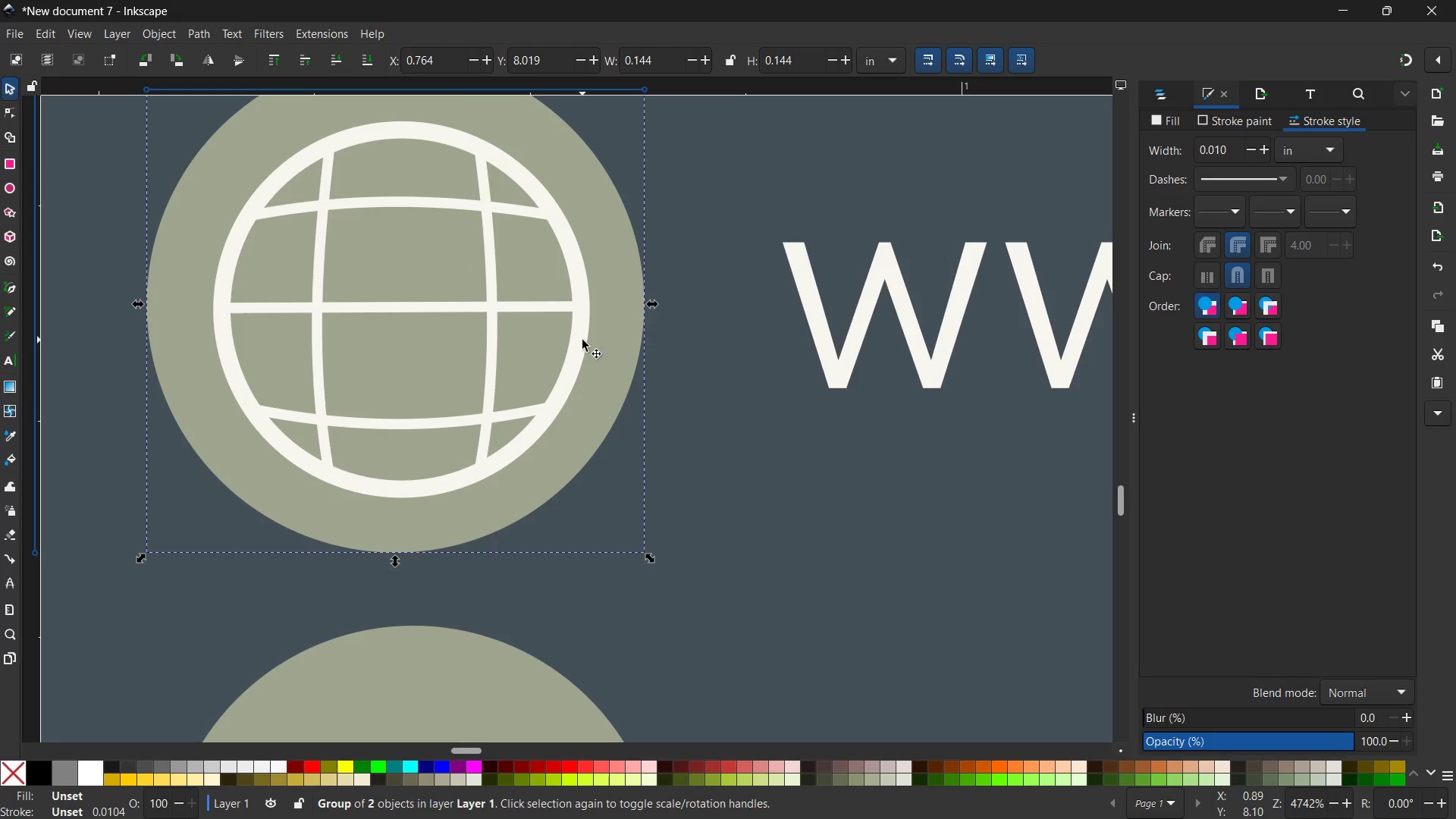 
wait(6.58)
 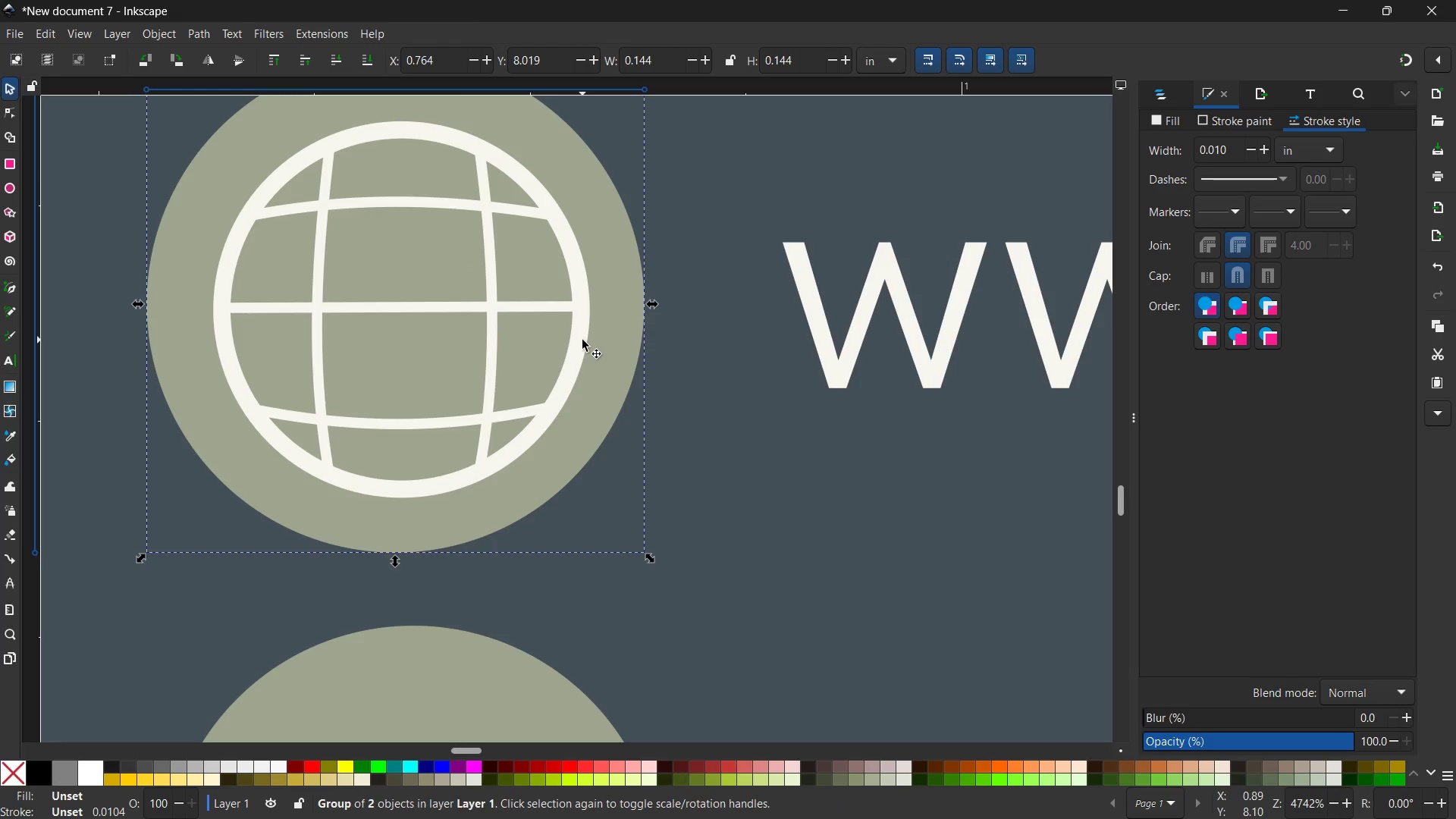 
scroll: coordinate [583, 365], scroll_direction: down, amount: 7.0
 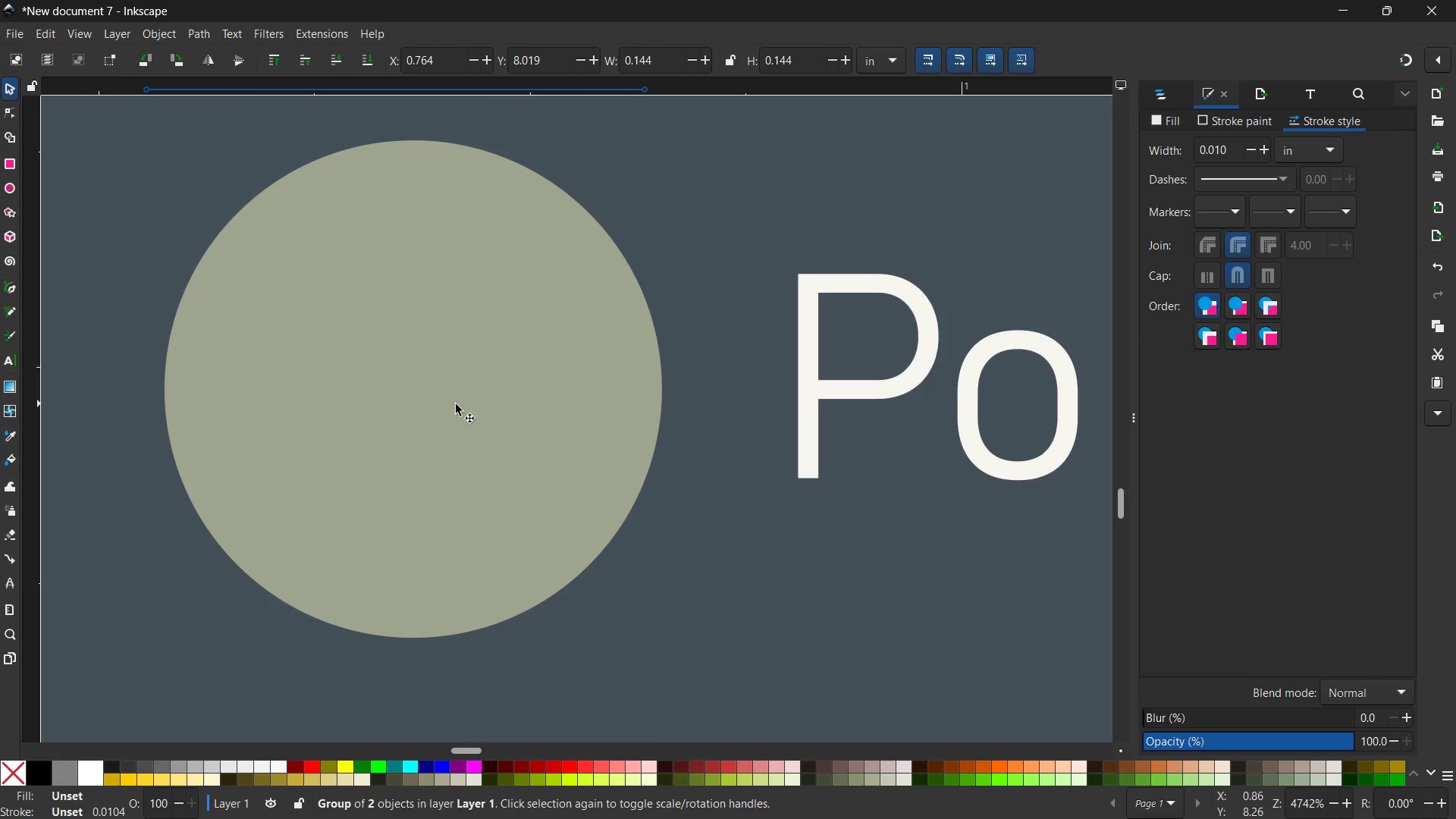 
mouse_move([15, 295])
 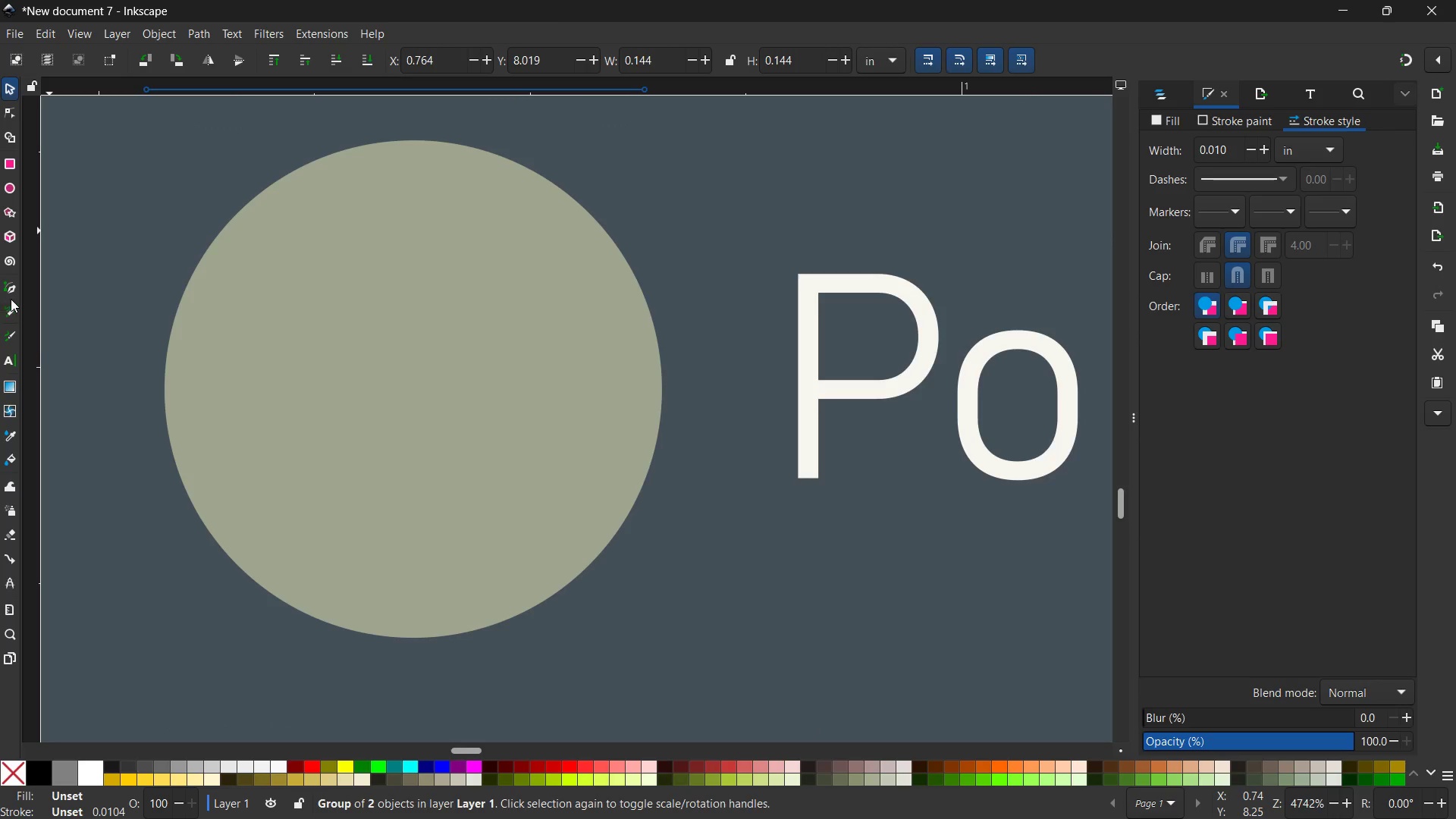 
left_click([11, 299])
 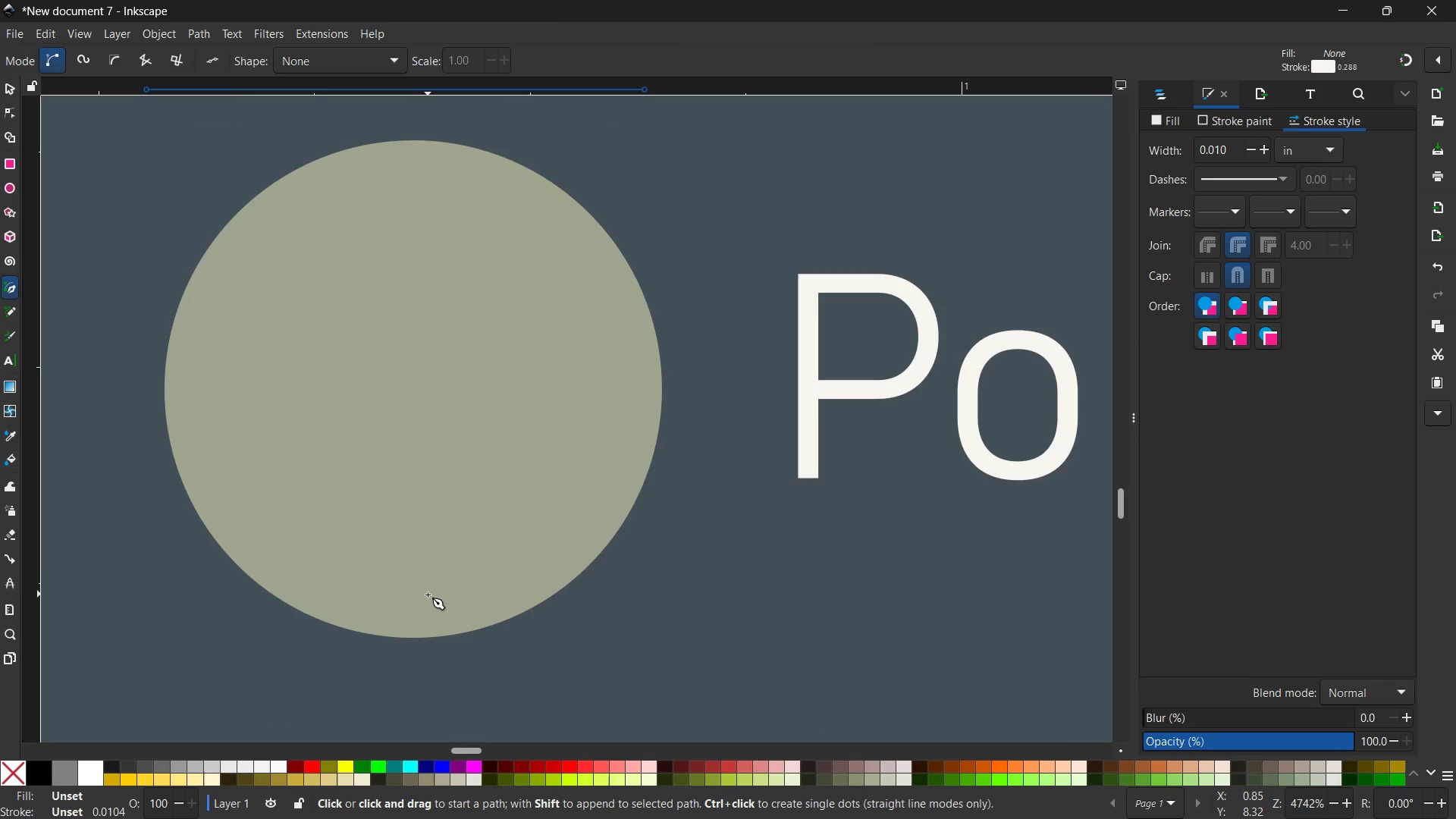 
left_click([418, 592])
 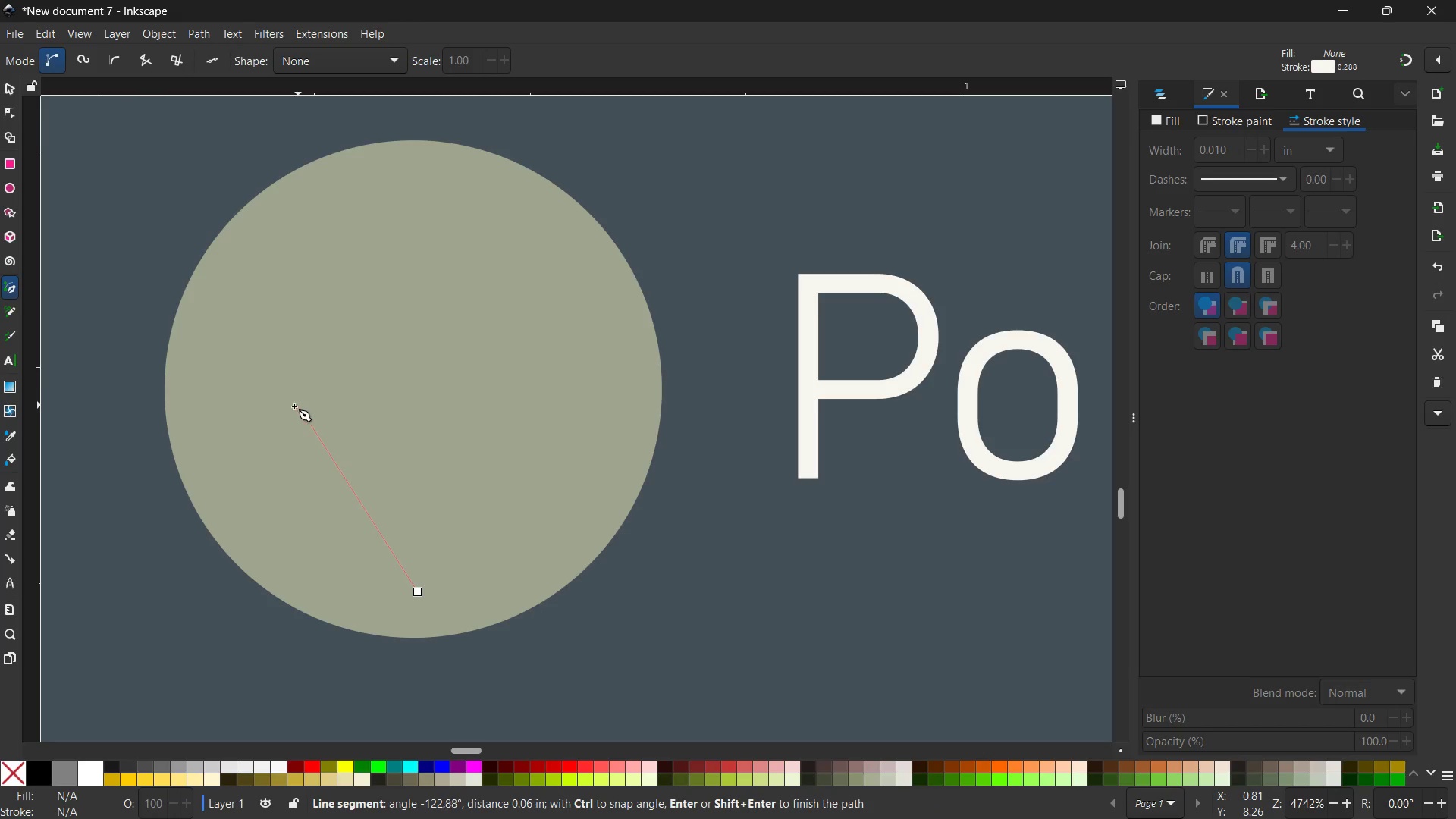 
left_click([283, 416])
 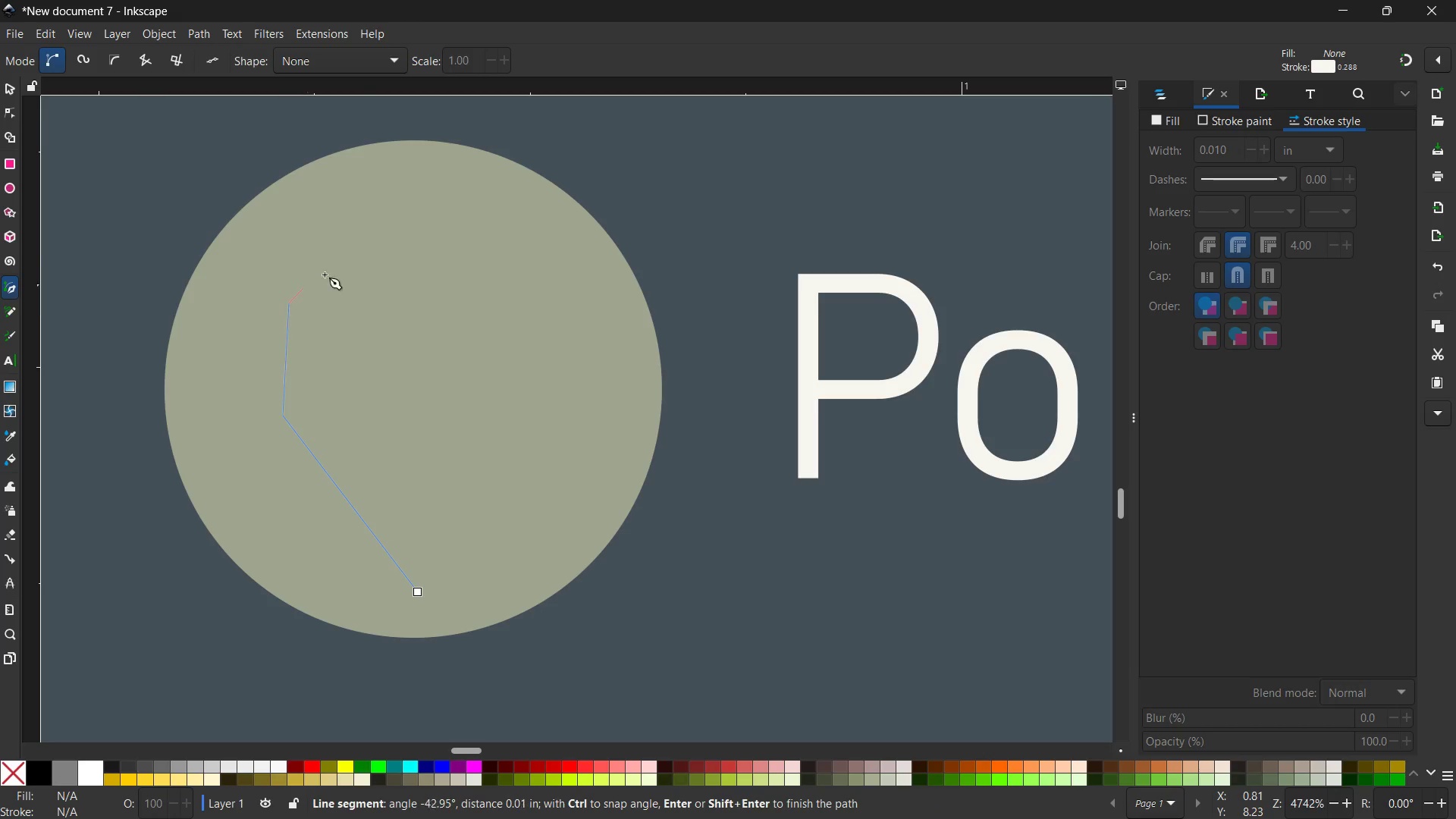 
double_click([391, 245])
 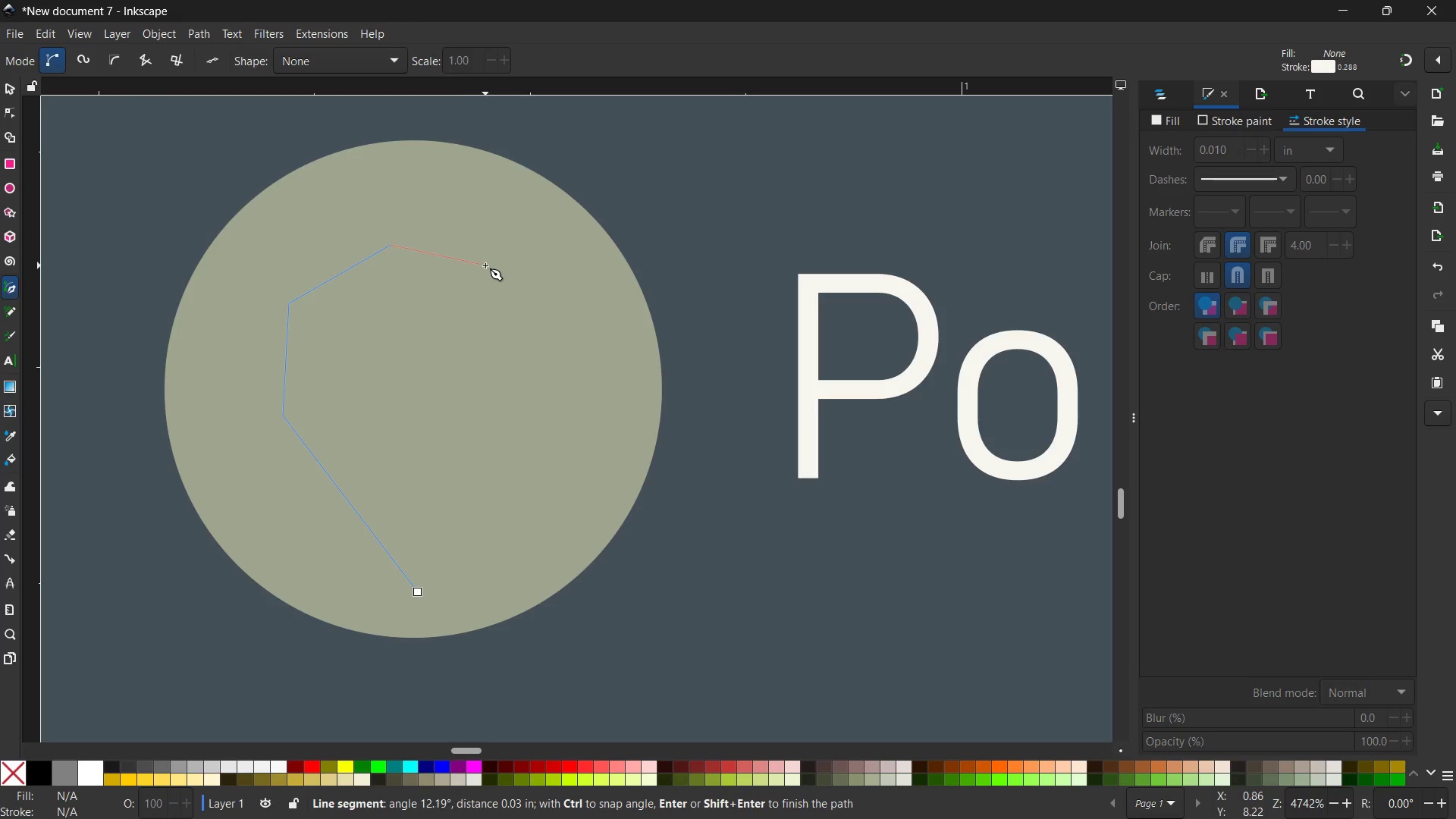 
left_click([485, 265])
 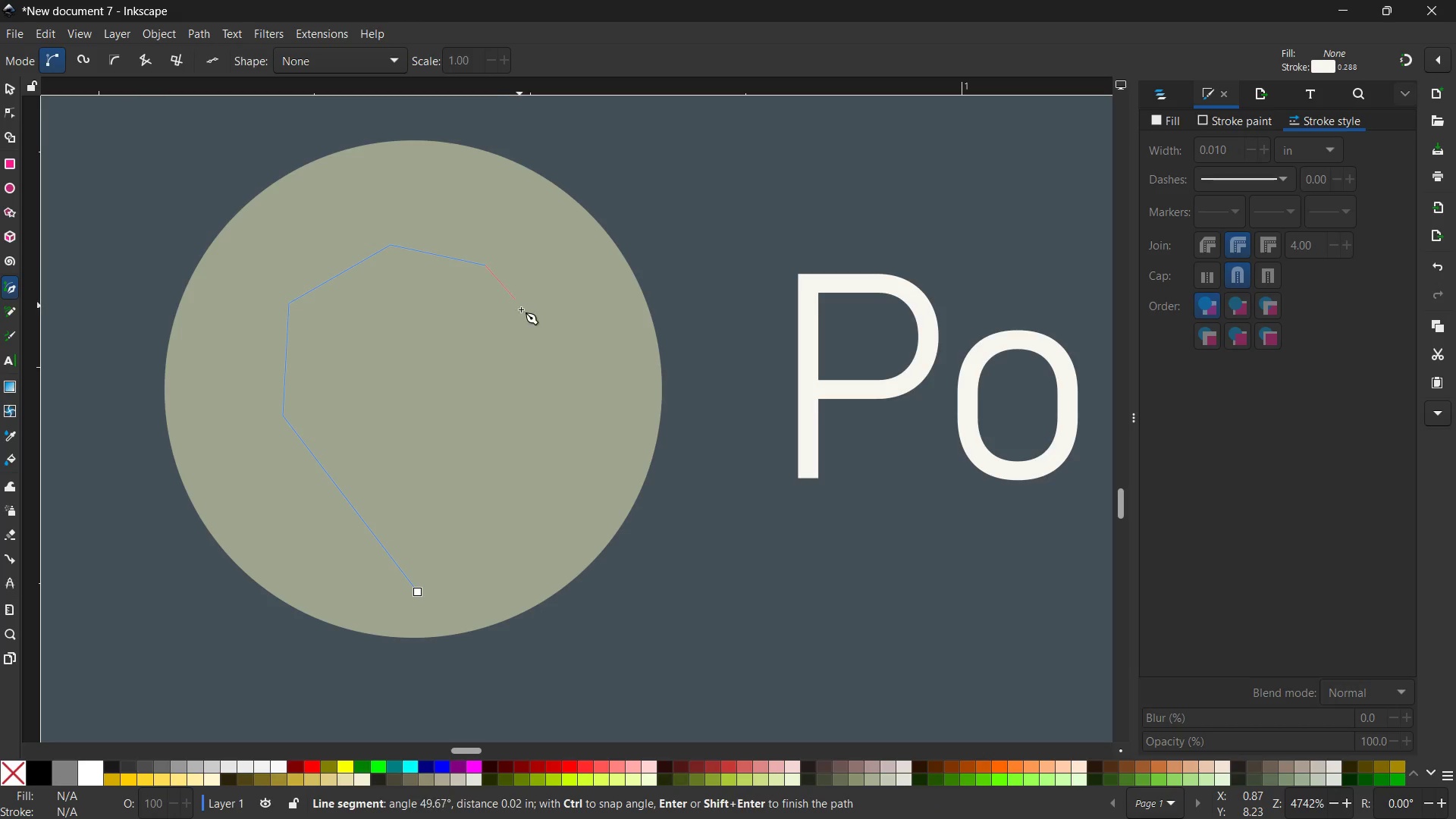 
double_click([522, 314])
 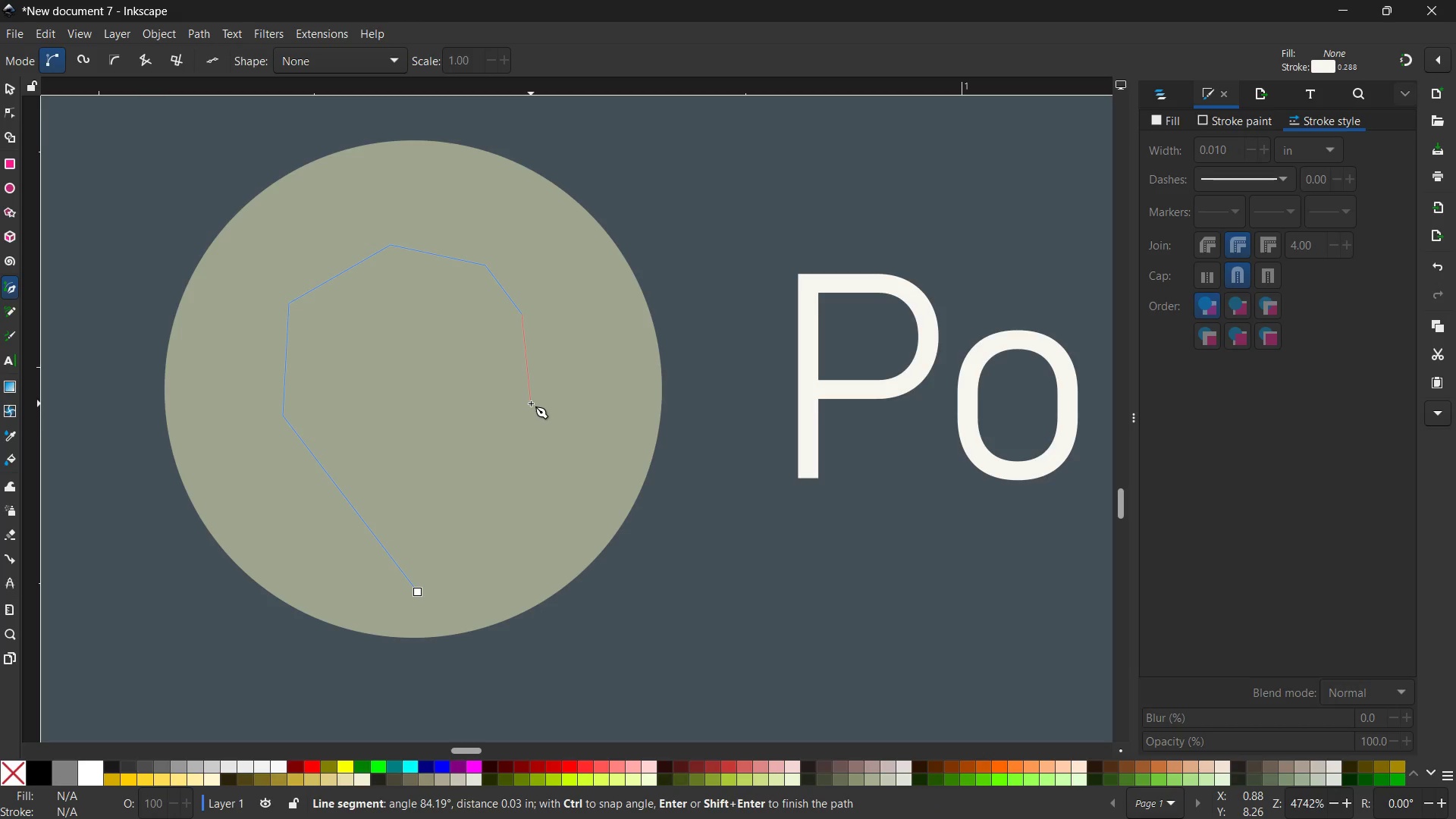 
left_click([529, 398])
 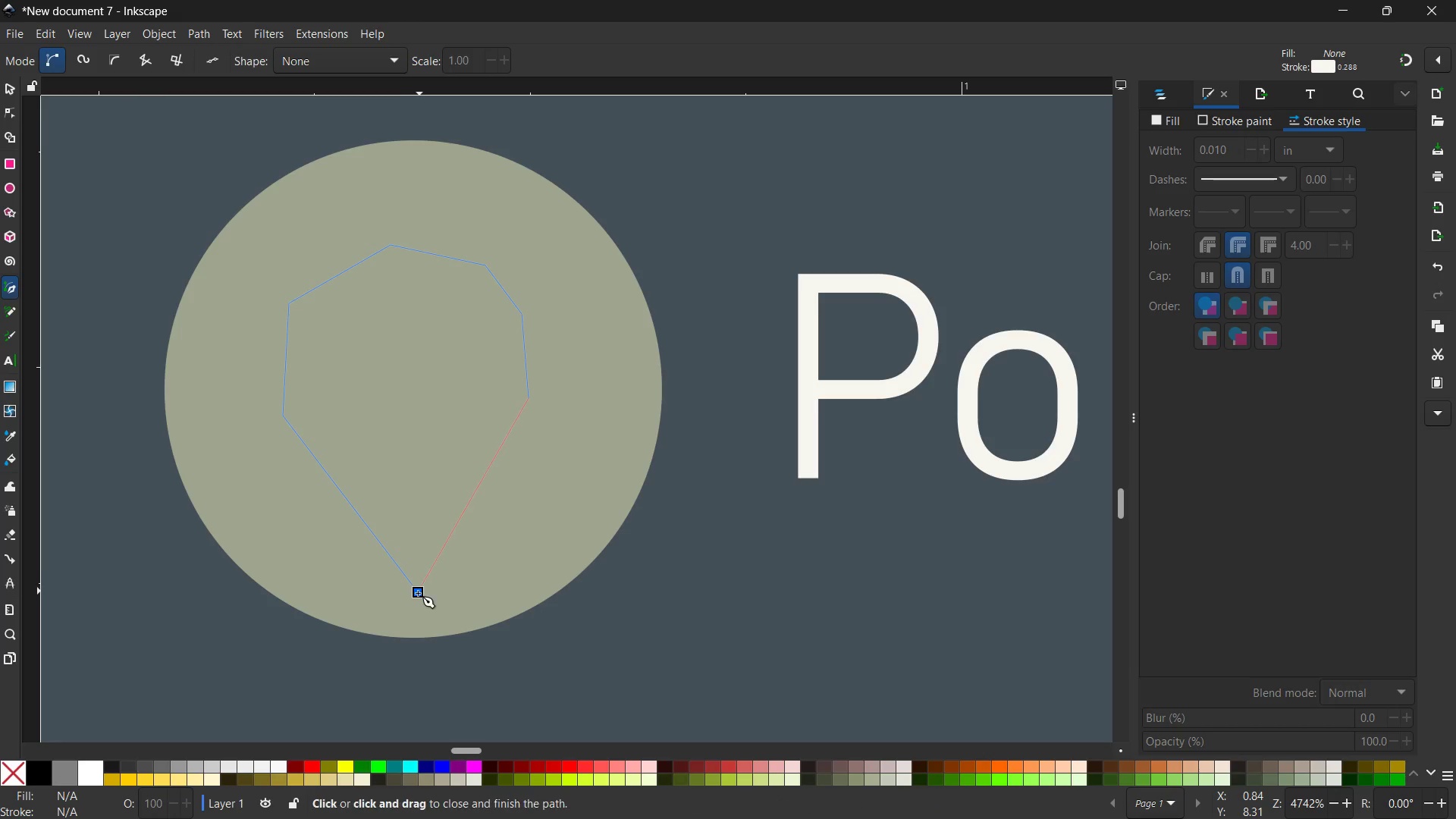 
left_click([417, 595])
 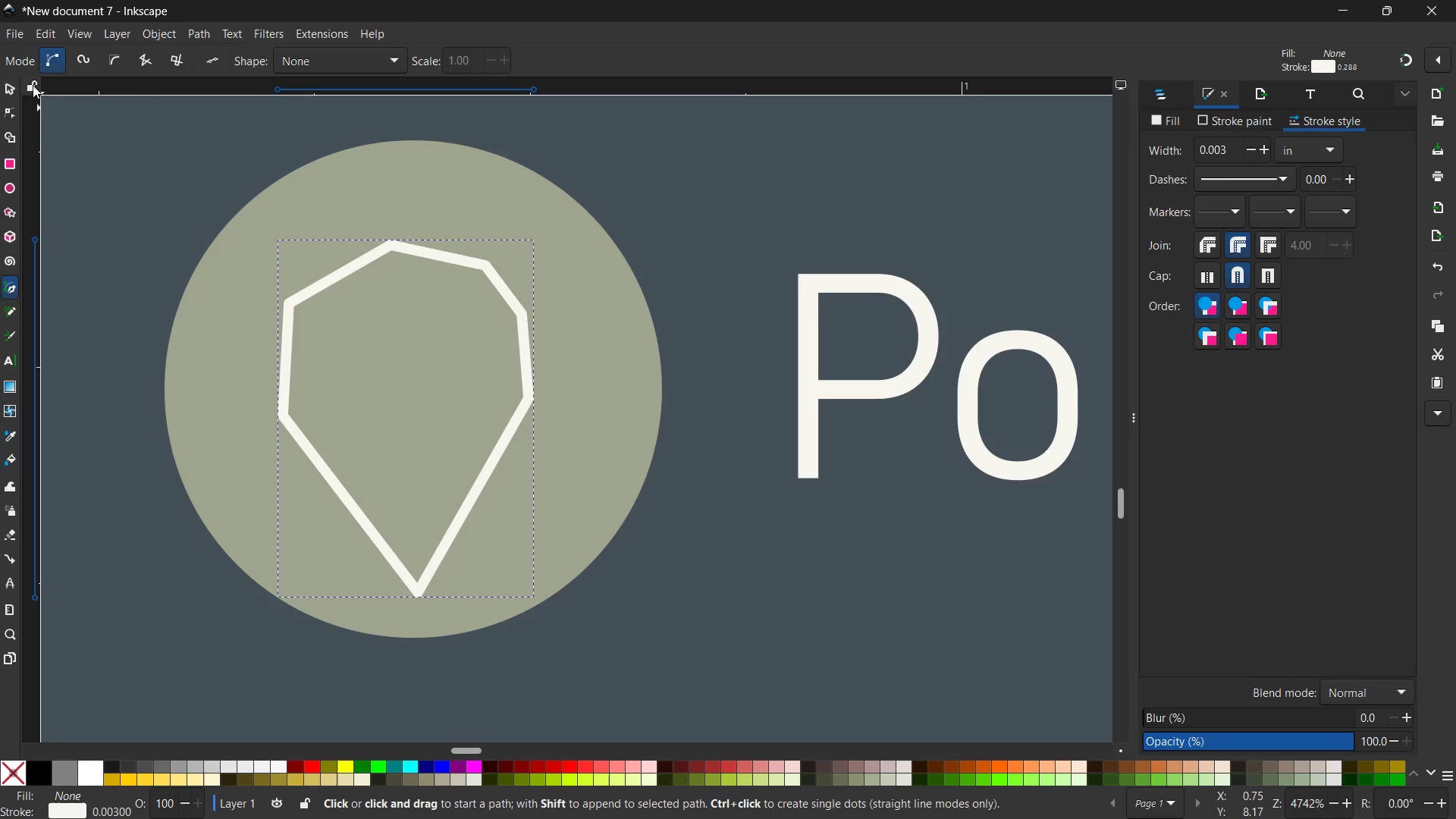 
left_click([13, 88])
 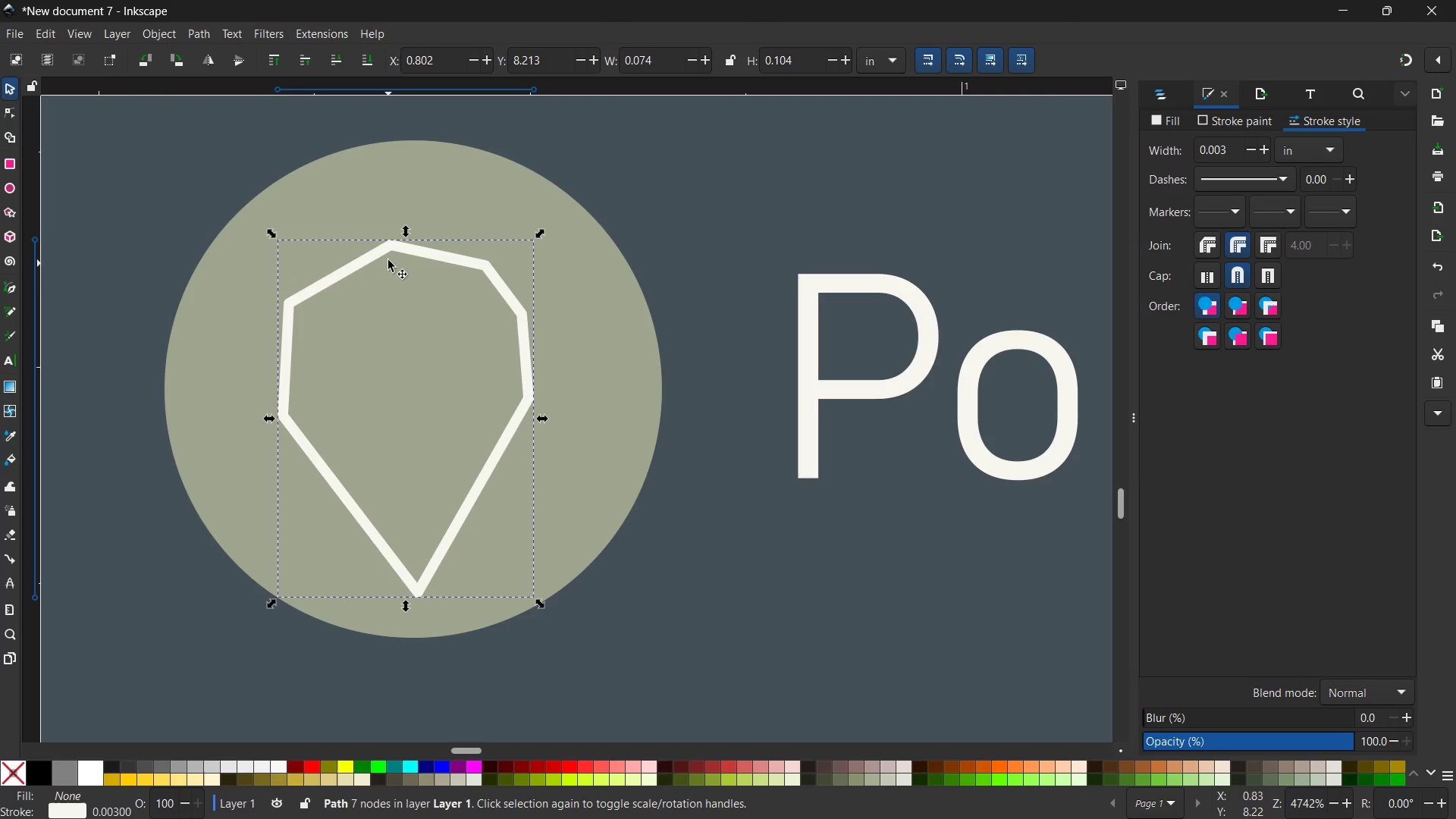 
hold_key(key=ControlLeft, duration=1.98)
left_click_drag(start_coordinate=[404, 234], to_coordinate=[420, 187])
 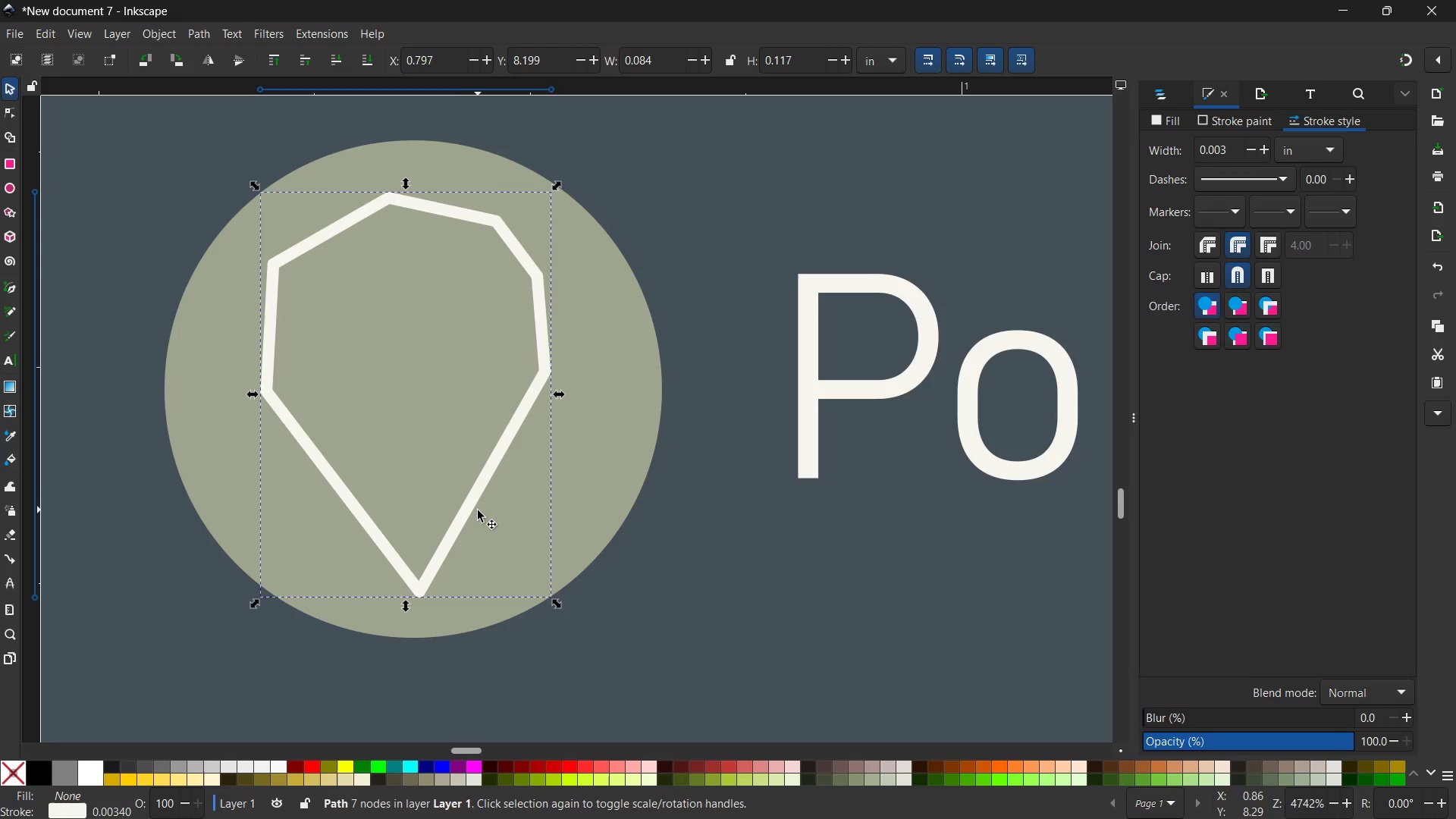 
left_click_drag(start_coordinate=[473, 504], to_coordinate=[485, 503])
 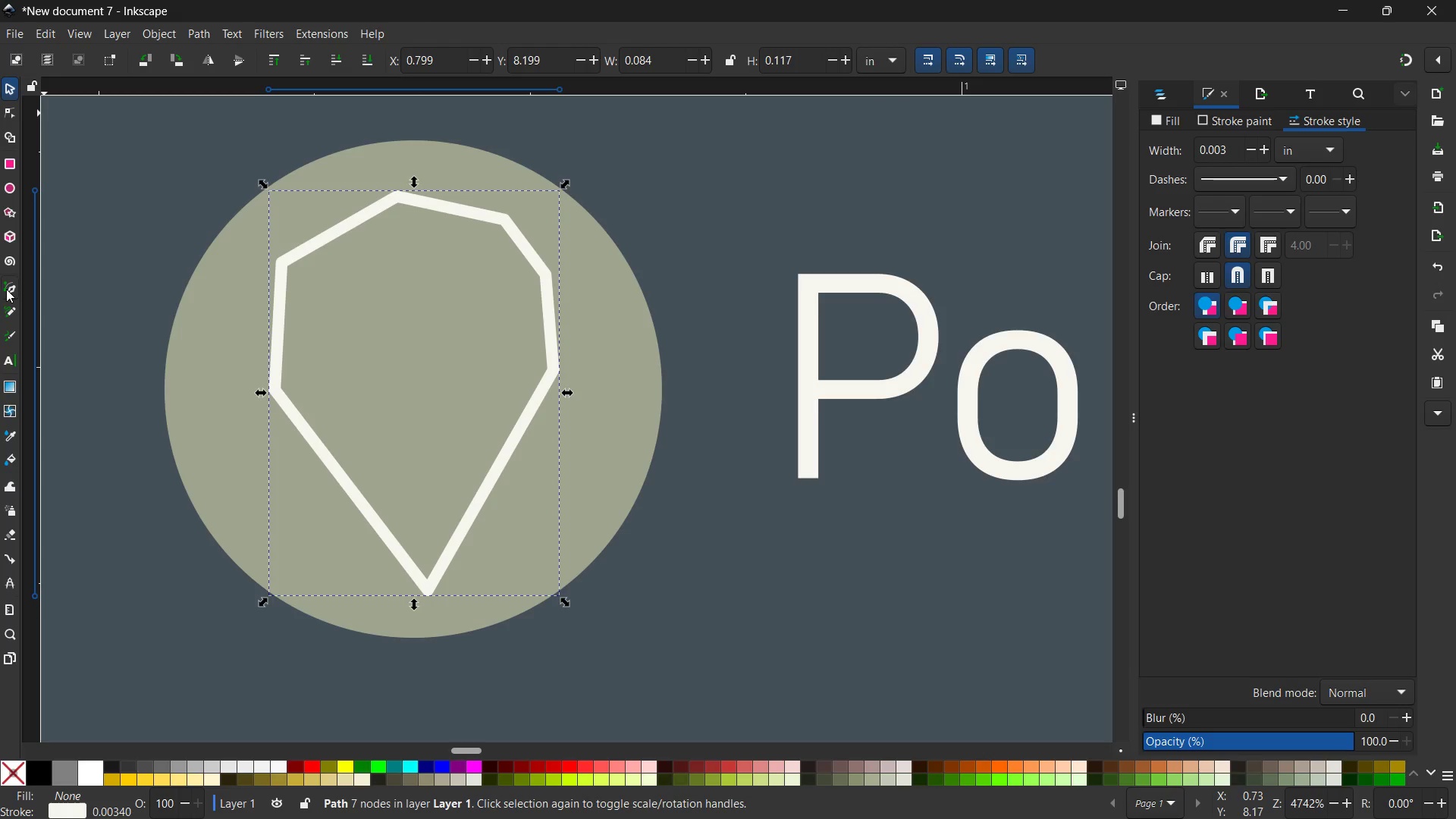 
left_click([10, 110])
 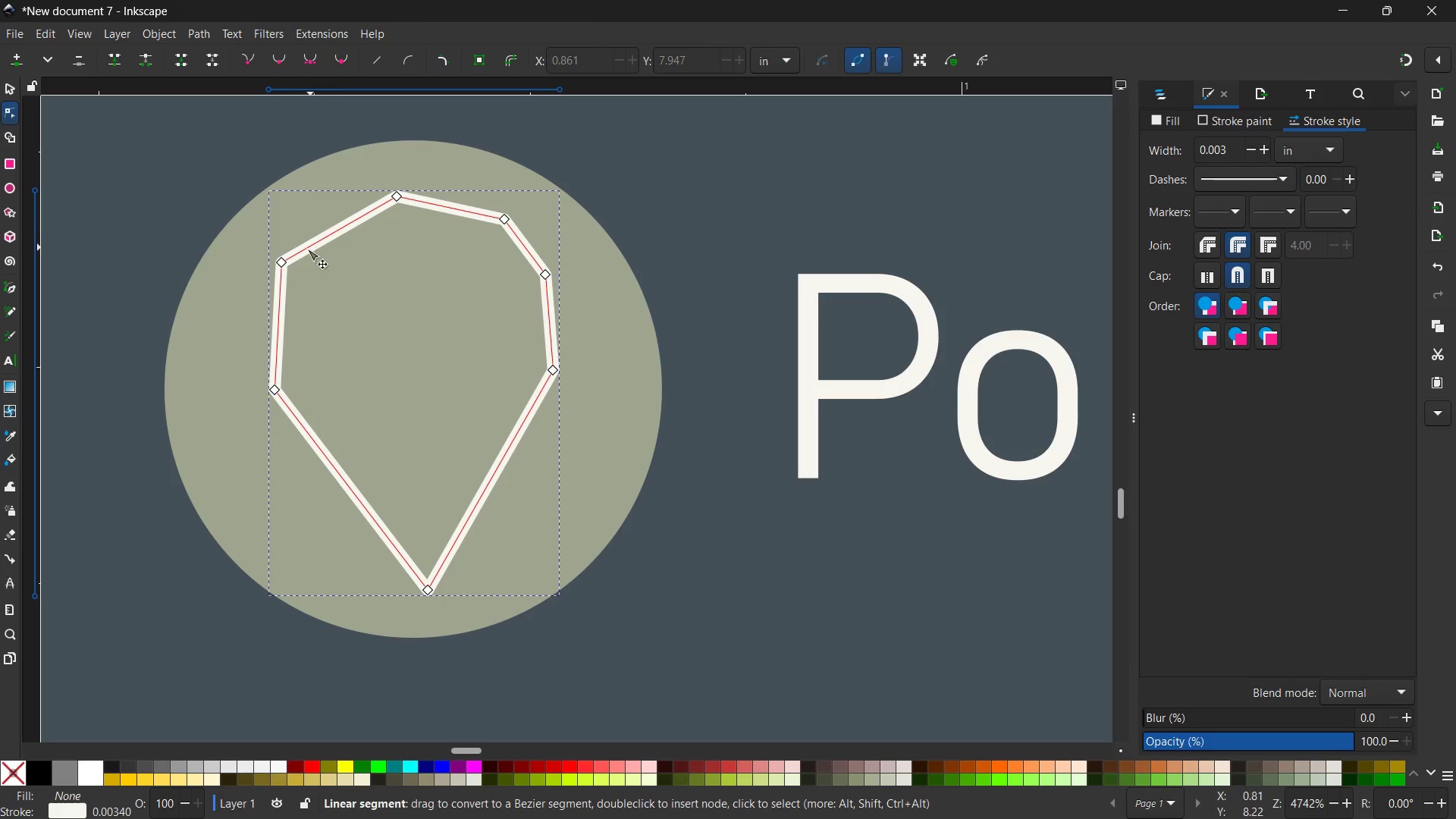 
left_click([284, 264])
 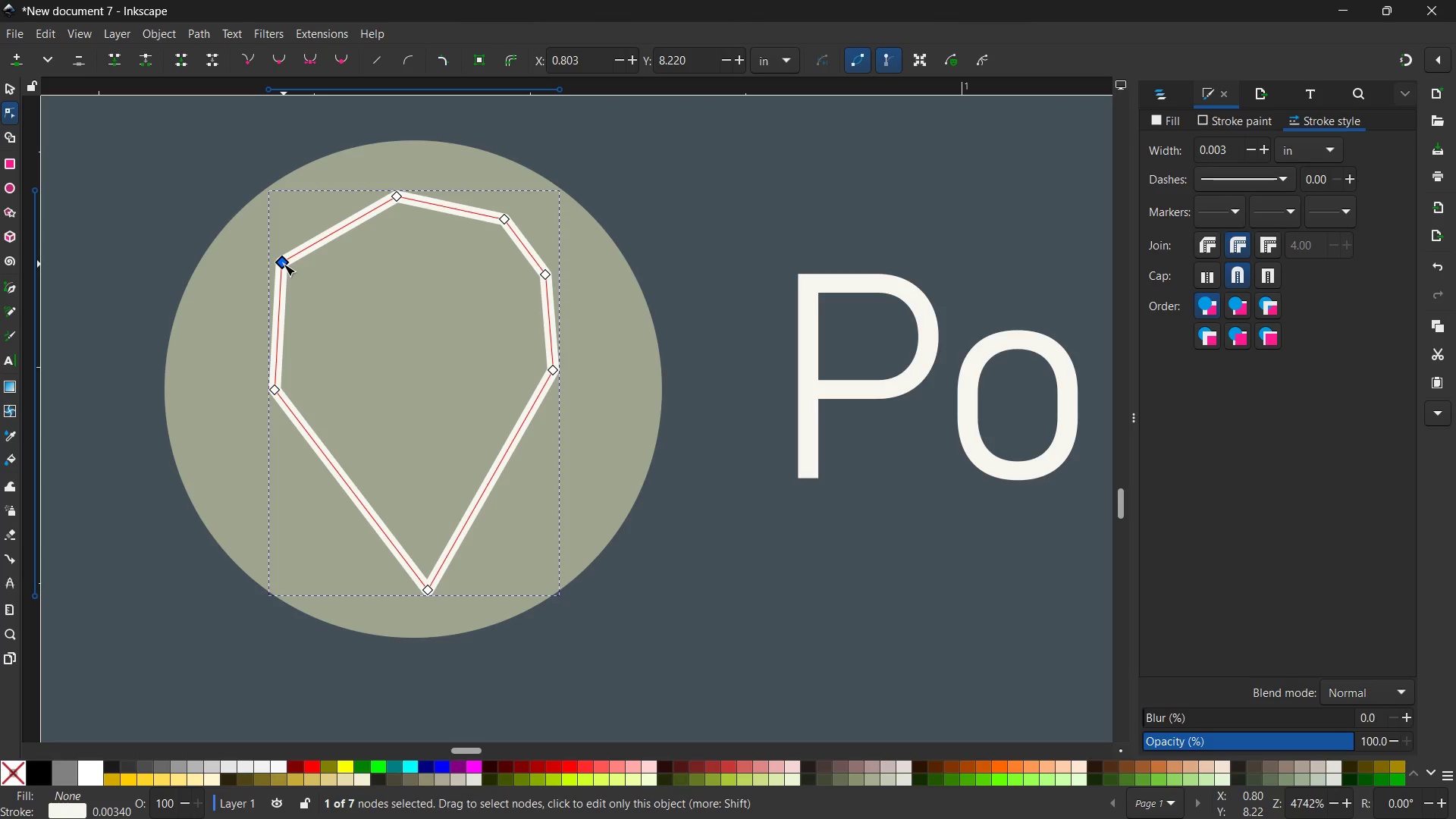 
key(Backspace)
 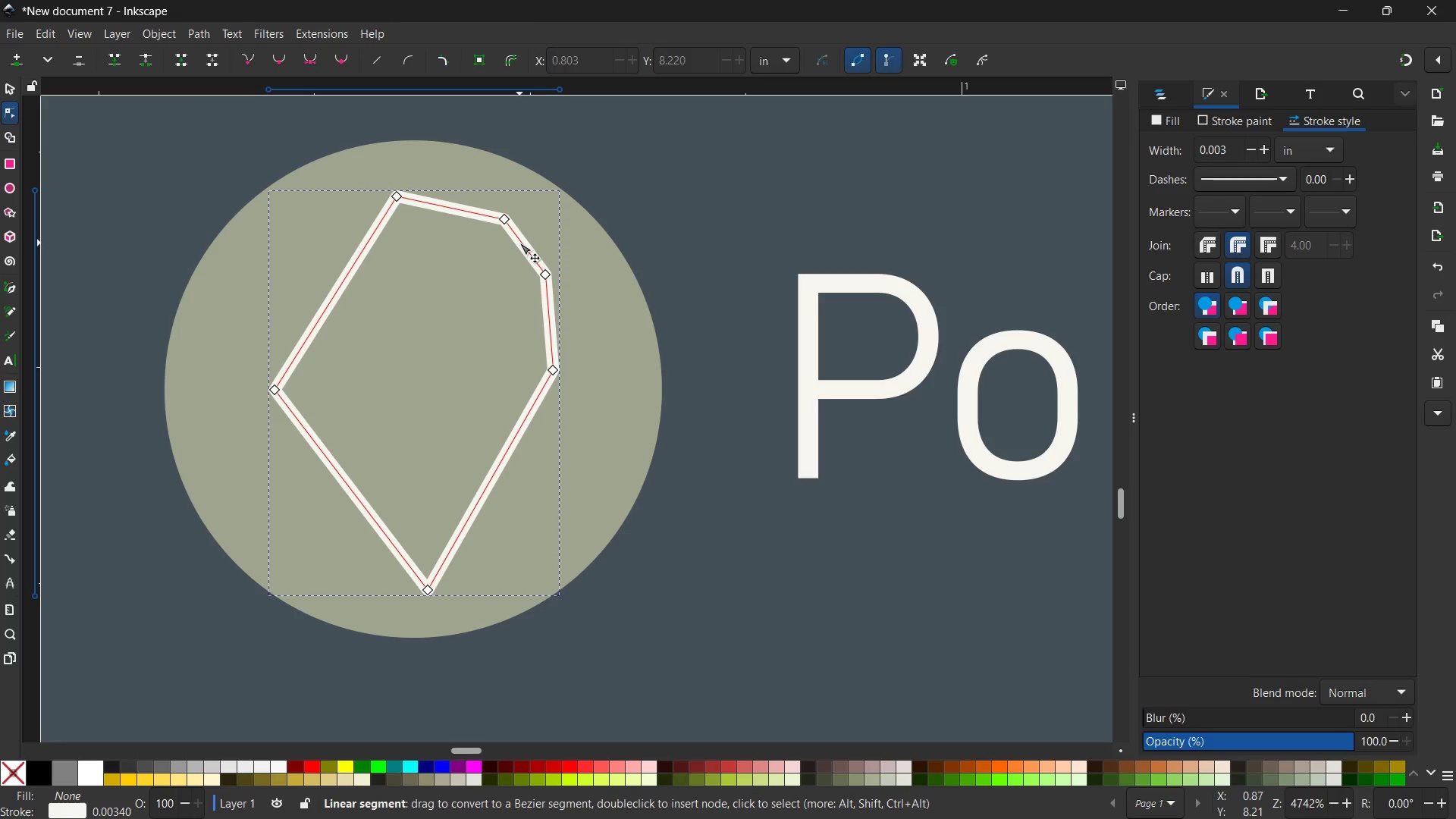 
left_click([543, 271])
 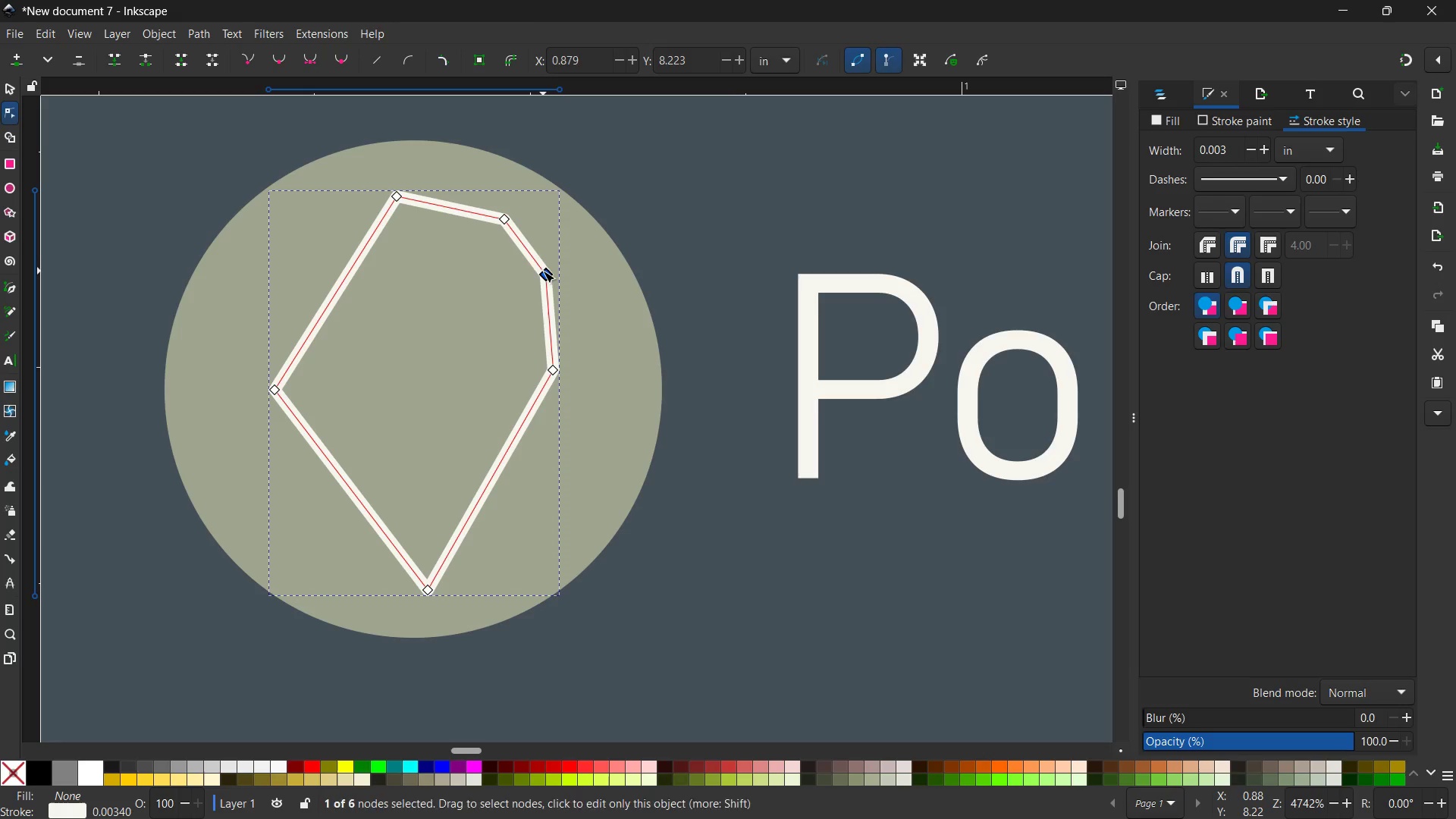 
key(Backspace)
 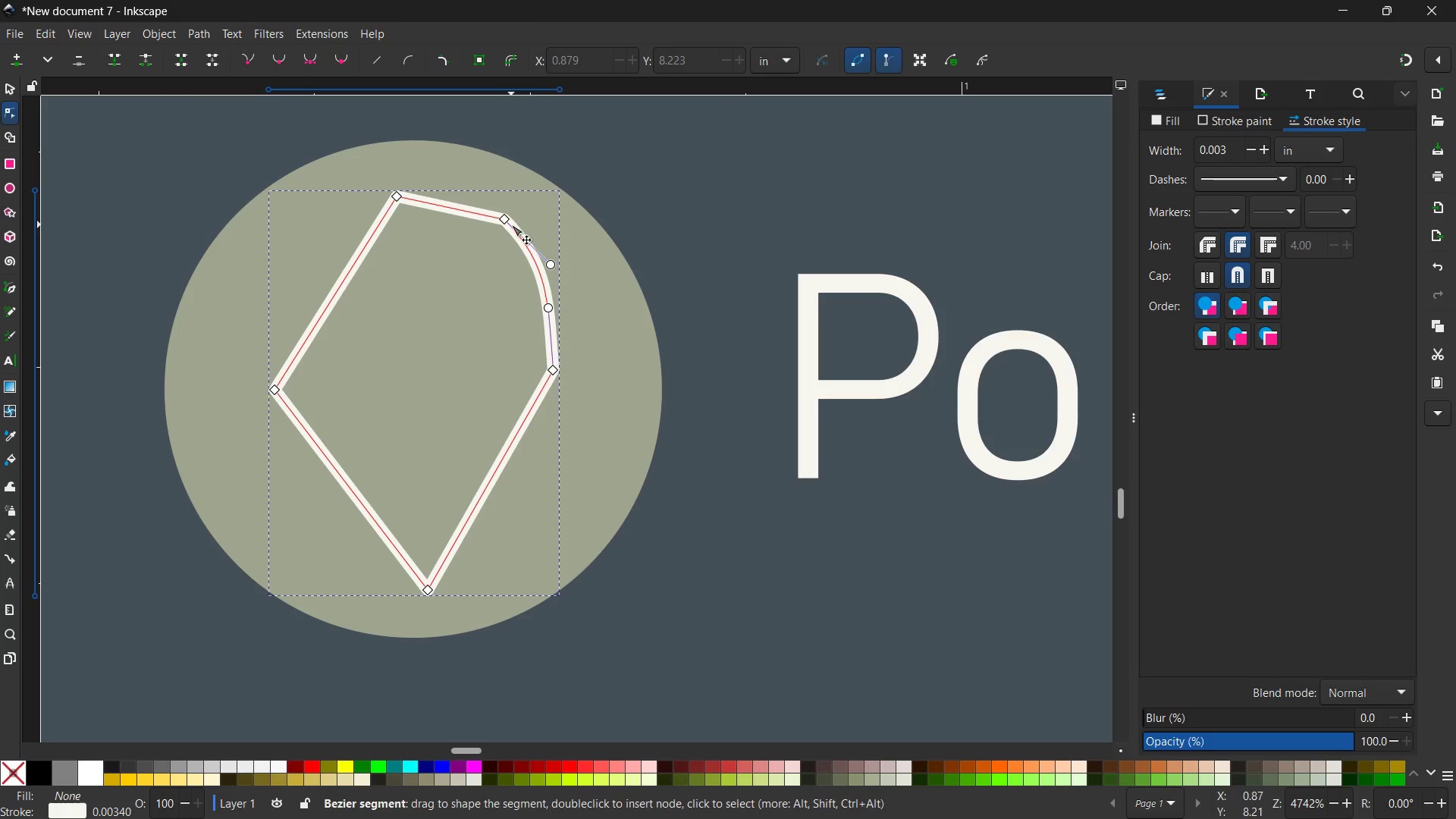 
left_click([511, 224])
 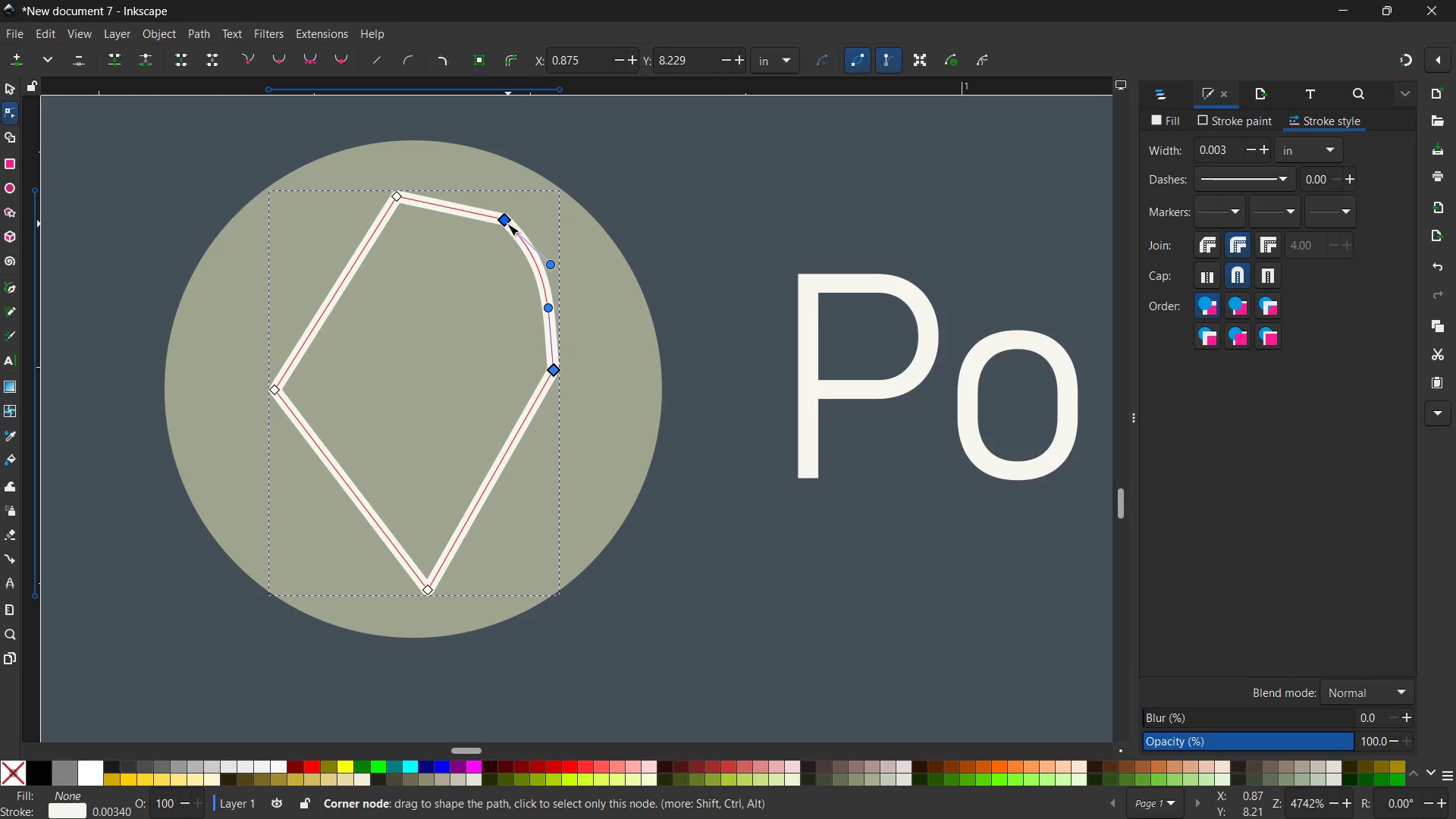 
left_click([507, 224])
 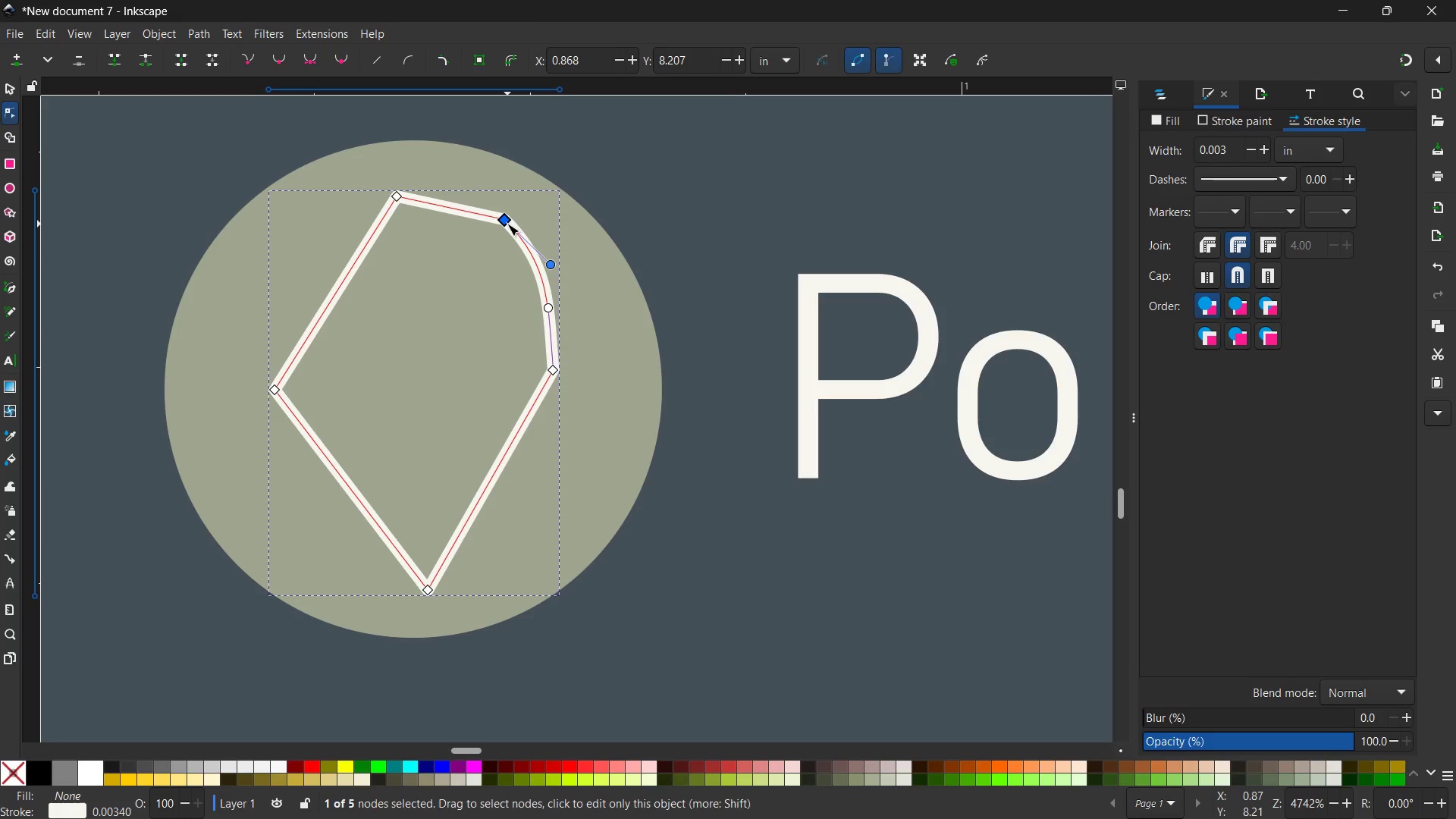 
key(Backspace)
 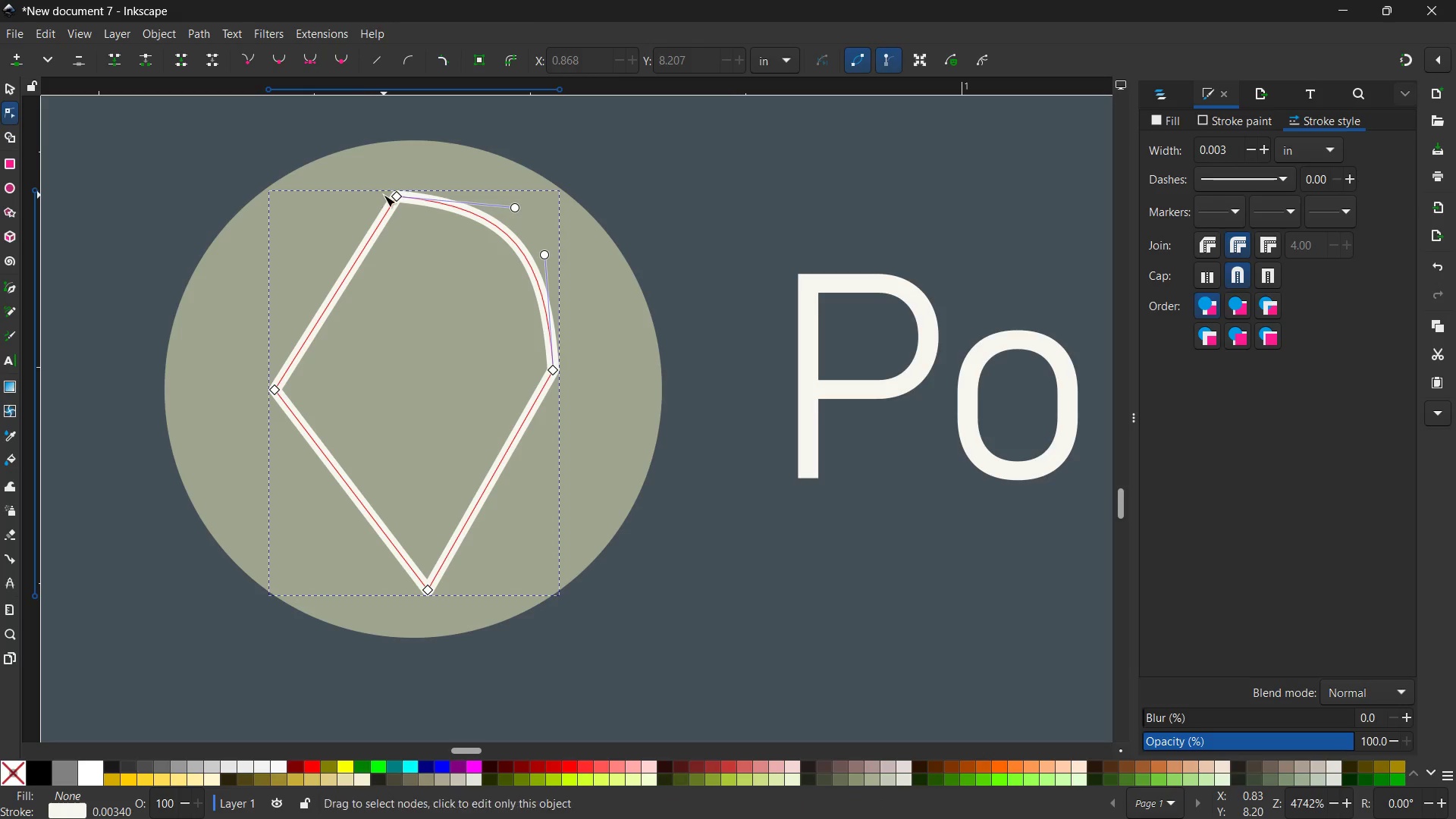 
left_click([397, 198])
 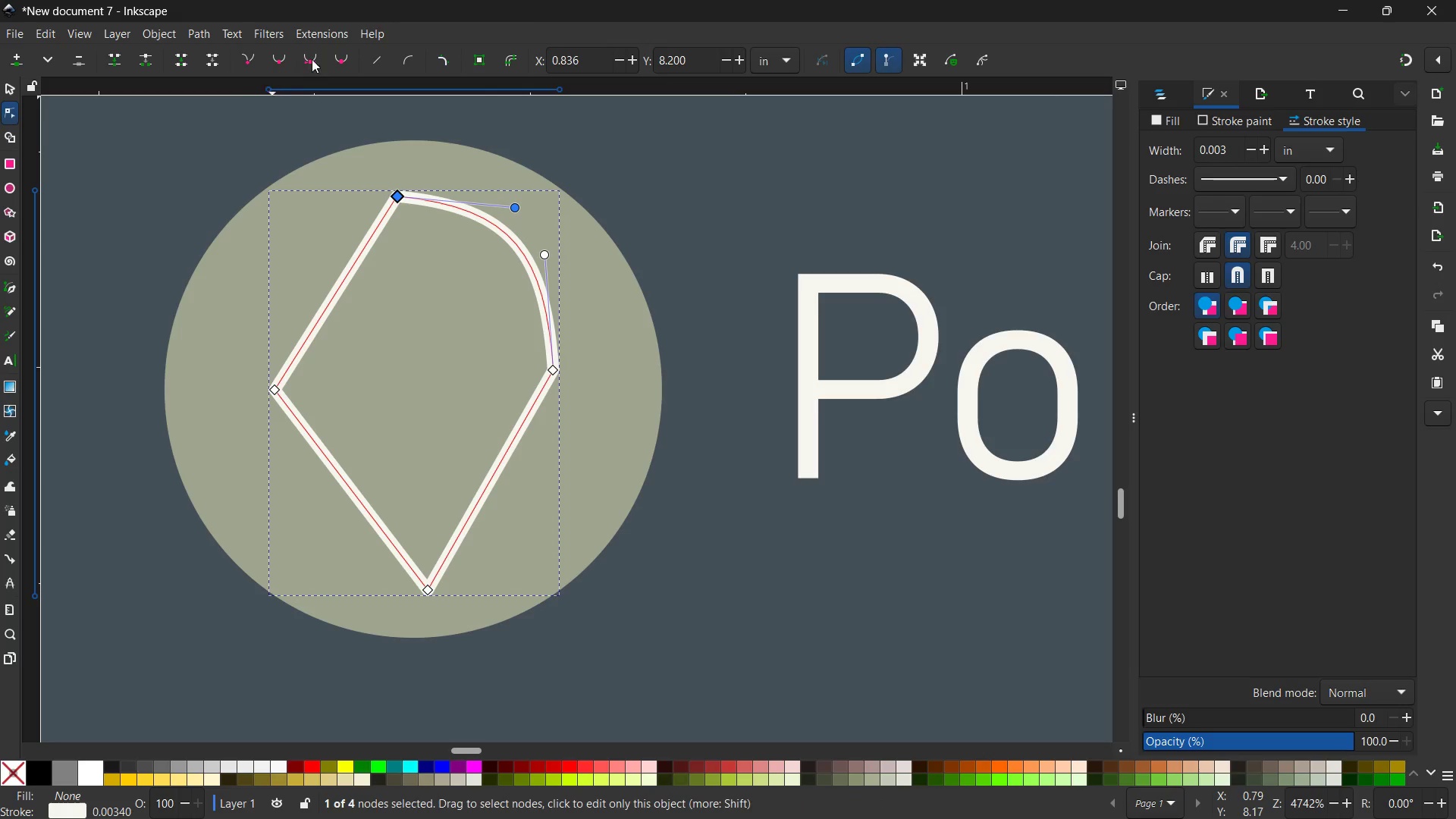 
left_click([314, 58])
 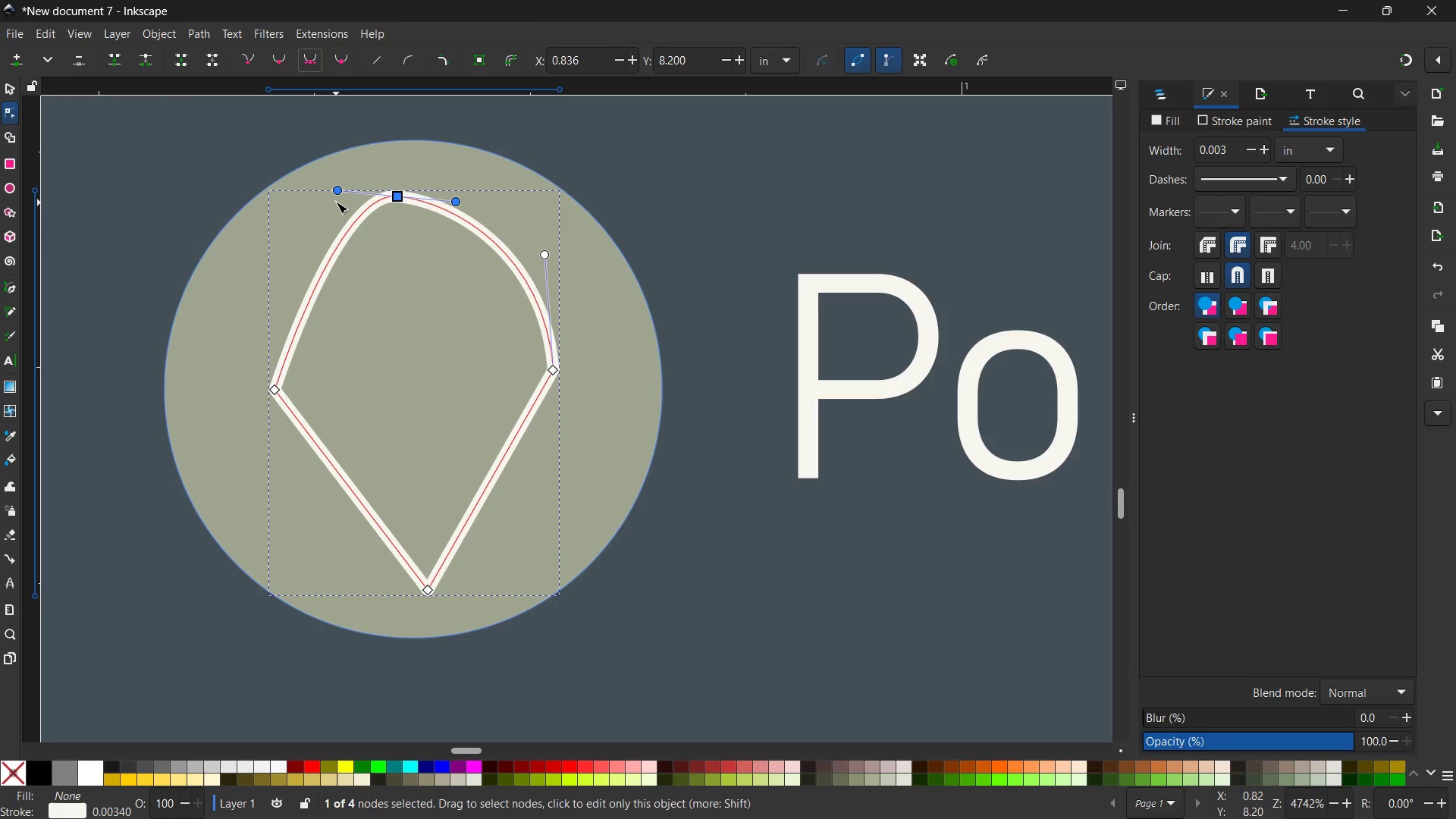 
left_click_drag(start_coordinate=[338, 194], to_coordinate=[281, 195])
 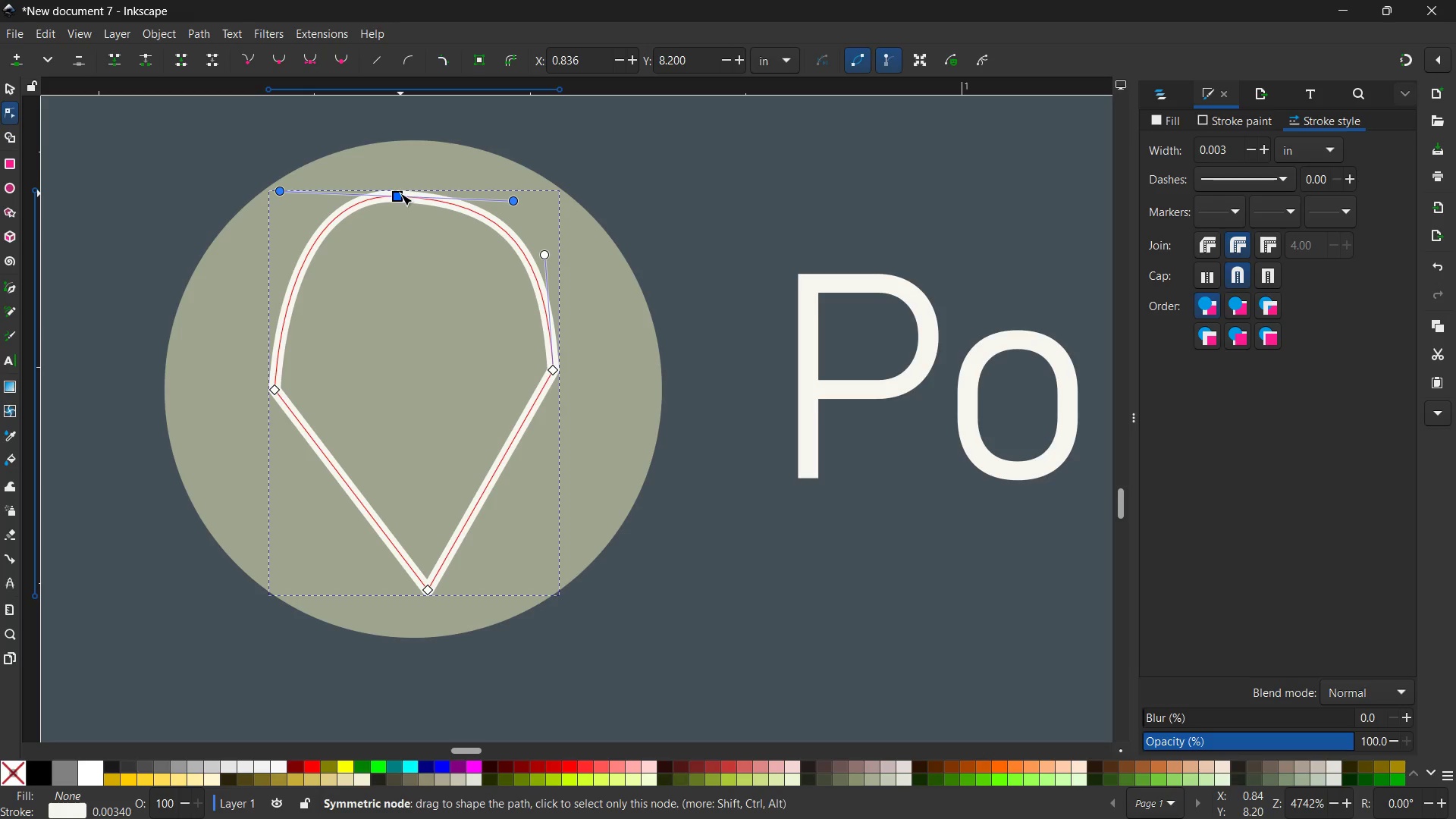 
left_click([400, 197])
 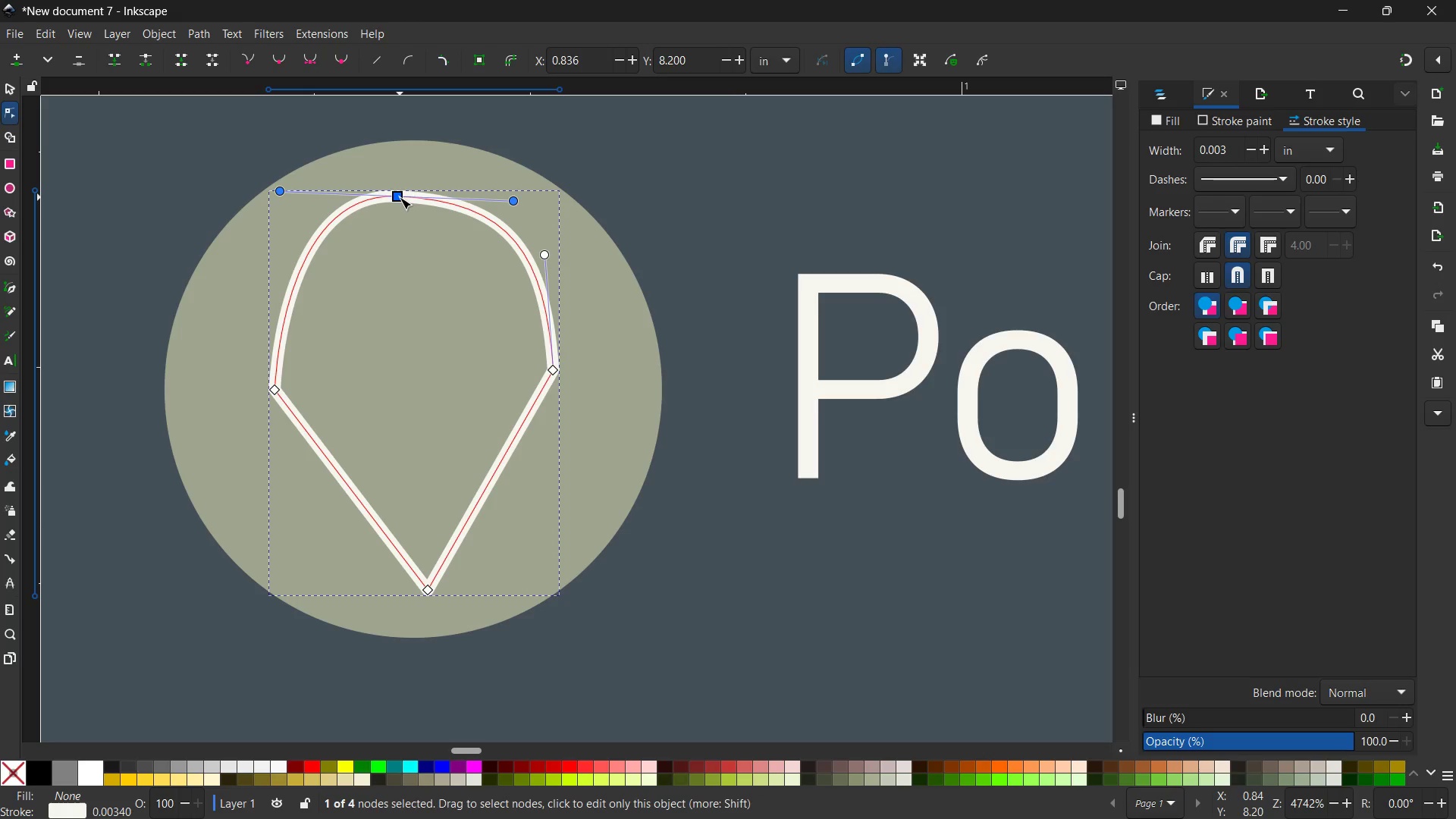 
left_click_drag(start_coordinate=[400, 197], to_coordinate=[418, 196])
 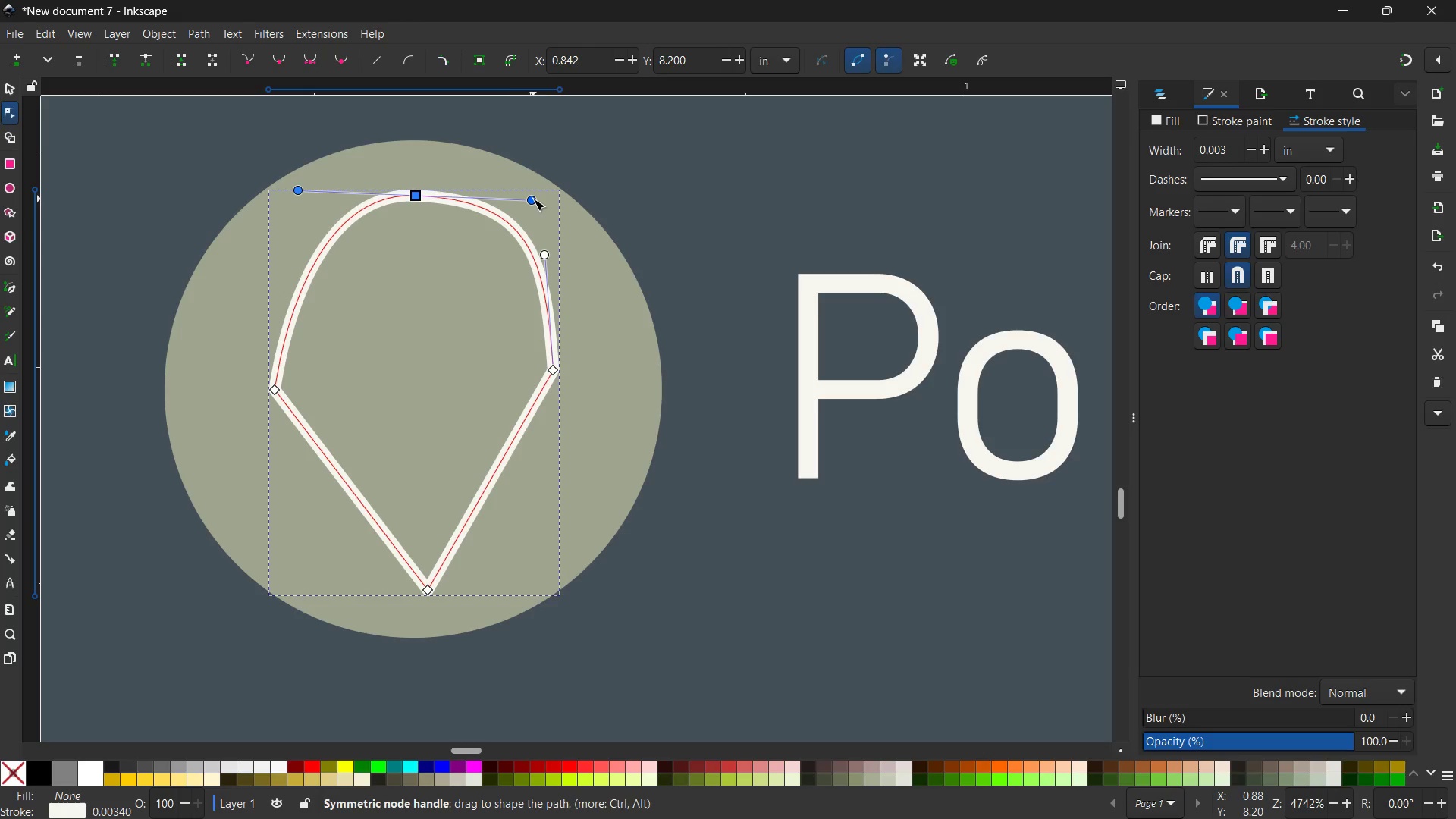 
left_click_drag(start_coordinate=[533, 199], to_coordinate=[534, 194])
 